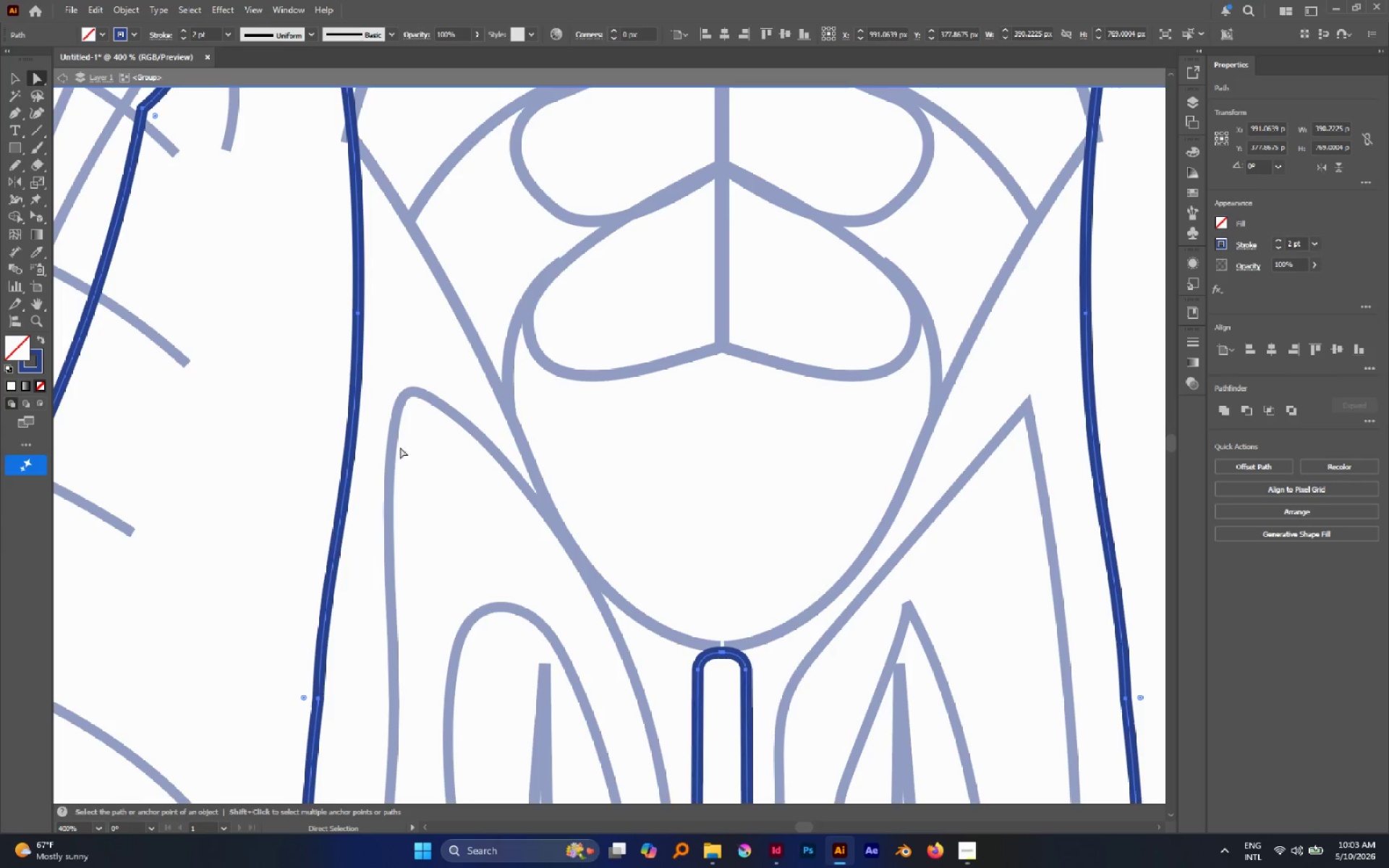 
hold_key(key=Space, duration=0.66)
 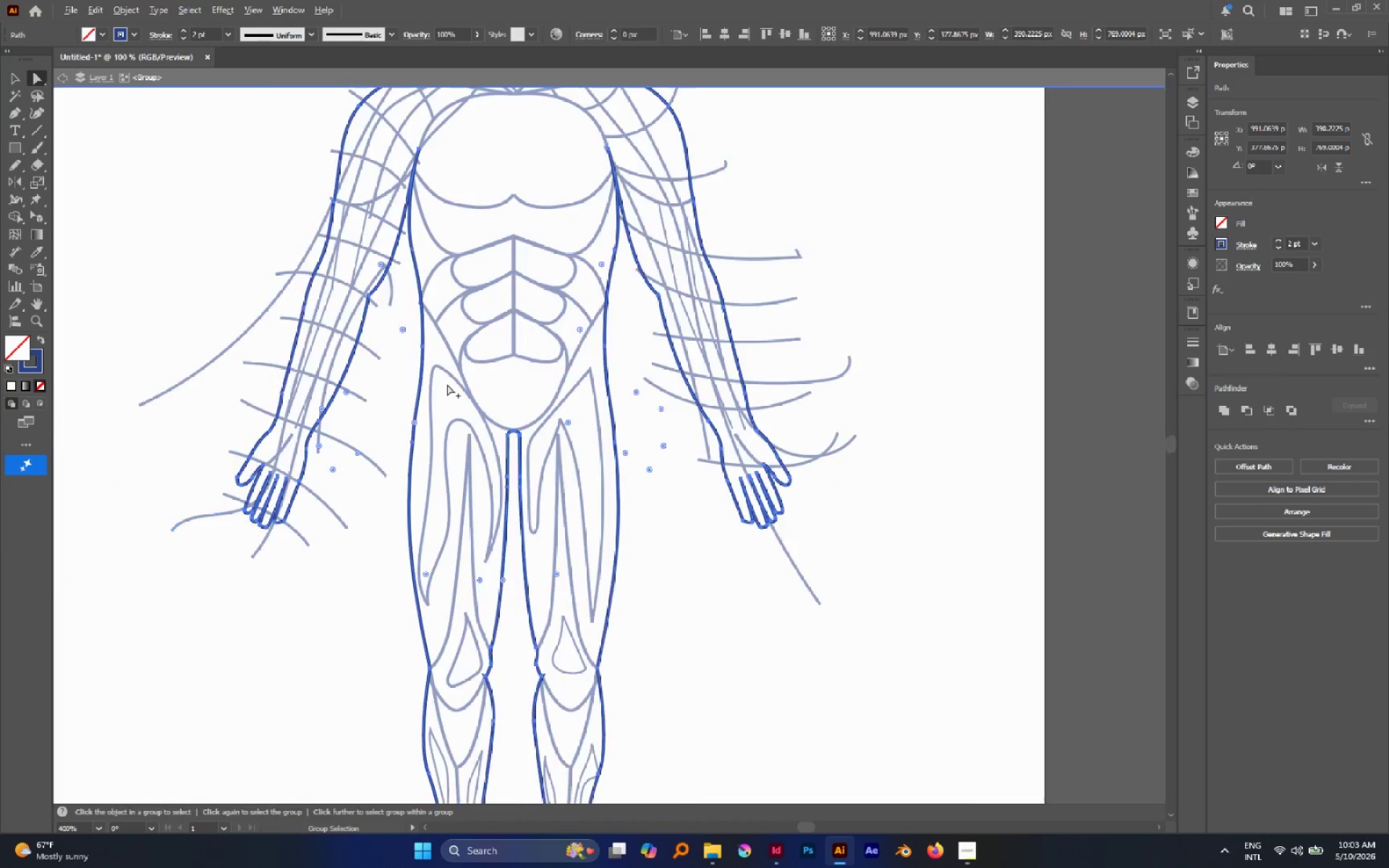 
scroll: coordinate [446, 386], scroll_direction: down, amount: 5.0
 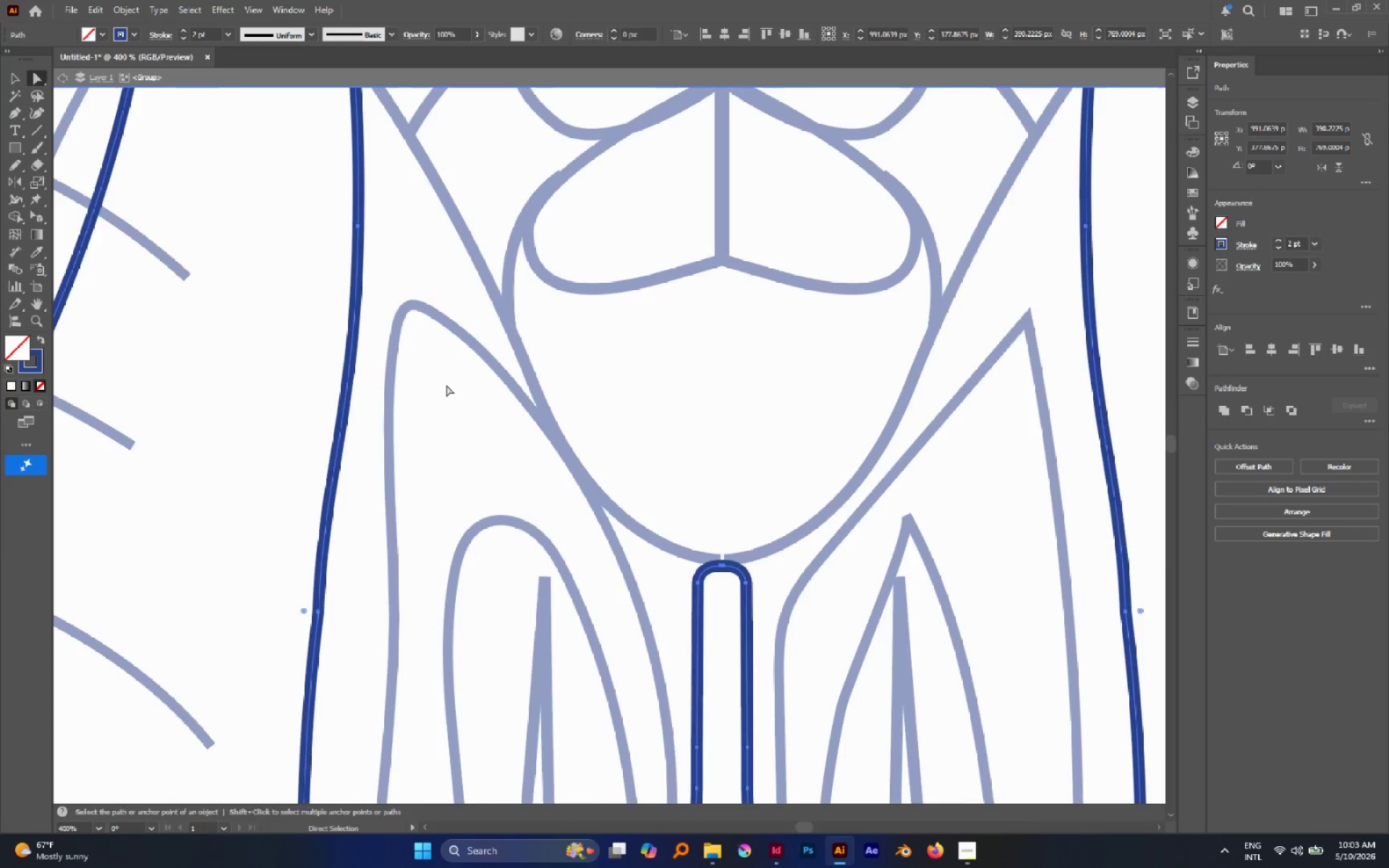 
hold_key(key=AltLeft, duration=0.66)
scroll: coordinate [447, 384], scroll_direction: down, amount: 6.0
 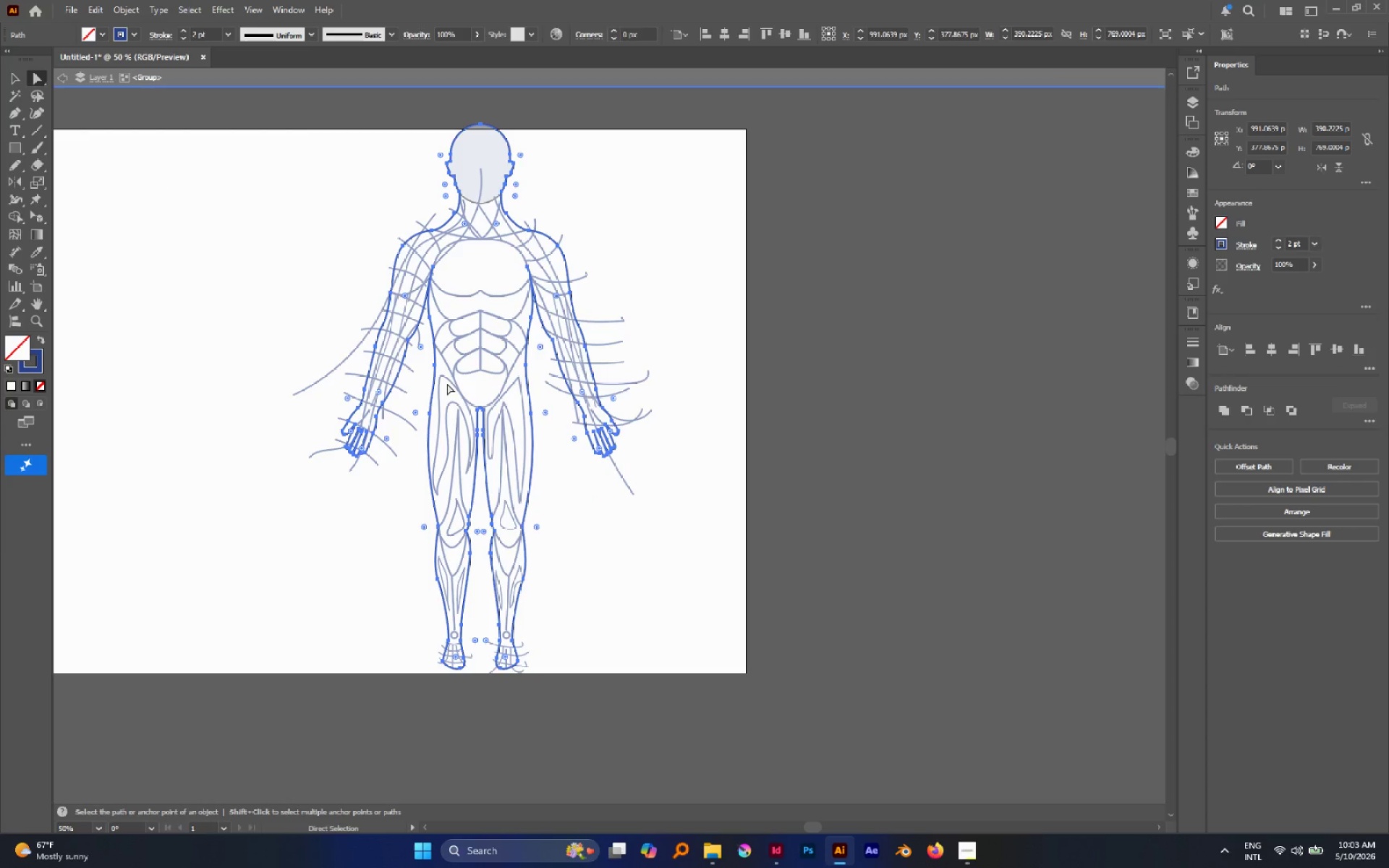 
key(Escape)
 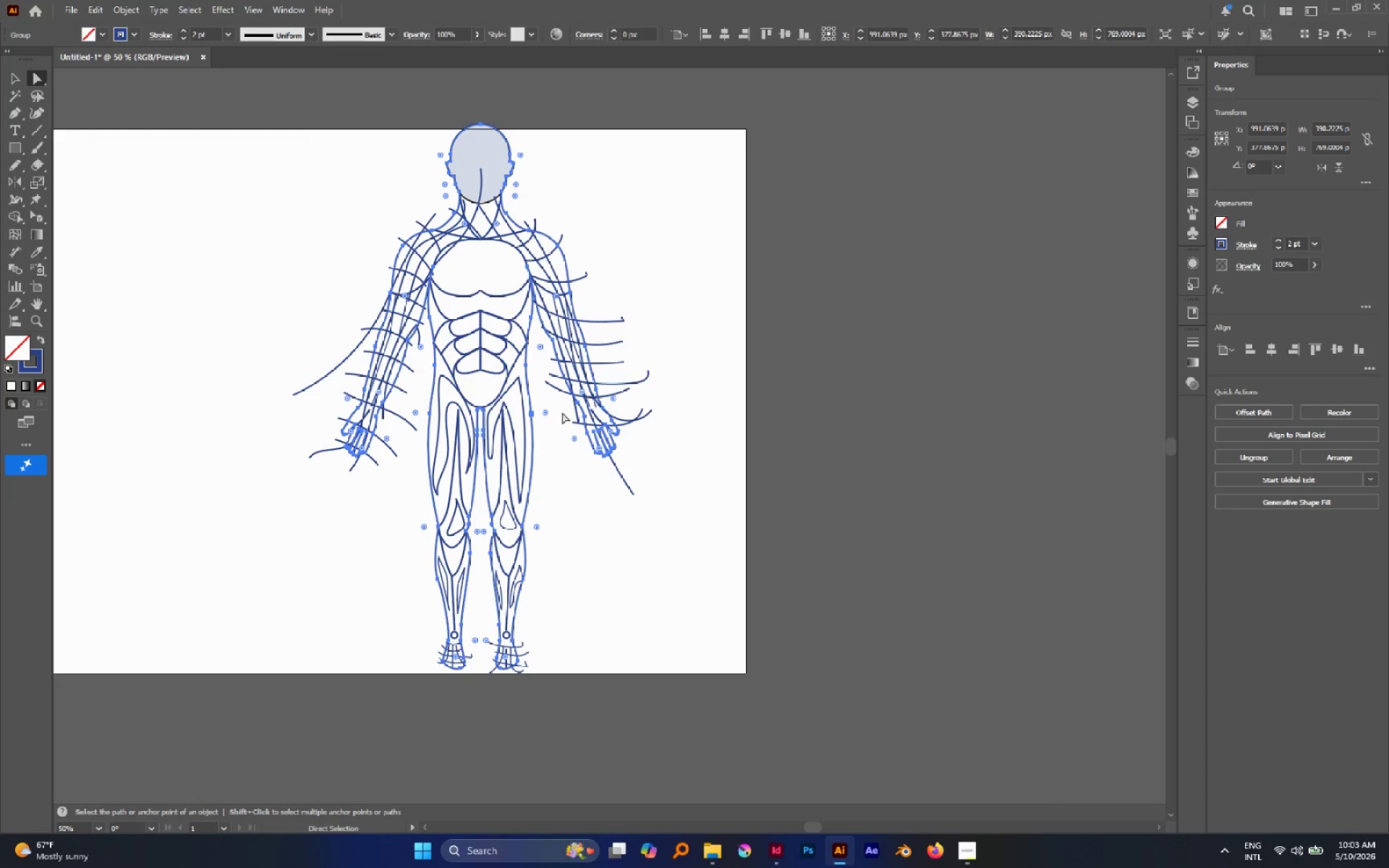 
key(V)
 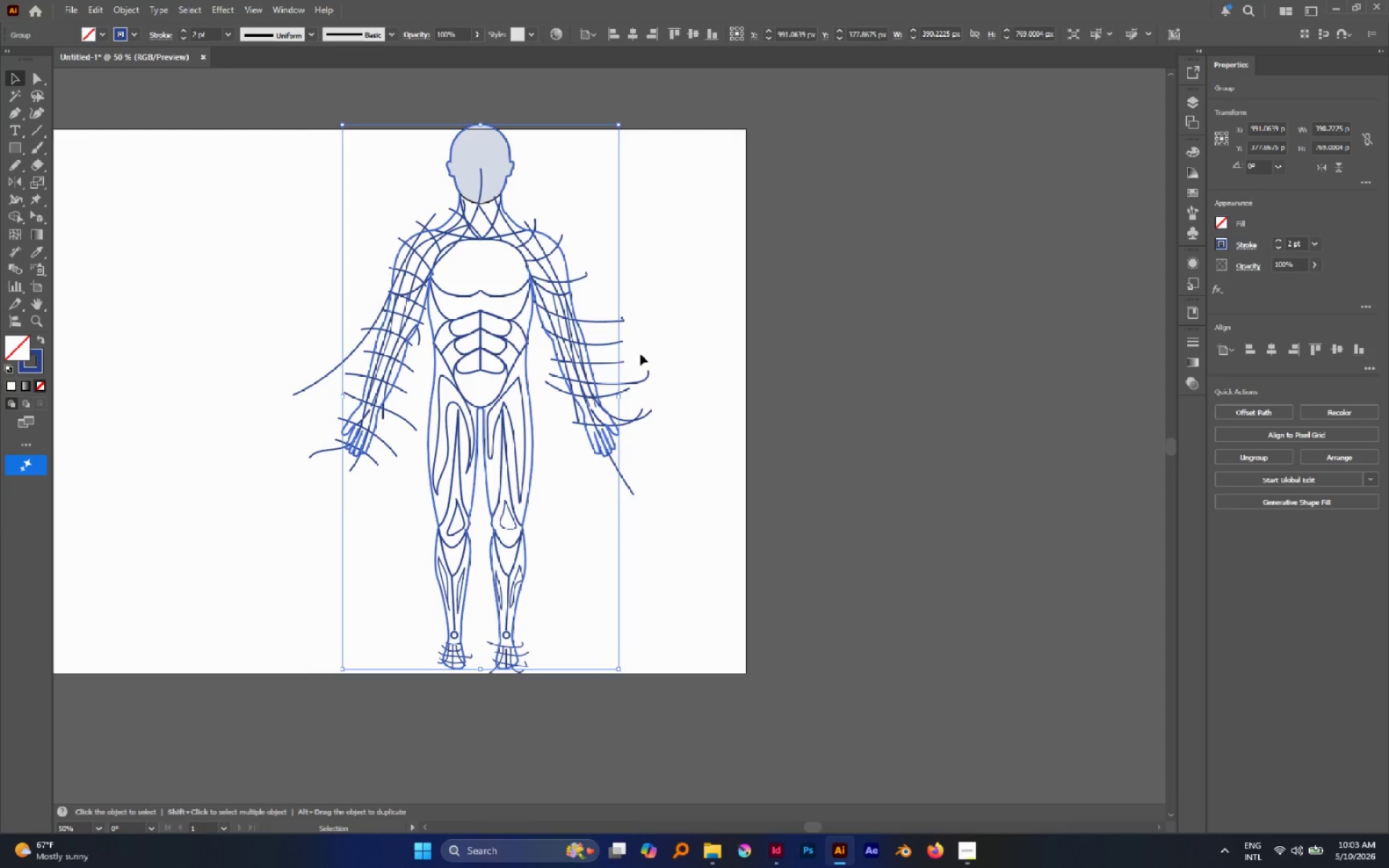 
left_click([667, 343])
 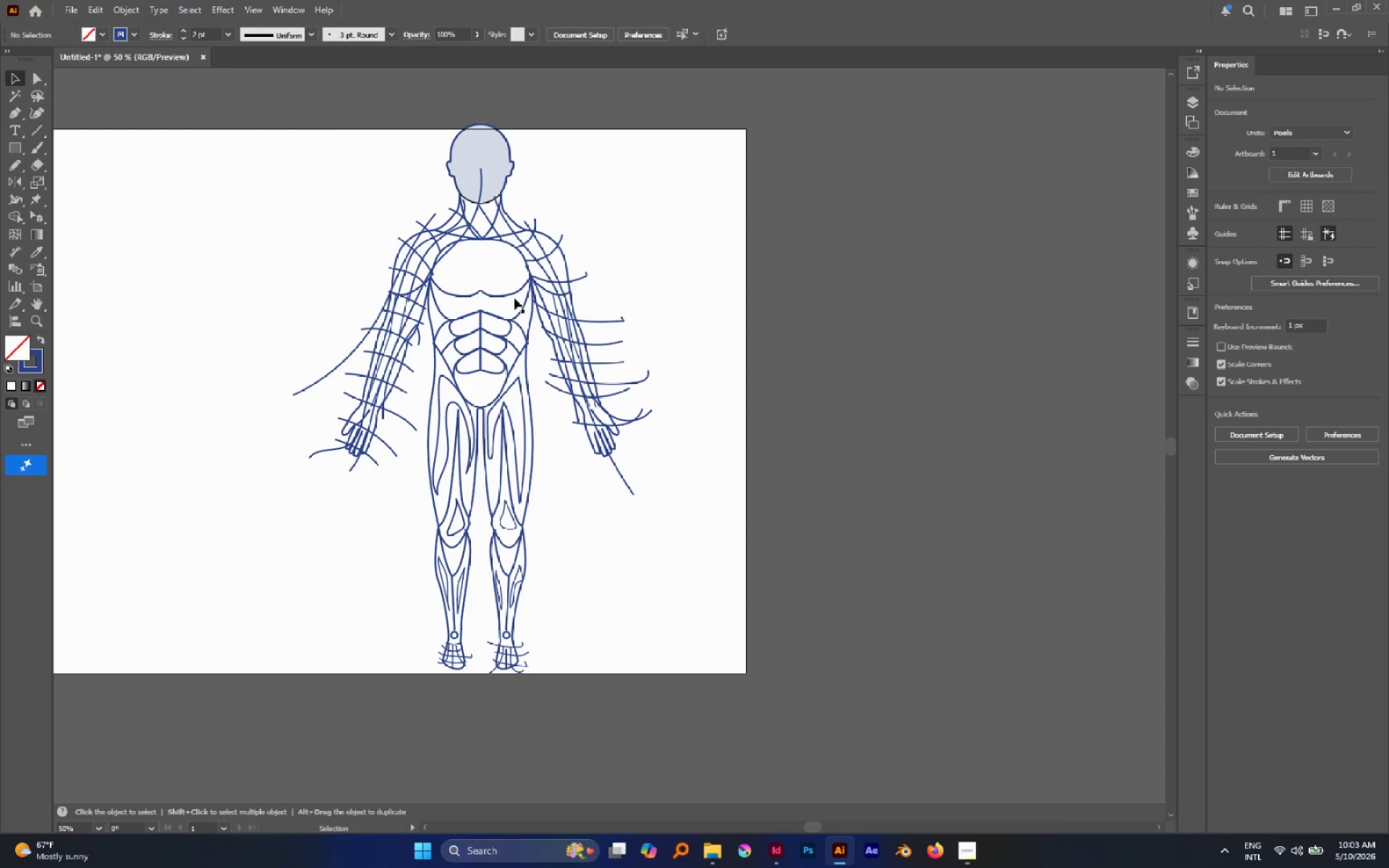 
left_click([513, 294])
 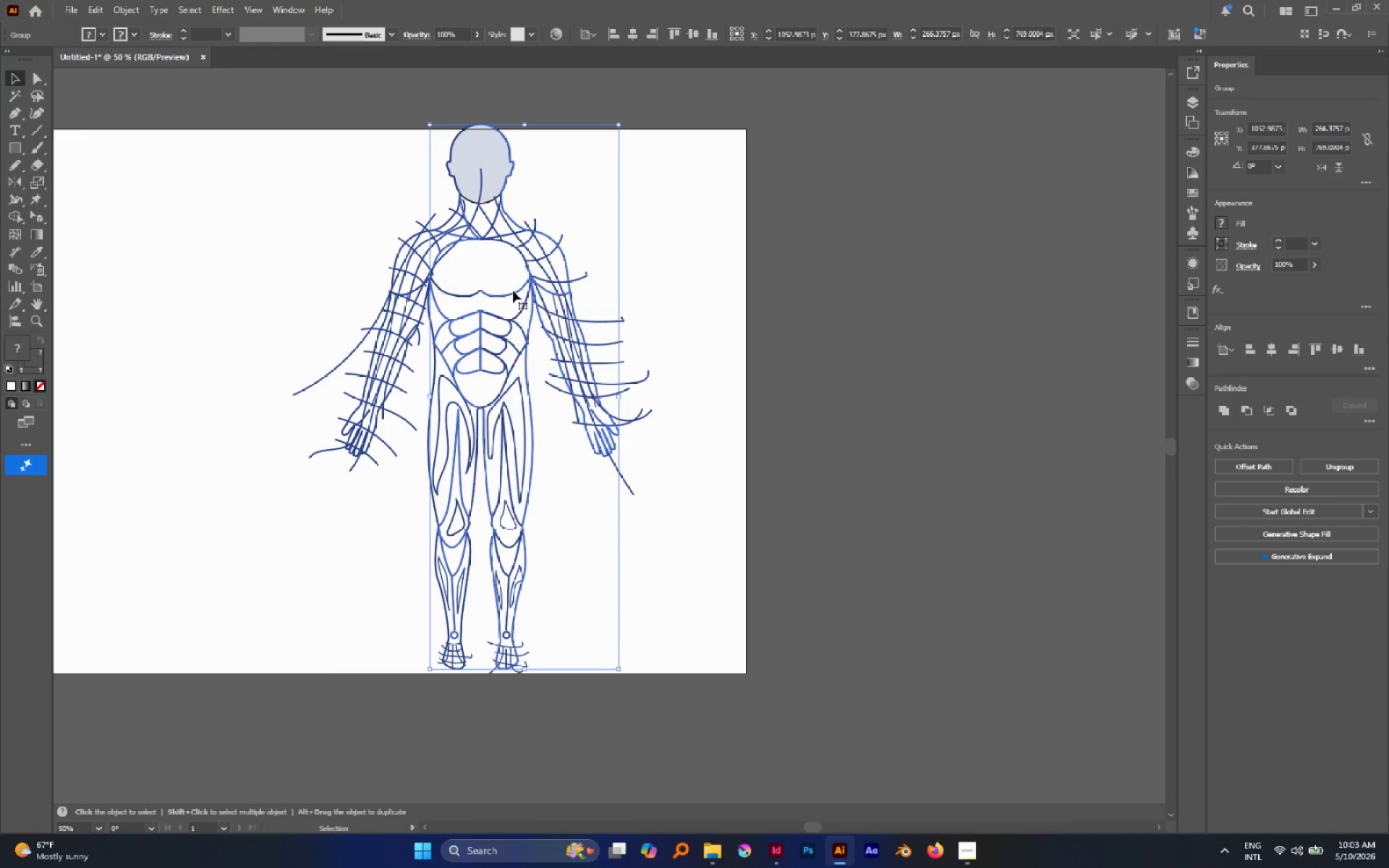 
left_click_drag(start_coordinate=[513, 291], to_coordinate=[551, 356])
 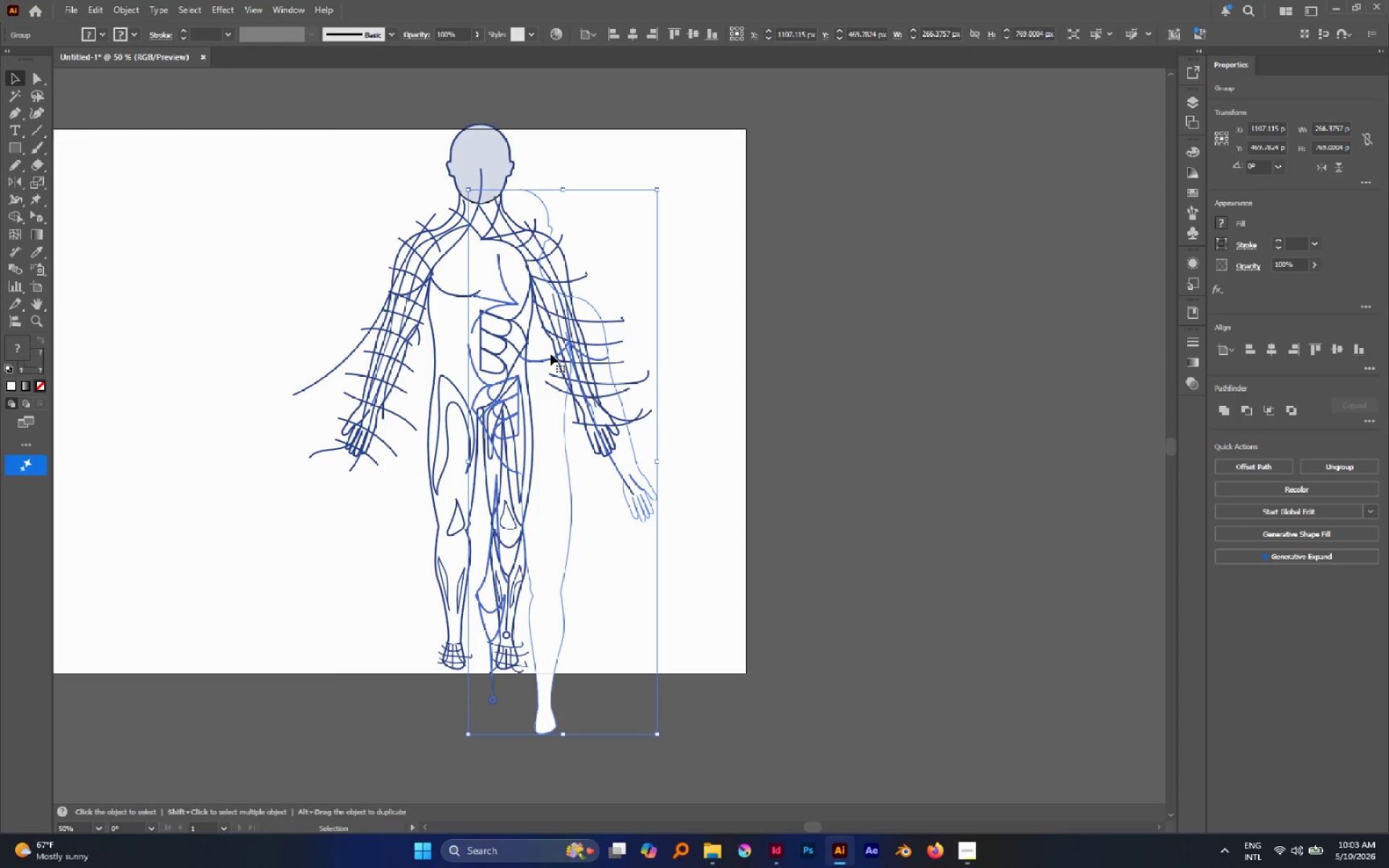 
key(Control+Z)
 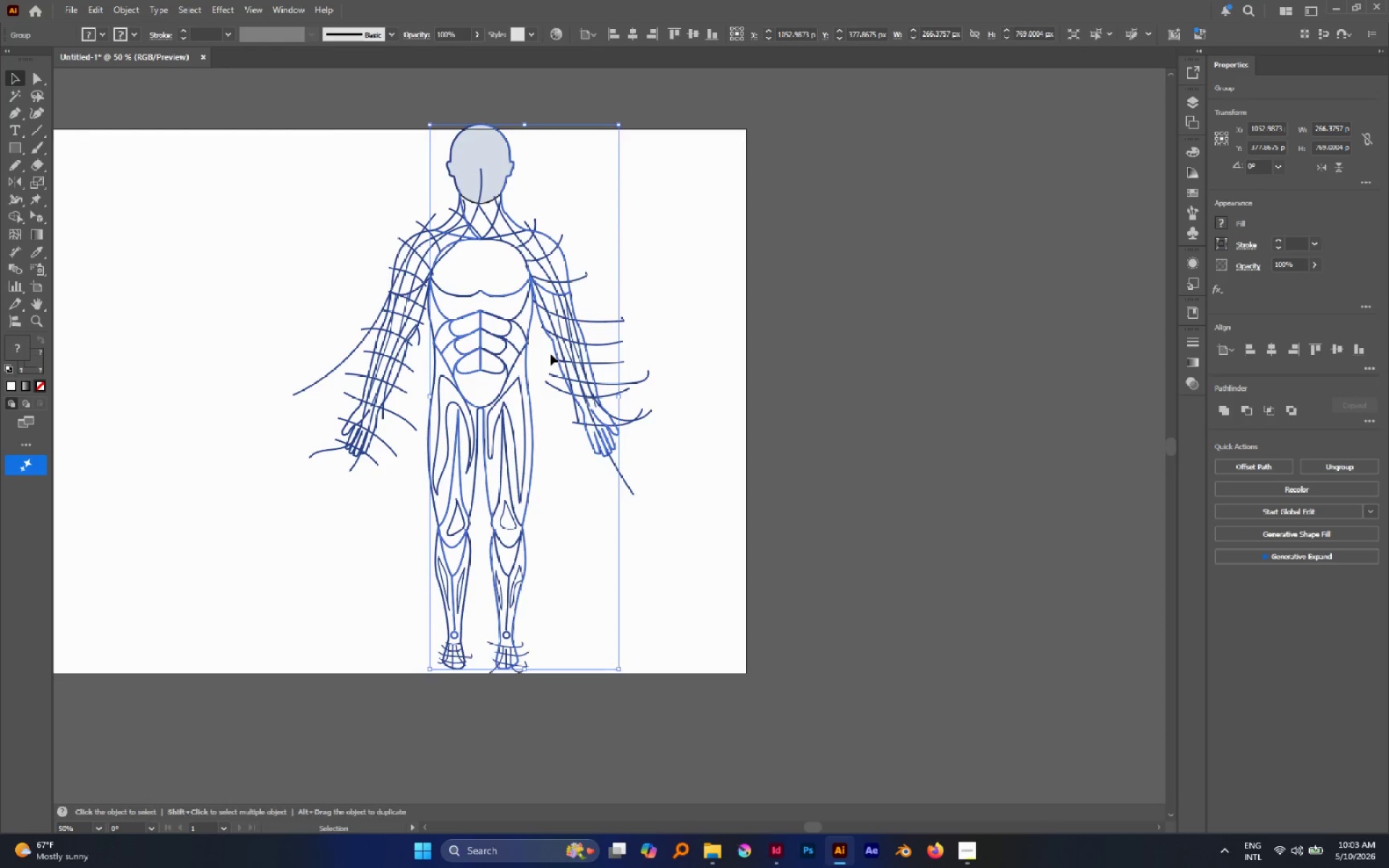 
key(Control+A)
 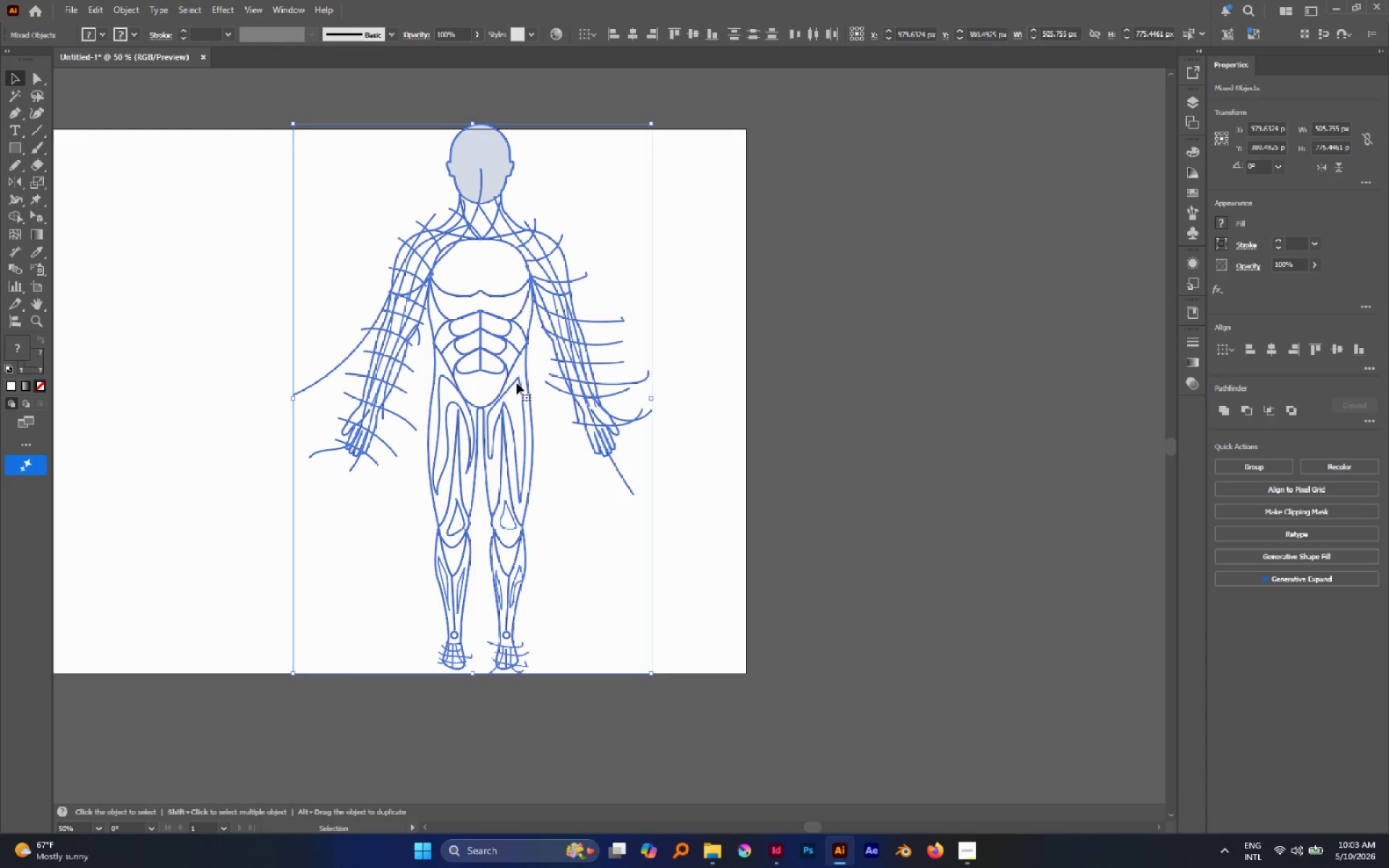 
hold_key(key=ShiftLeft, duration=1.25)
left_click([525, 366])
 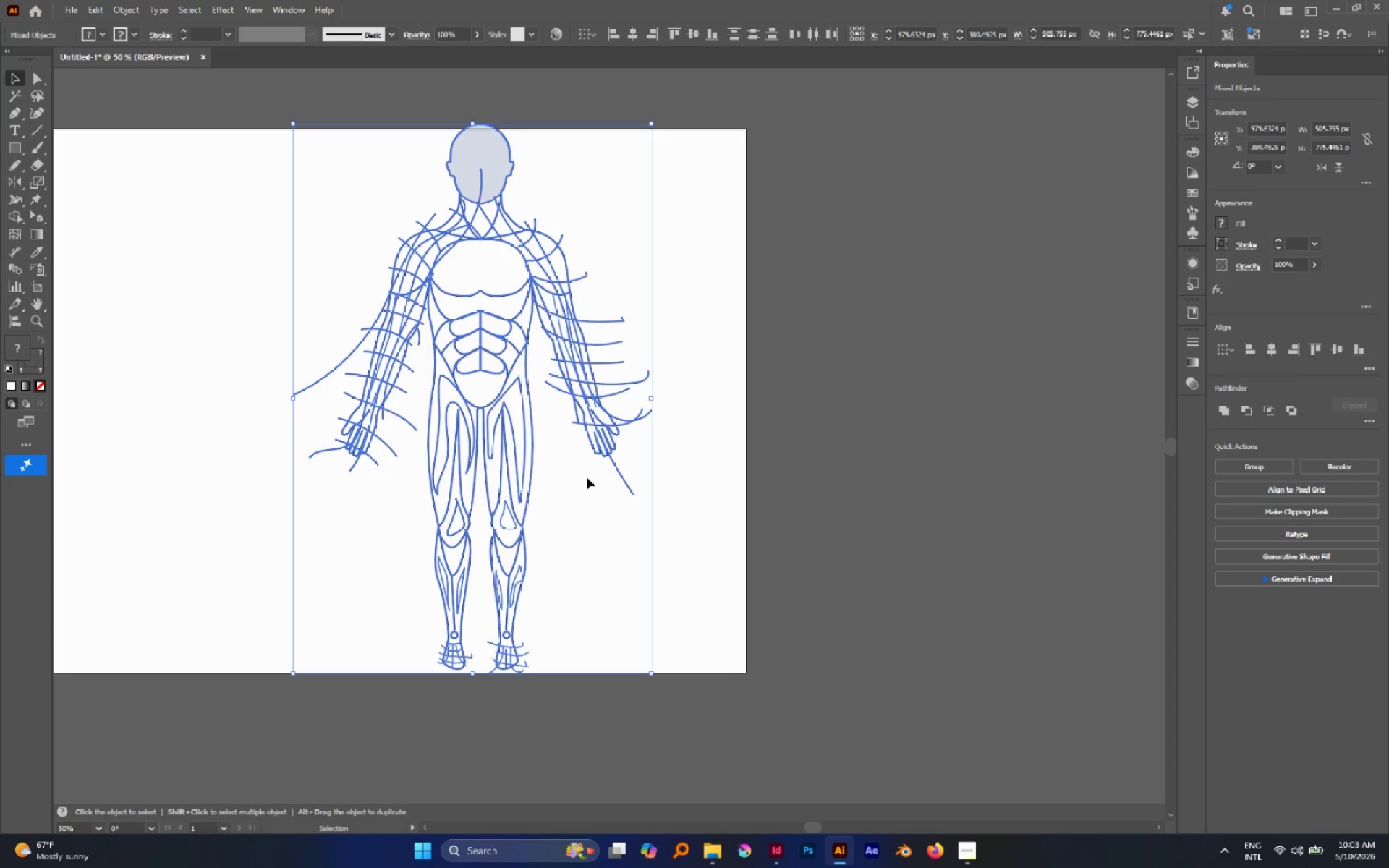 
hold_key(key=ShiftLeft, duration=1.03)
left_click([532, 472])
 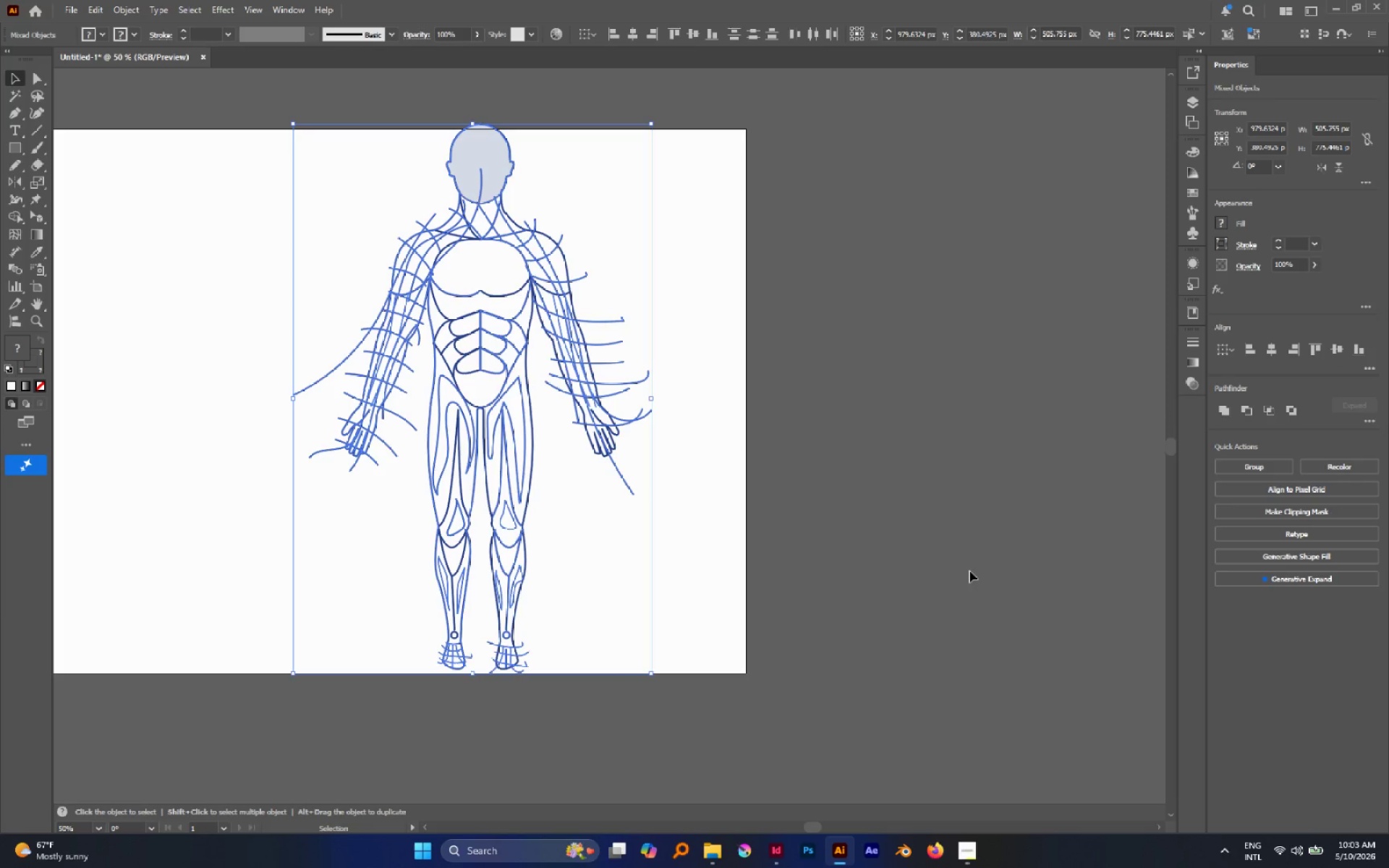 
key(Control+G)
 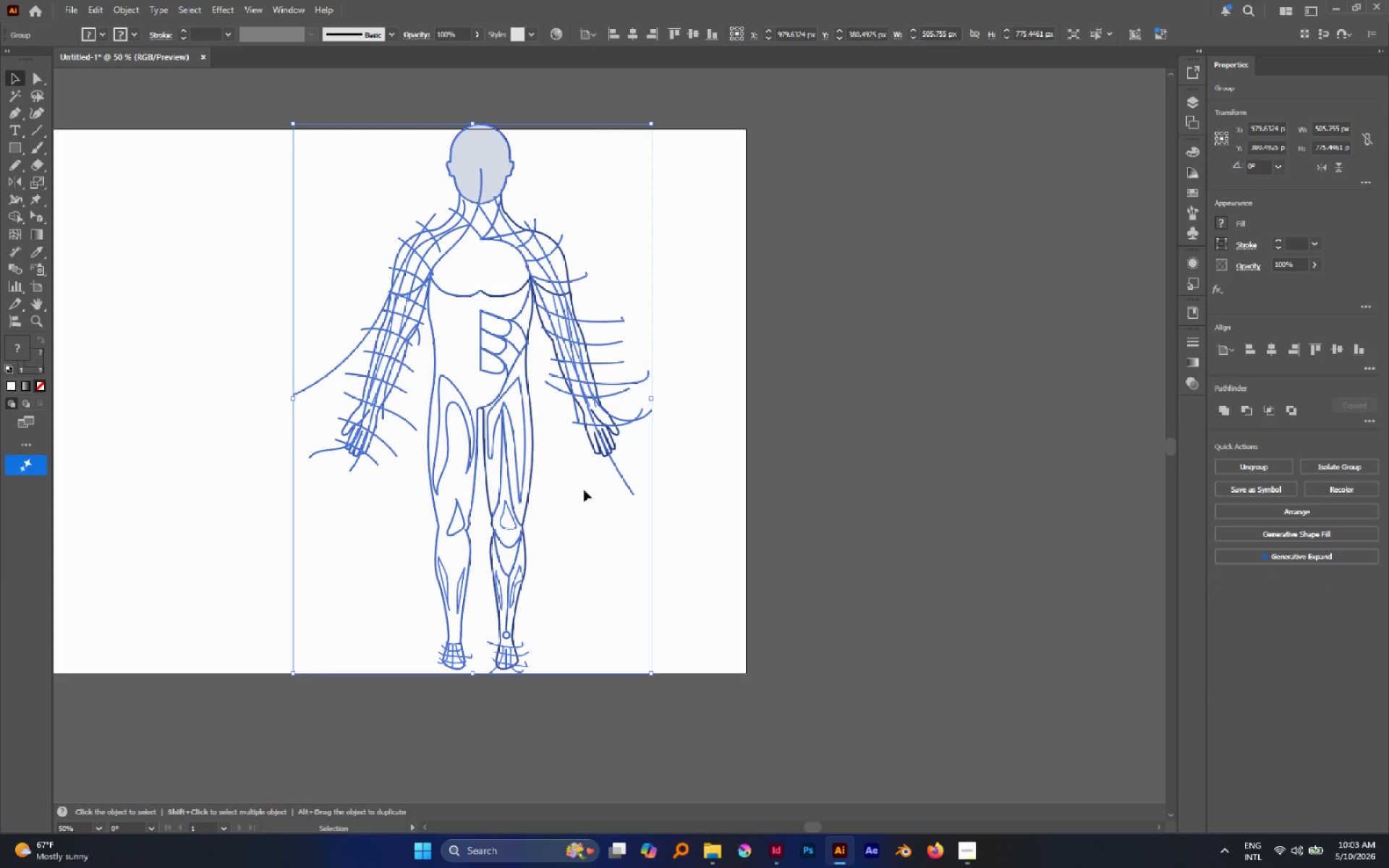 
left_click([585, 490])
 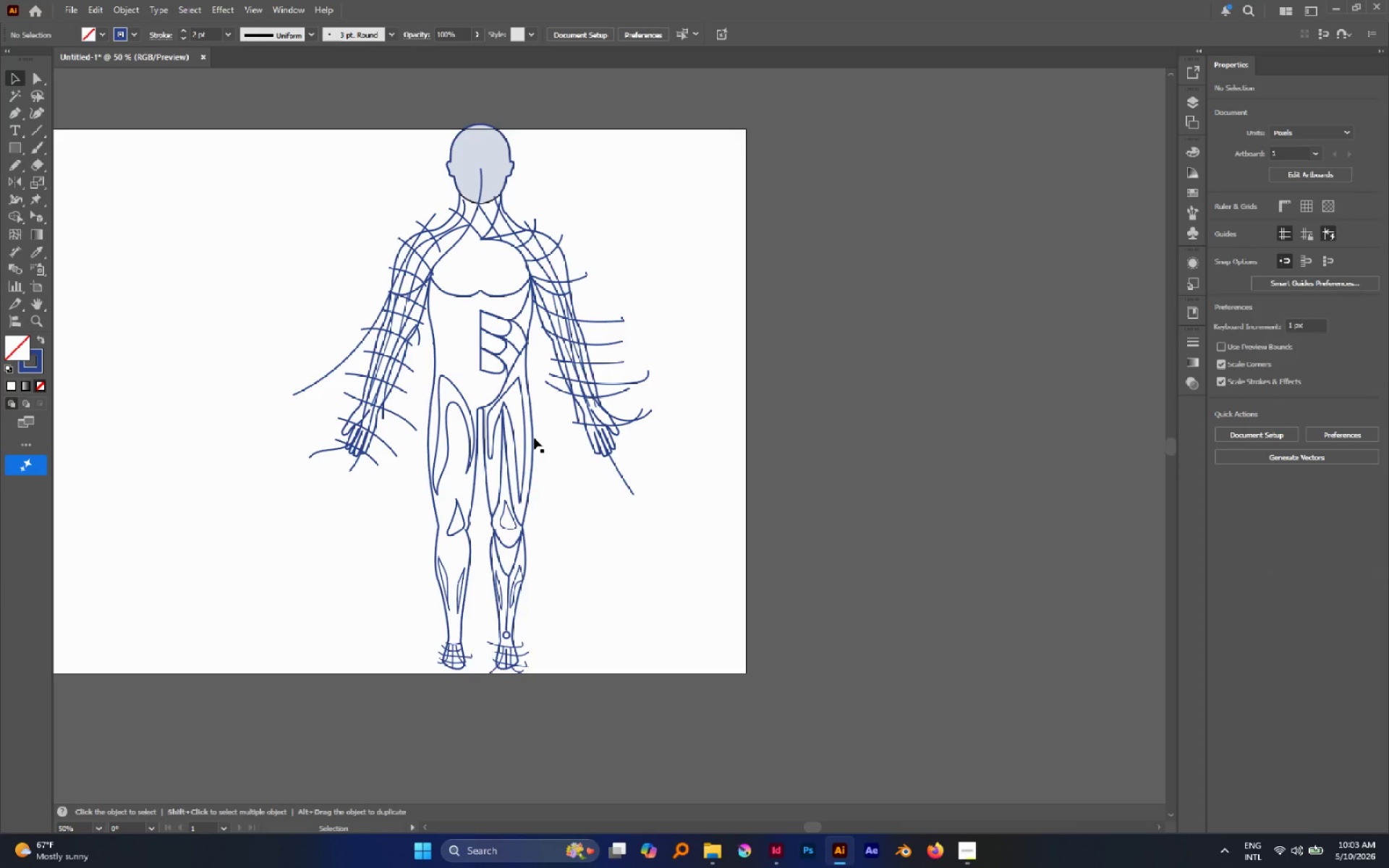 
left_click_drag(start_coordinate=[534, 438], to_coordinate=[637, 455])
 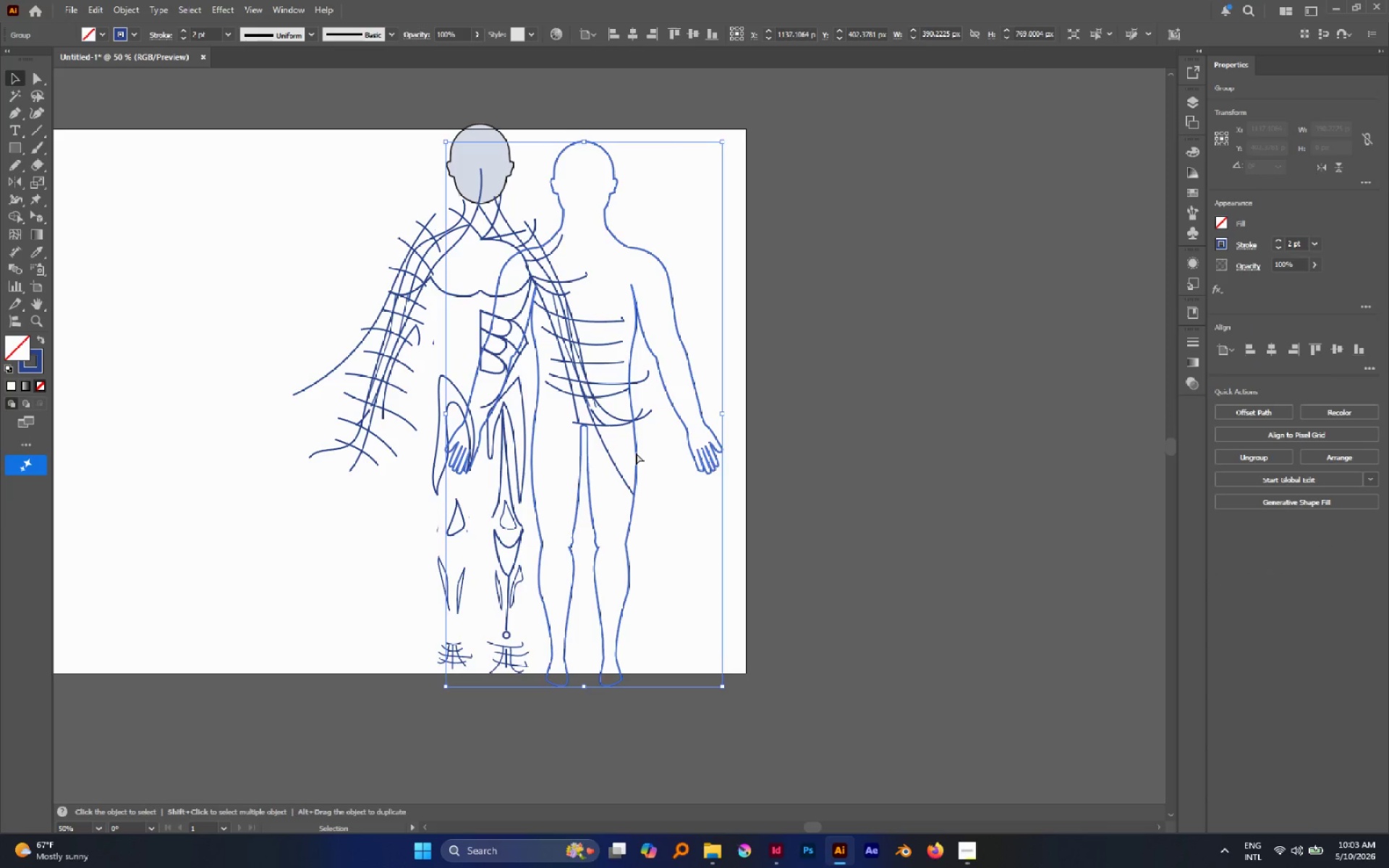 
key(Control+Z)
 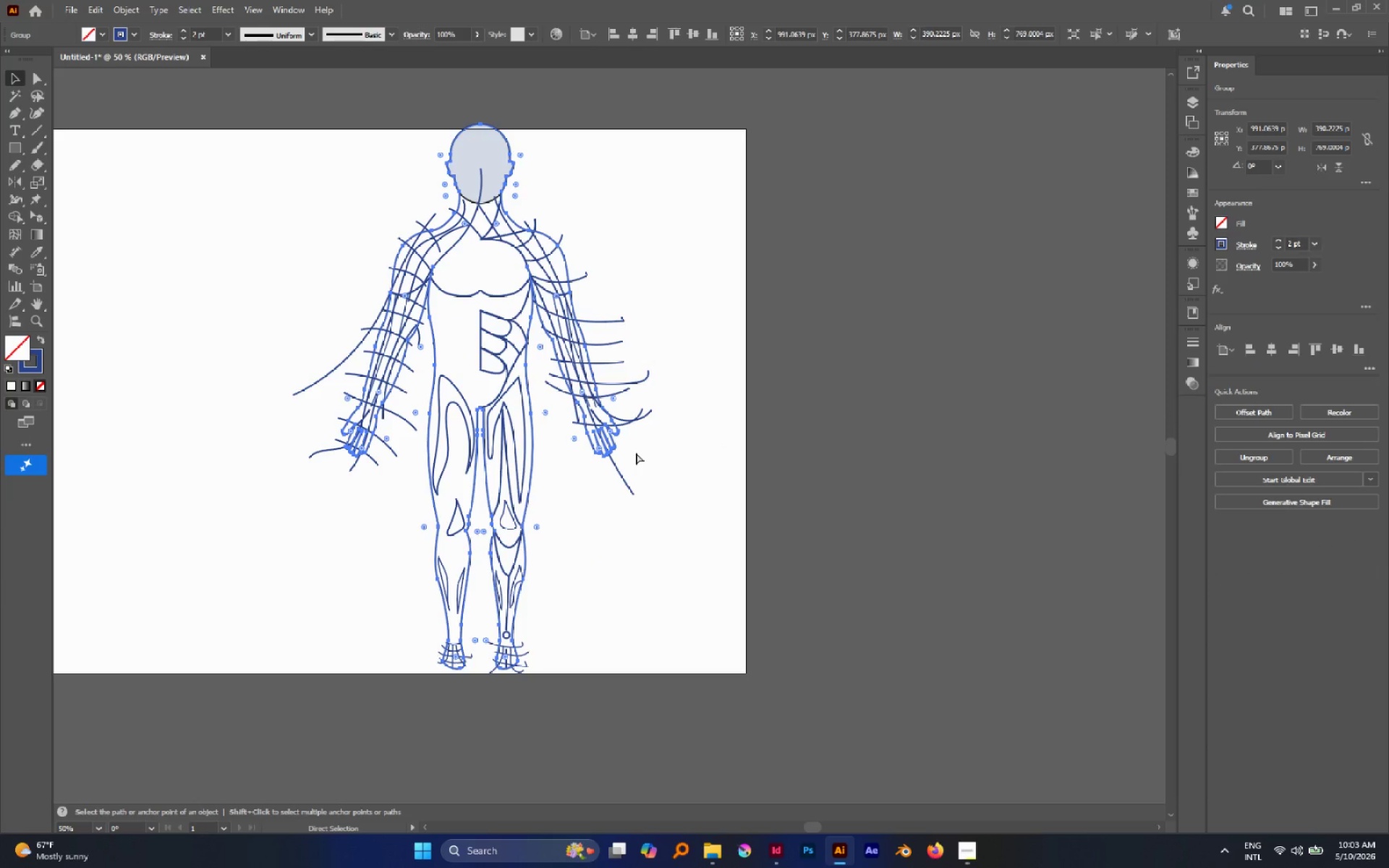 
key(Control+Z)
 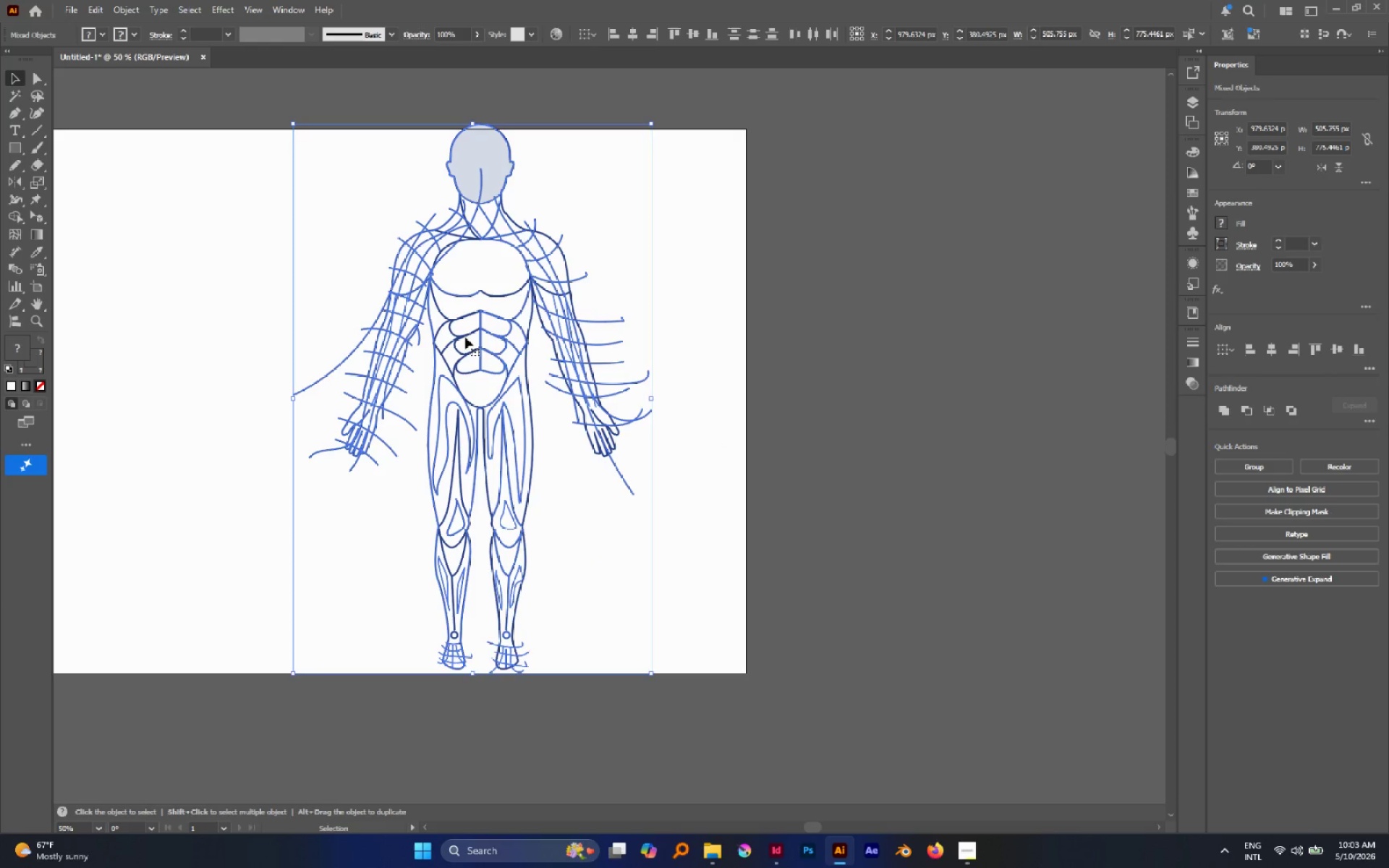 
hold_key(key=ControlLeft, duration=0.72)
 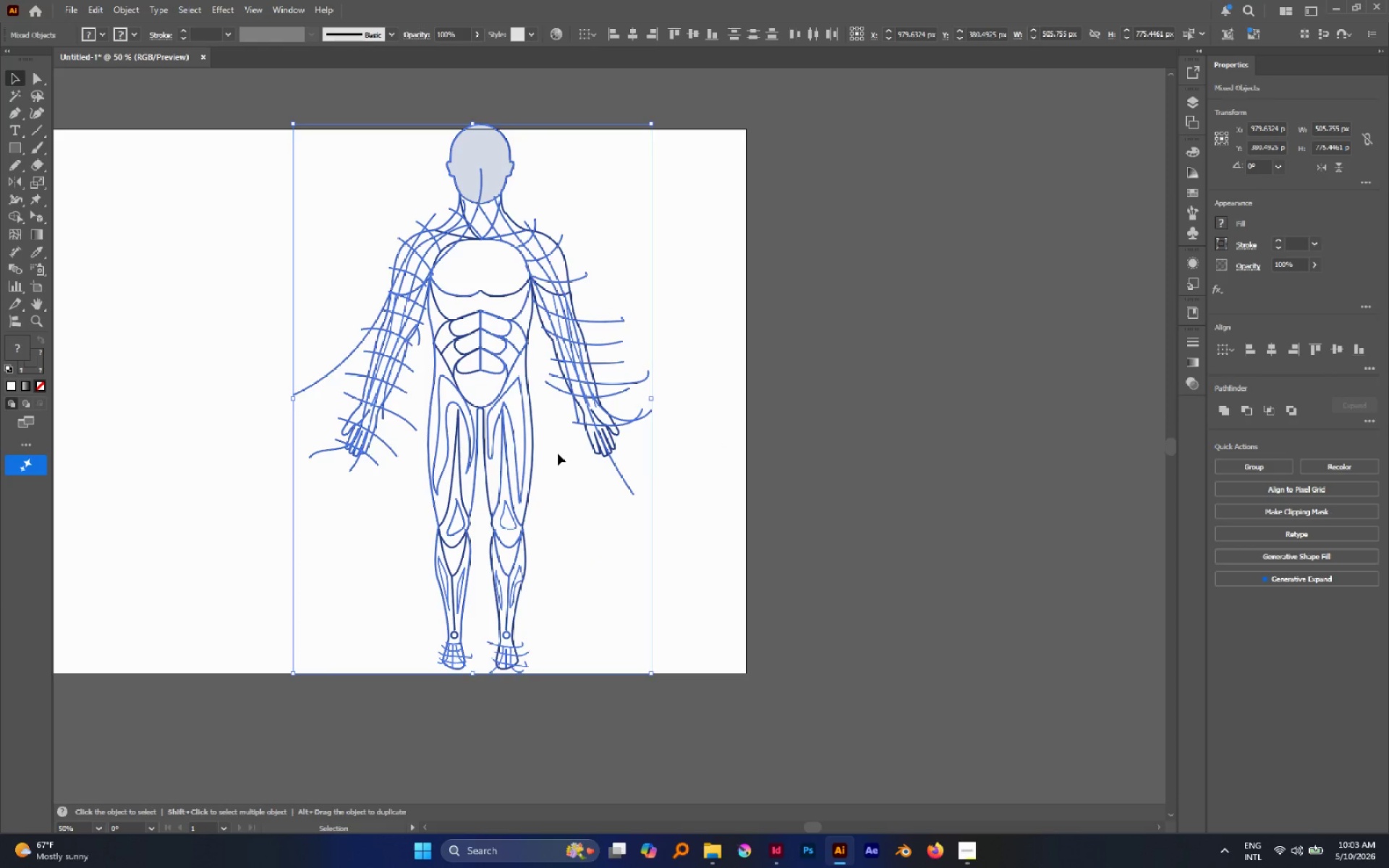 
left_click([558, 454])
 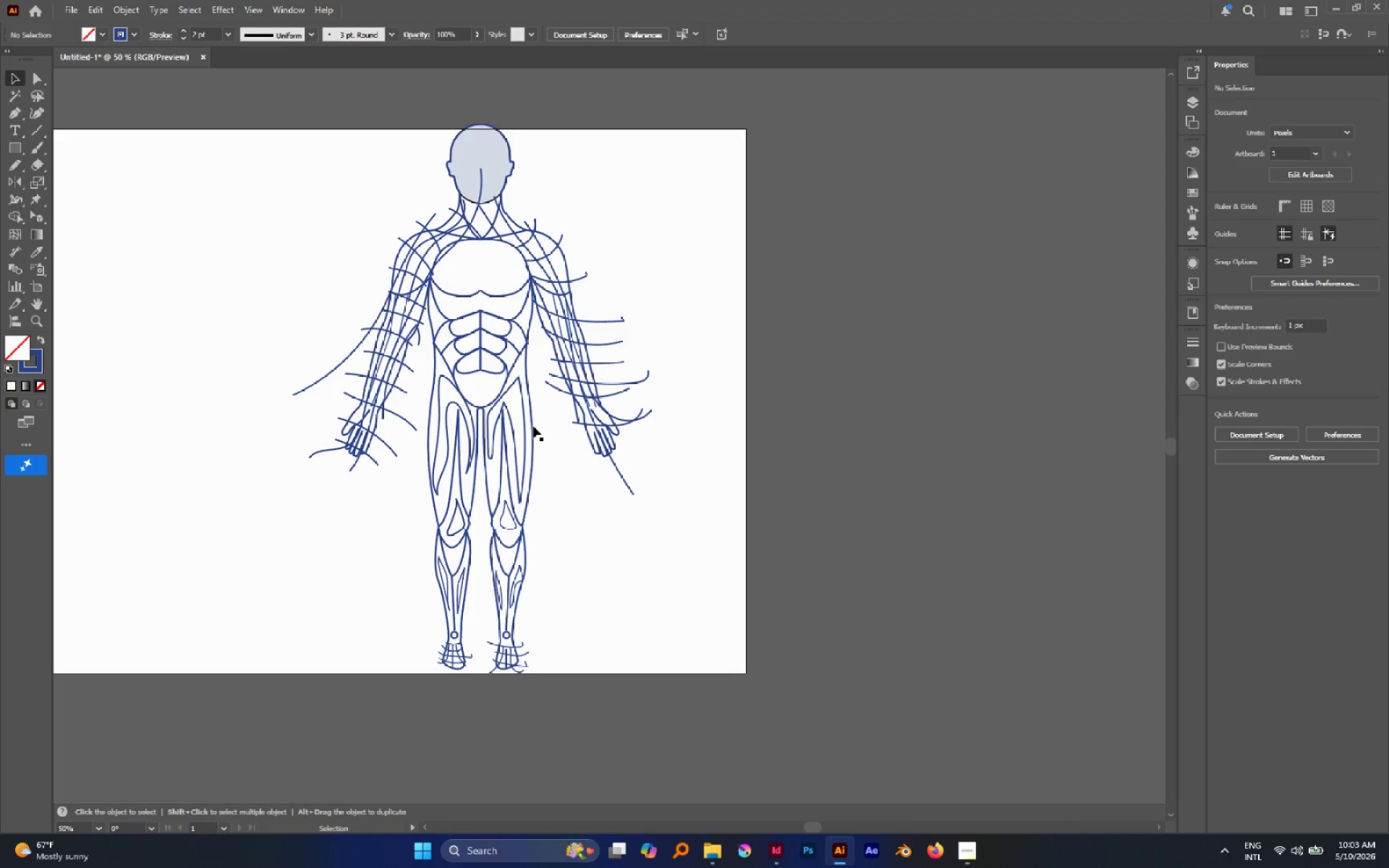 
left_click_drag(start_coordinate=[533, 426], to_coordinate=[724, 457])
 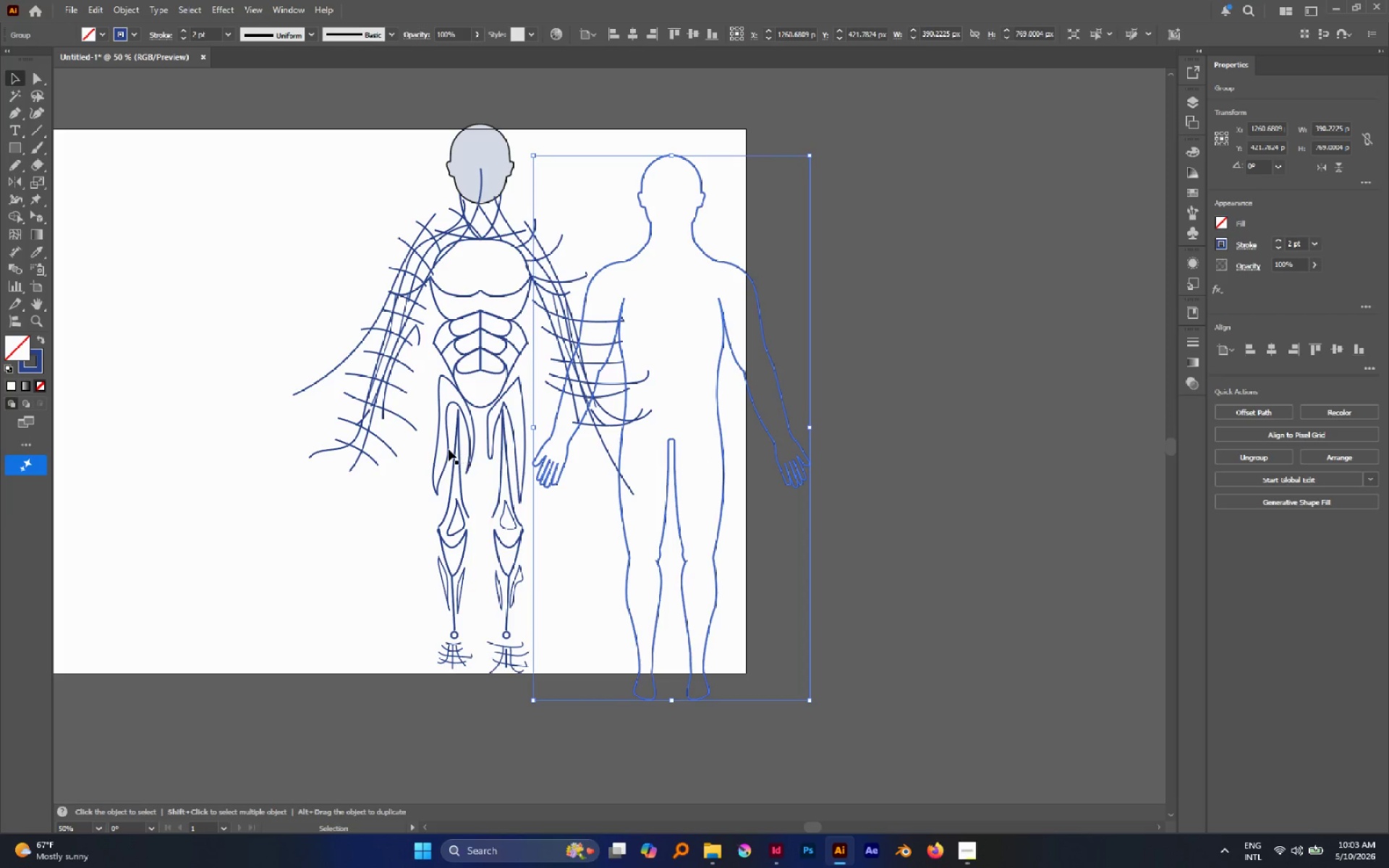 
key(Control+Z)
 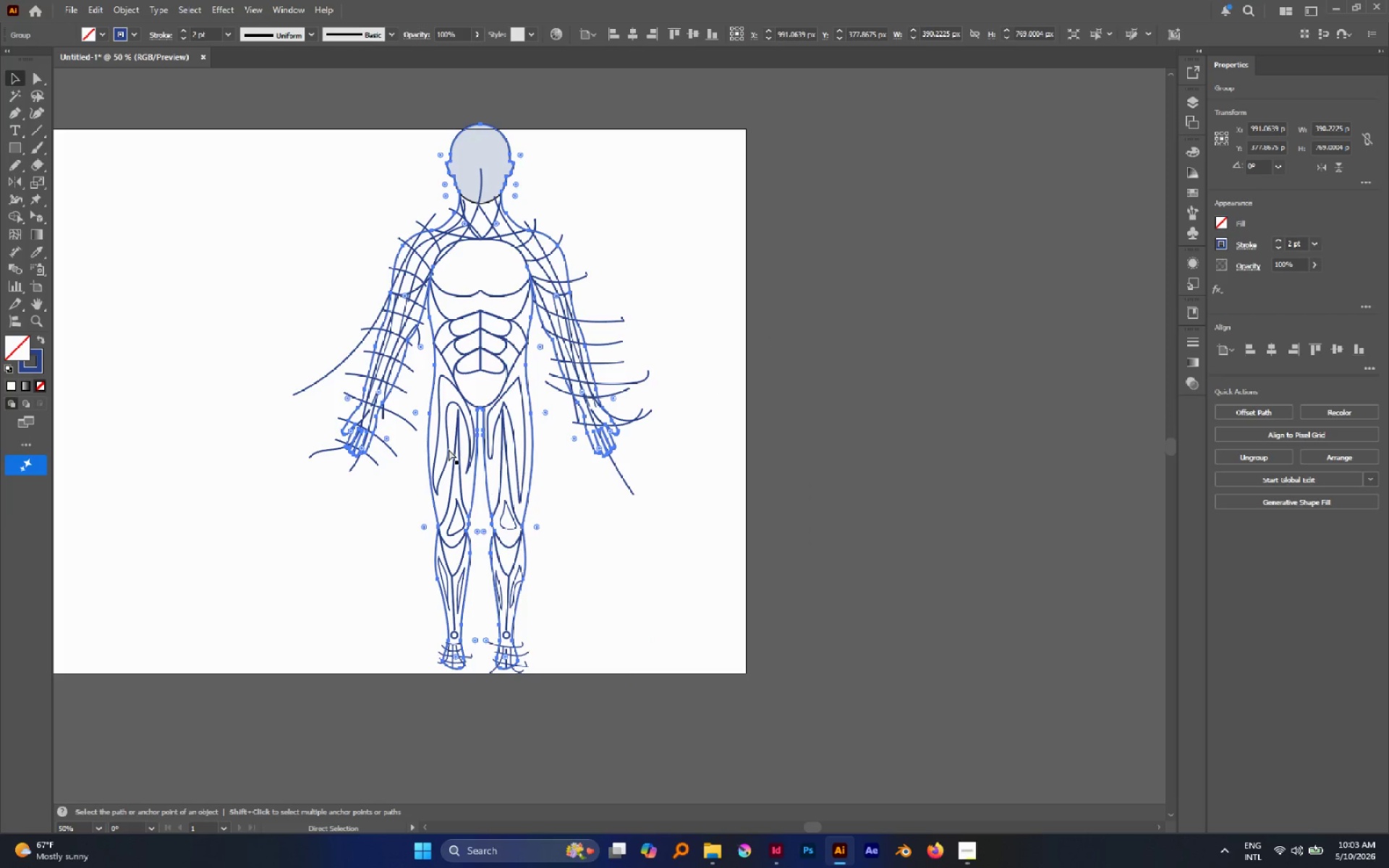 
key(Control+X)
 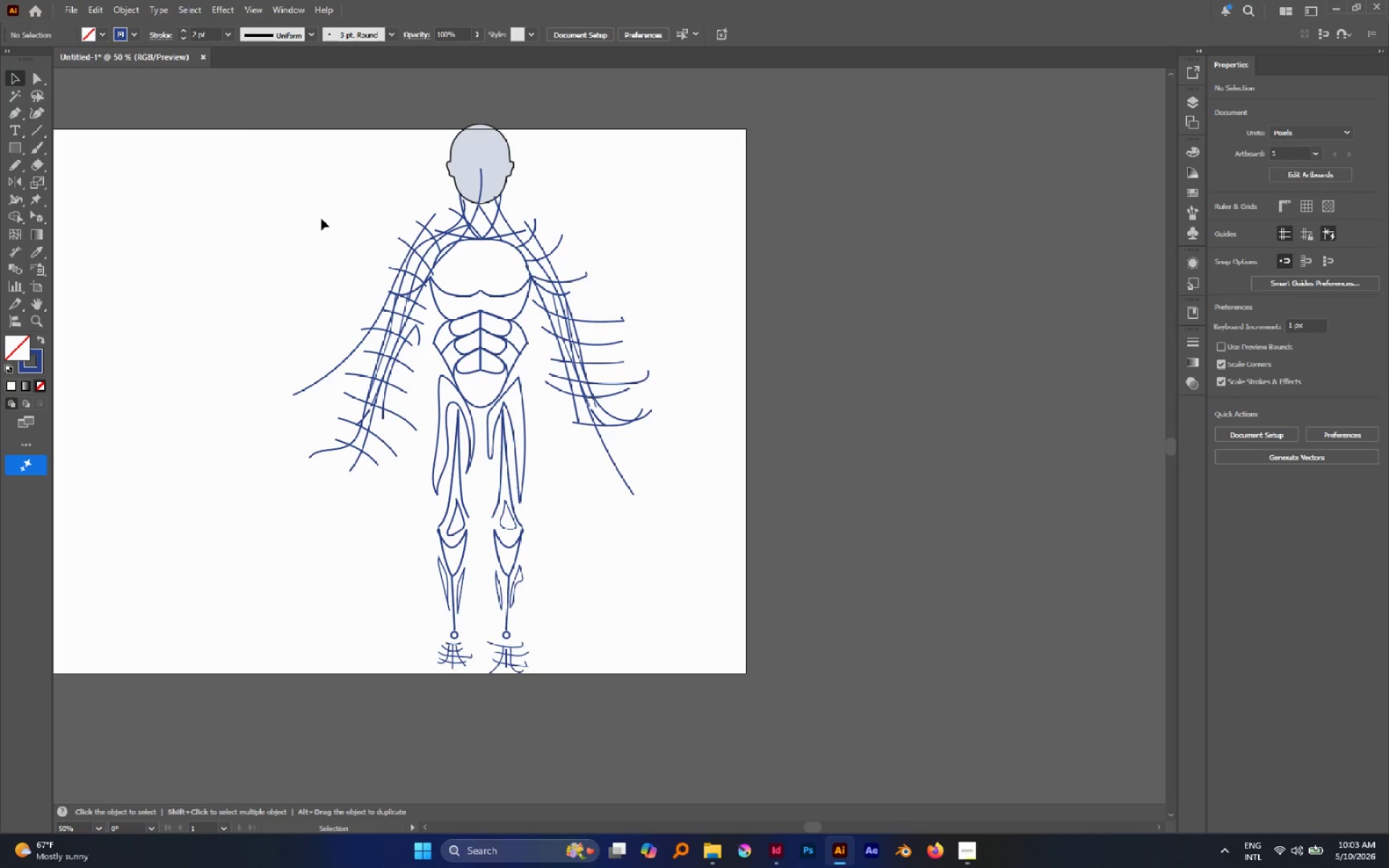 
left_click_drag(start_coordinate=[239, 133], to_coordinate=[675, 558])
 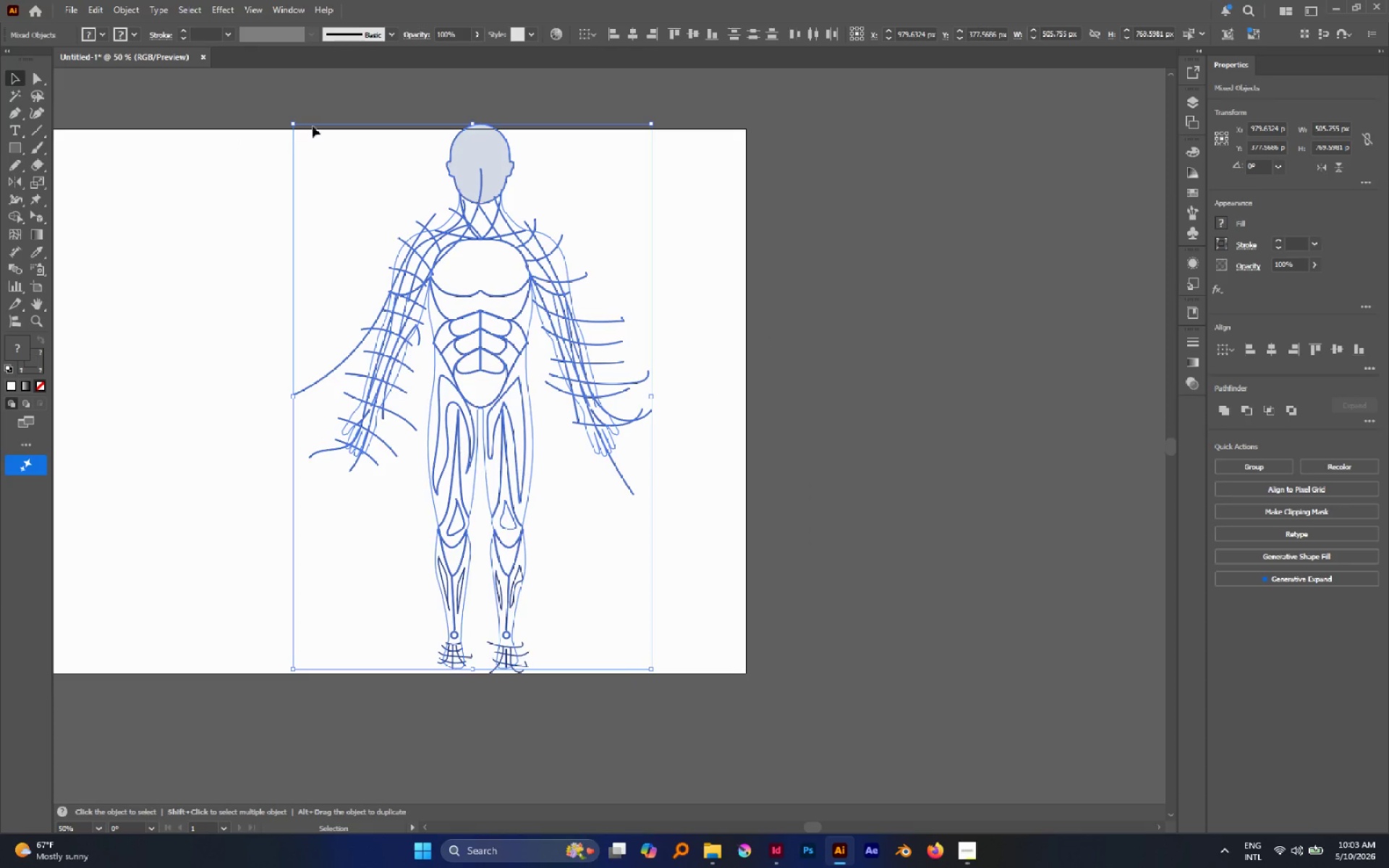 
left_click_drag(start_coordinate=[305, 105], to_coordinate=[791, 740])
 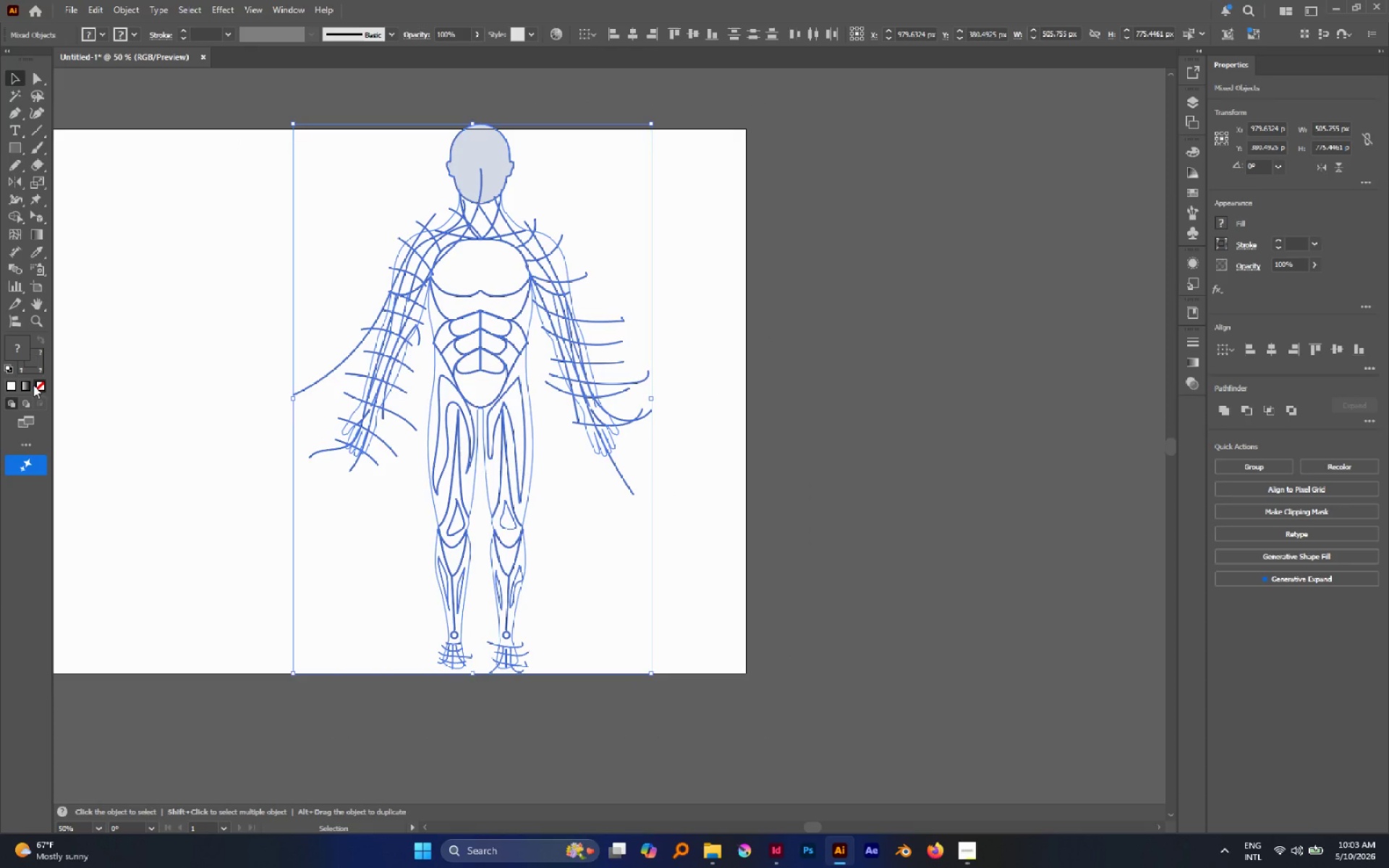 
left_click([41, 385])
 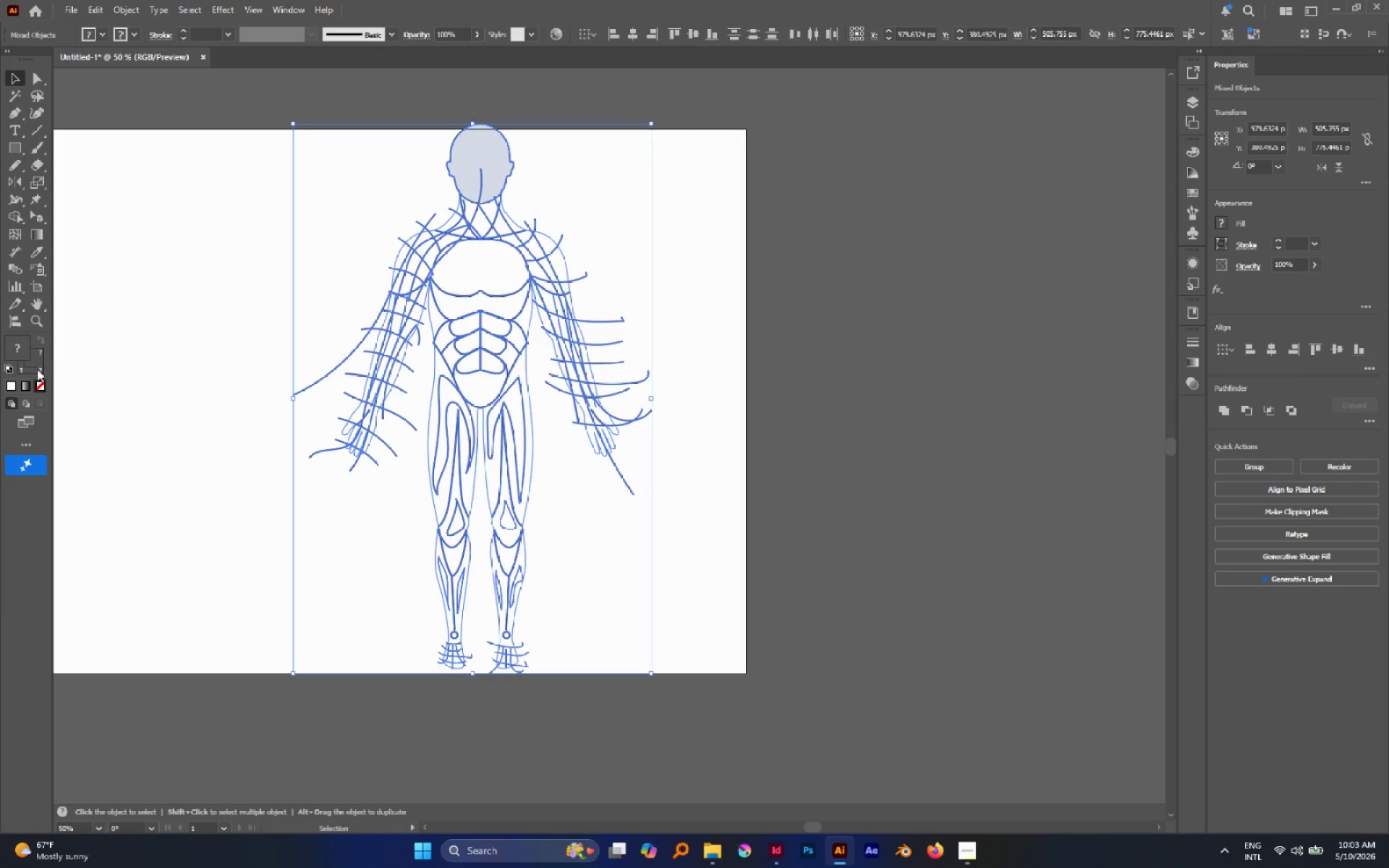 
left_click([37, 371])
 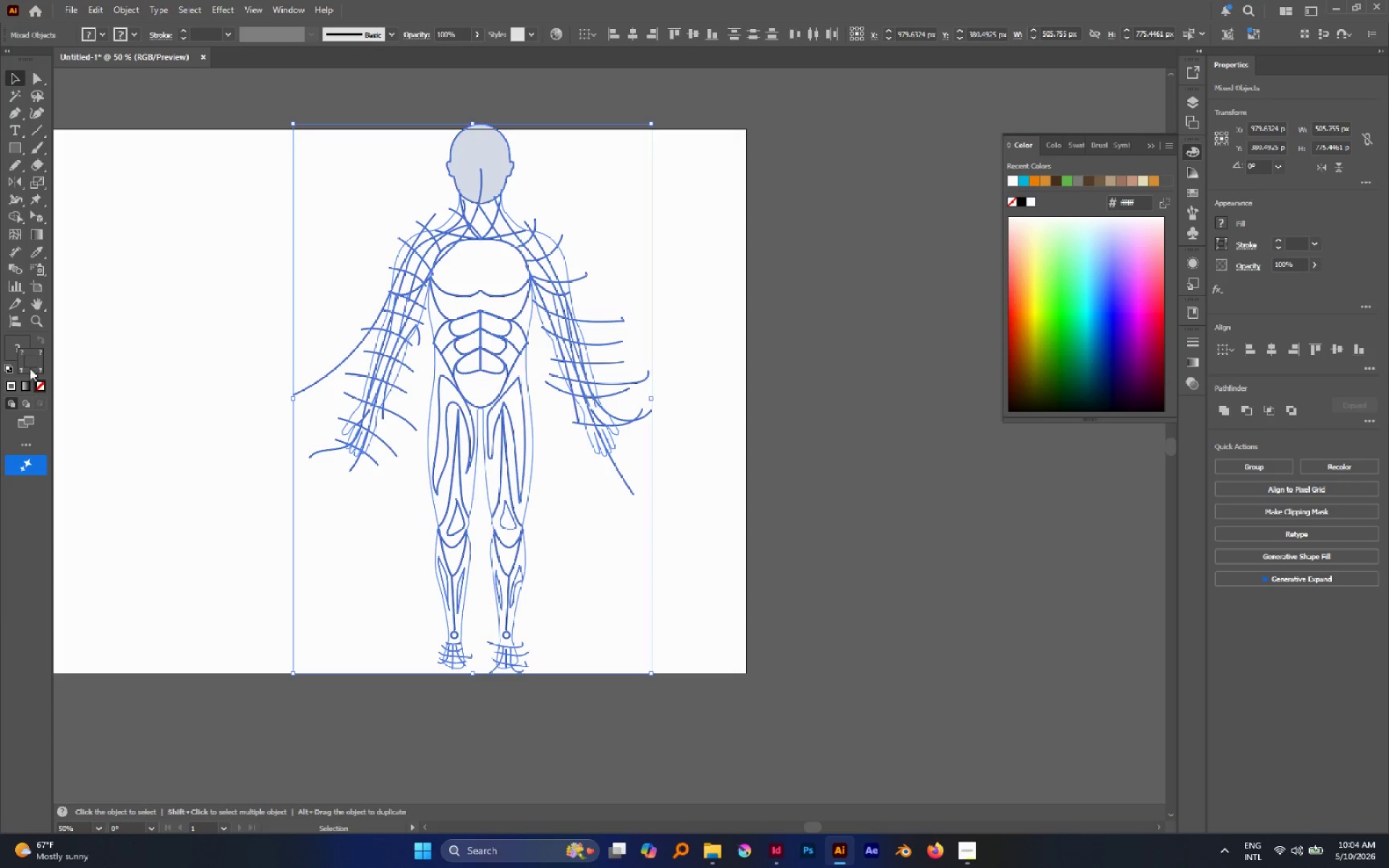 
left_click([13, 345])
 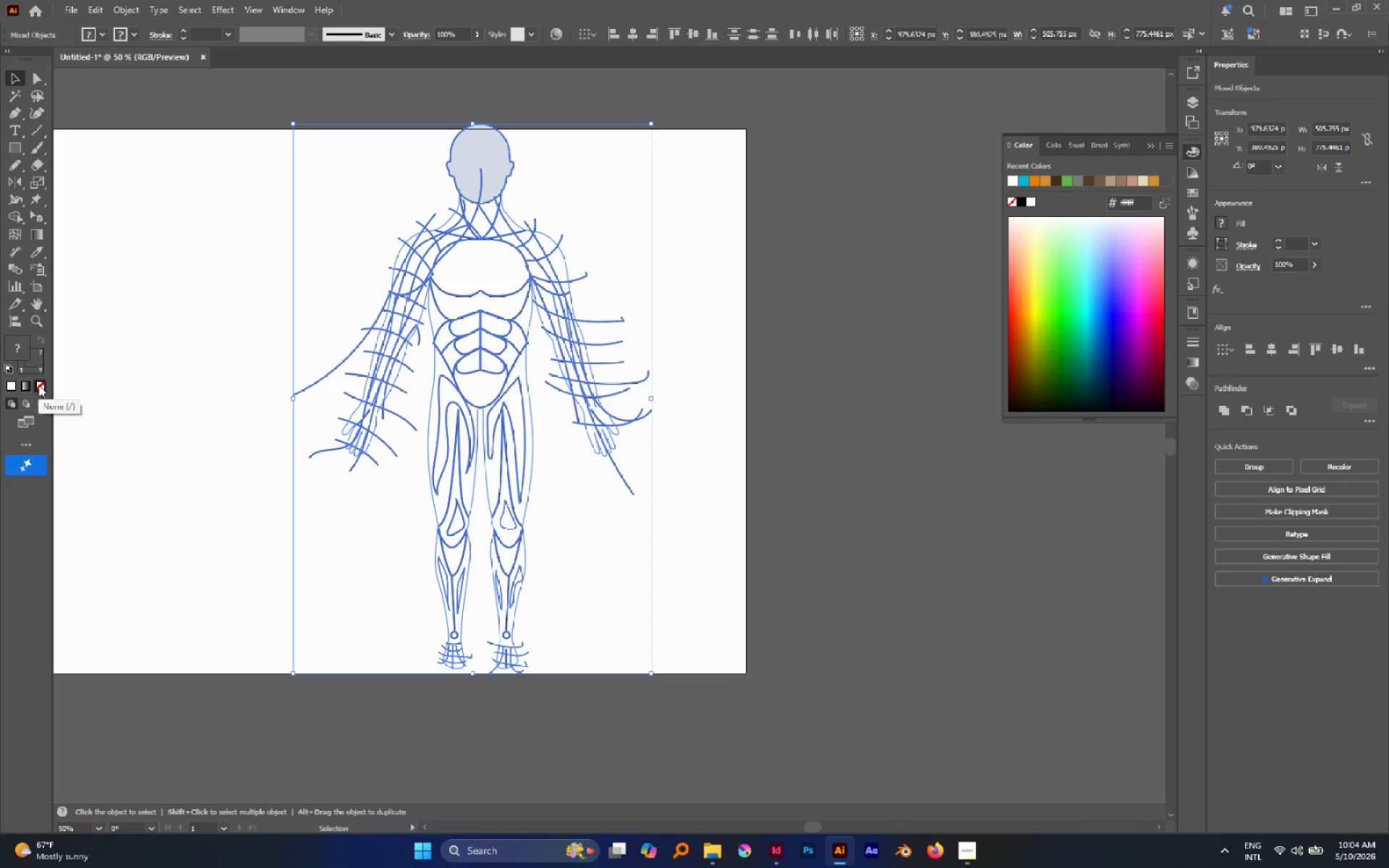 
double_click([40, 385])
 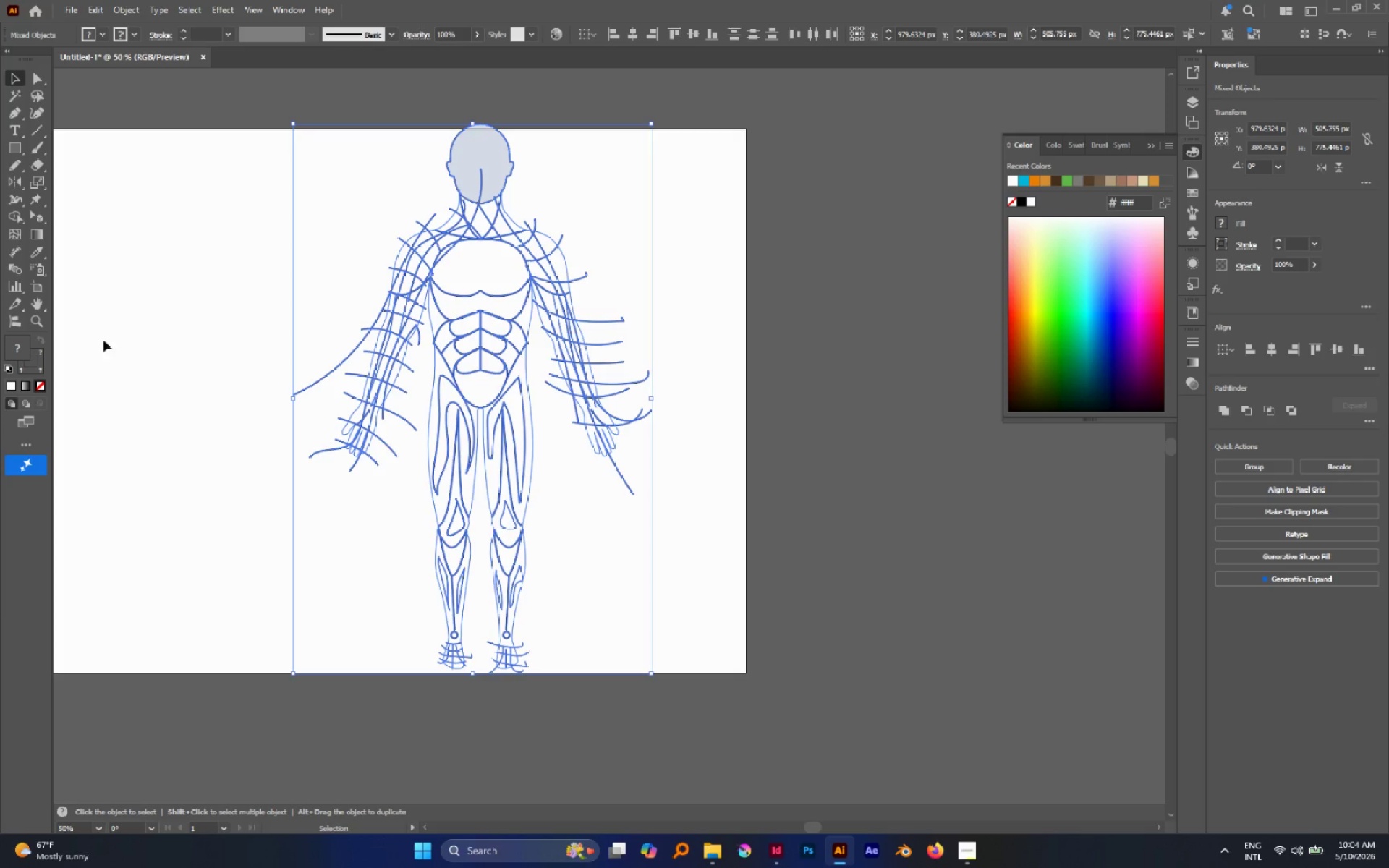 
left_click([158, 323])
 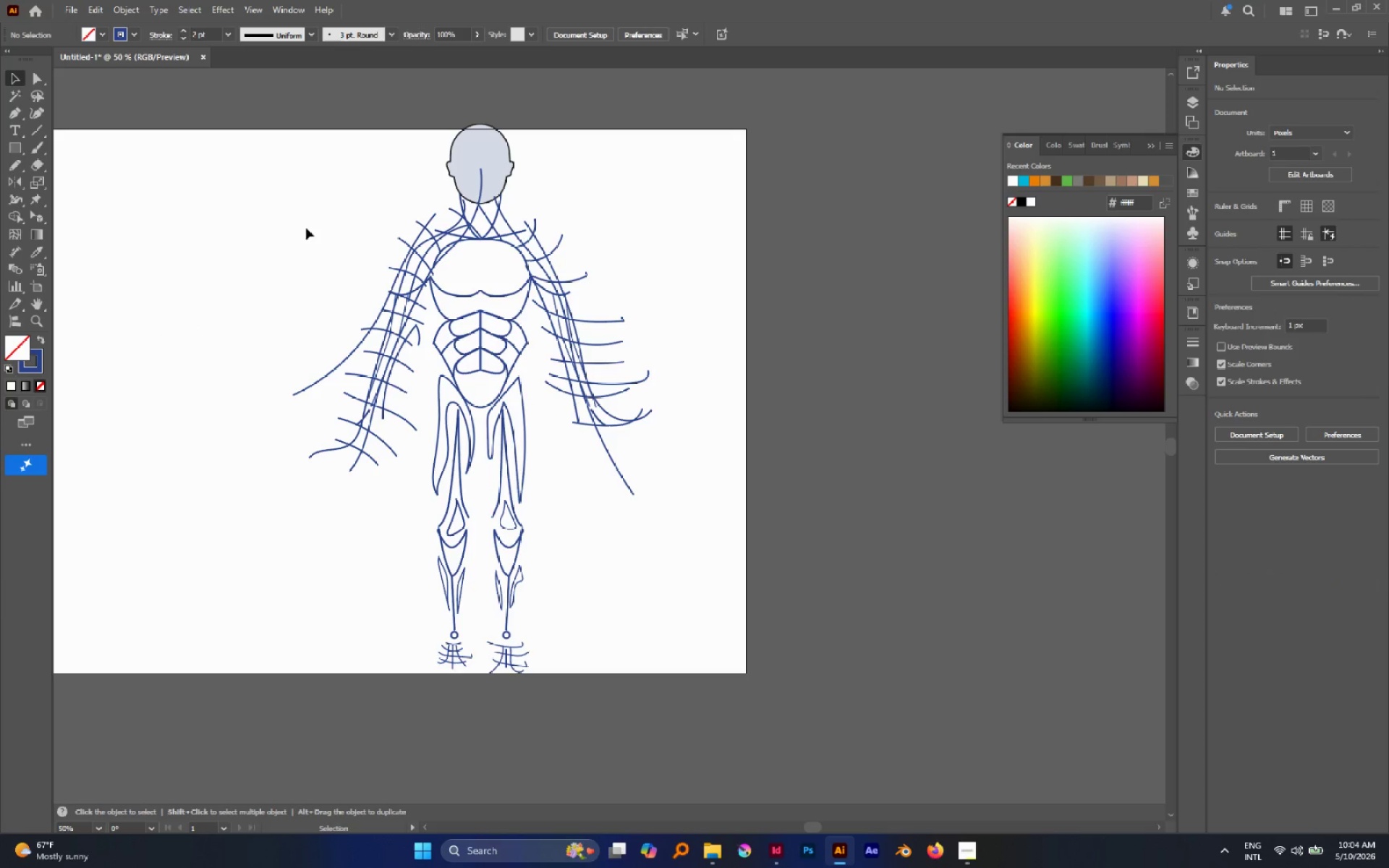 
left_click_drag(start_coordinate=[280, 218], to_coordinate=[689, 726])
 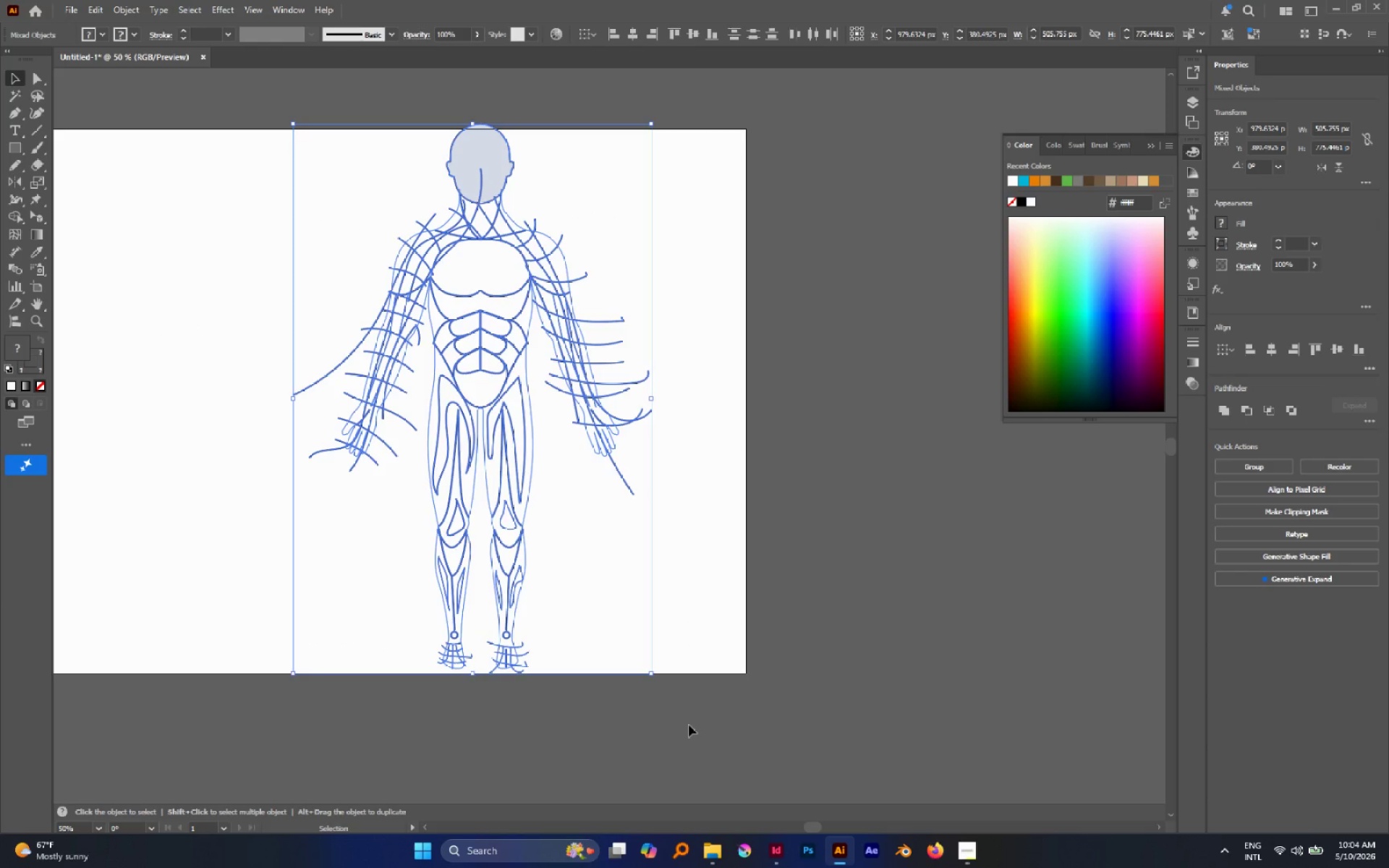 
key(Control+G)
 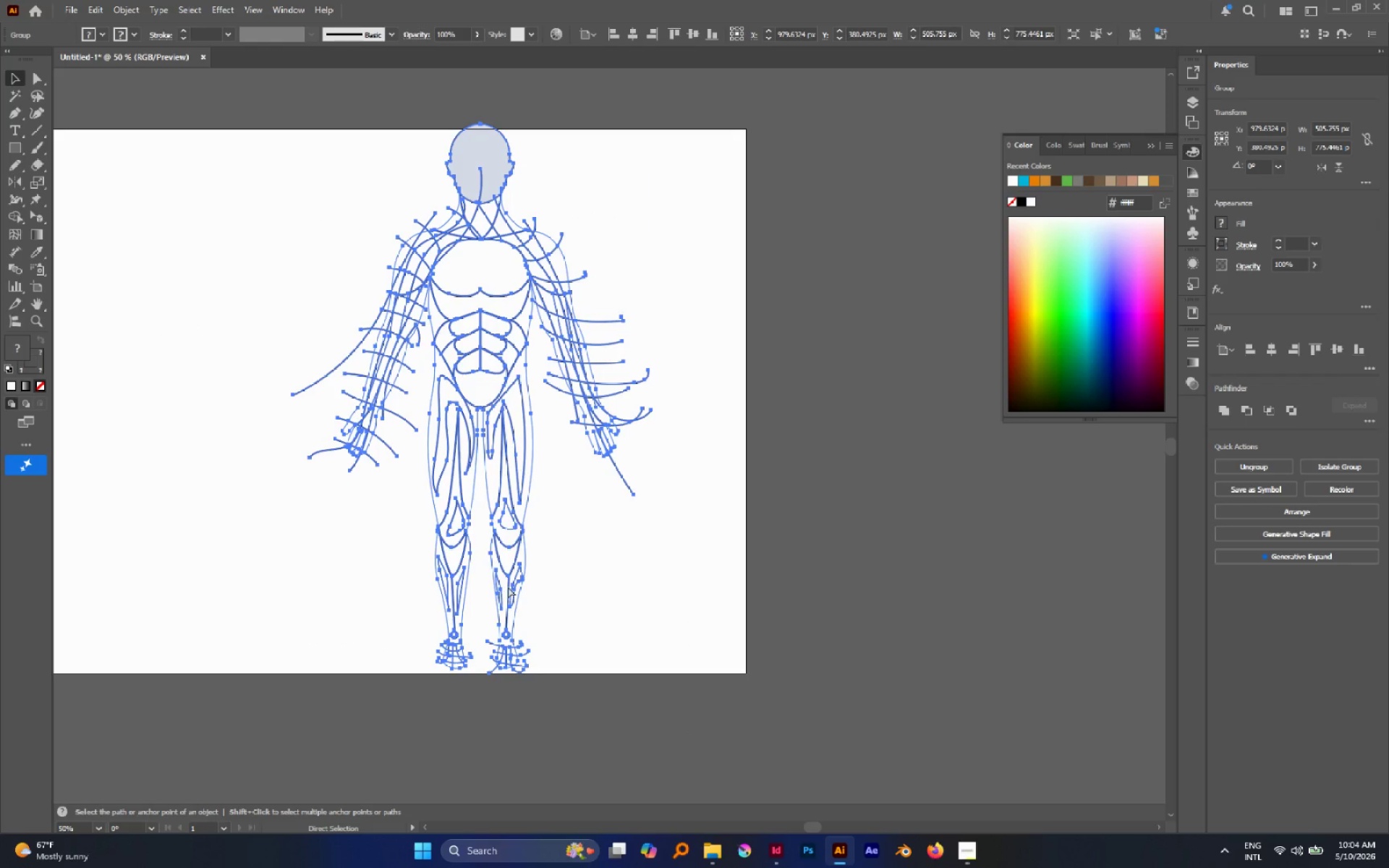 
key(Control+G)
 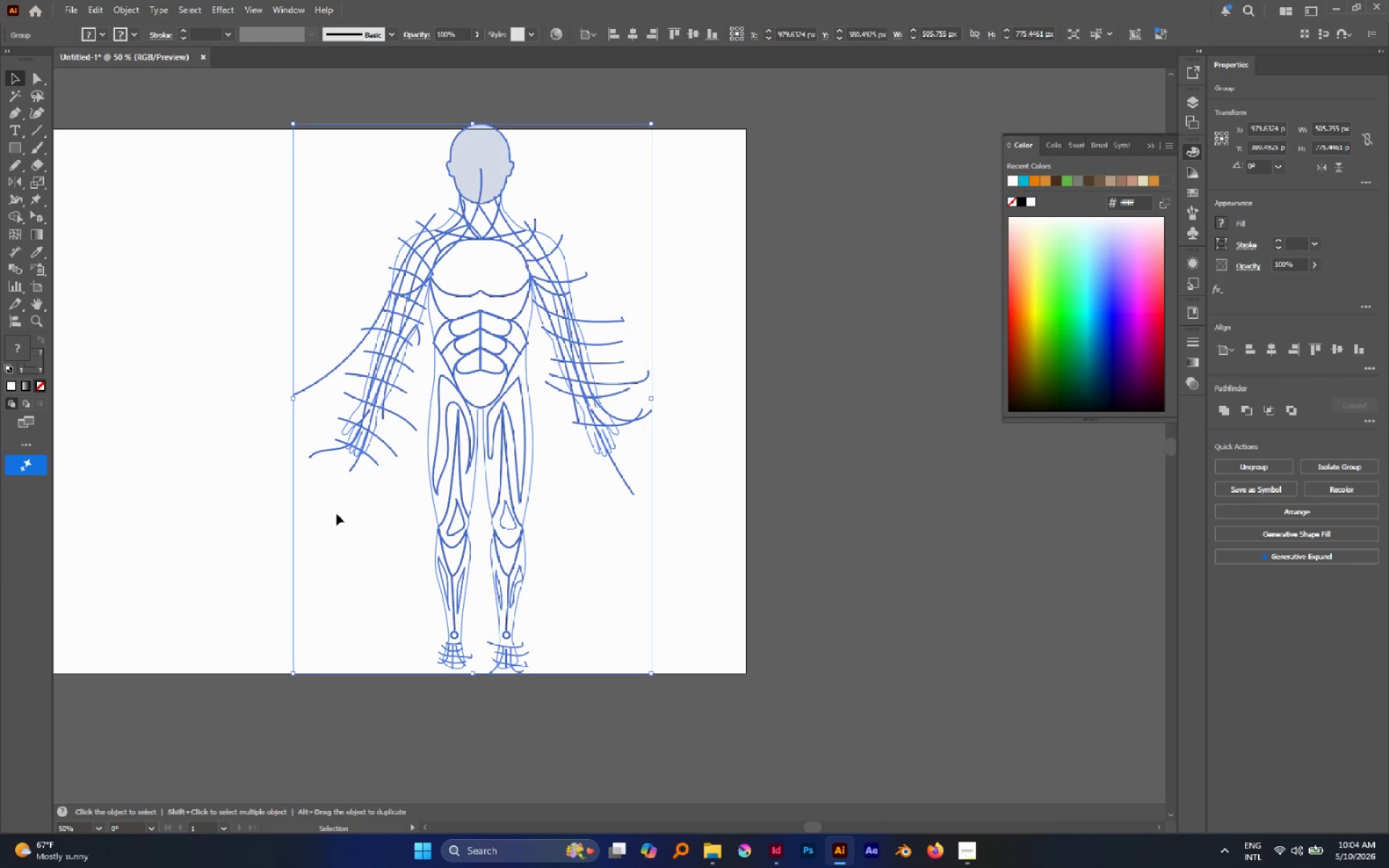 
left_click([336, 514])
 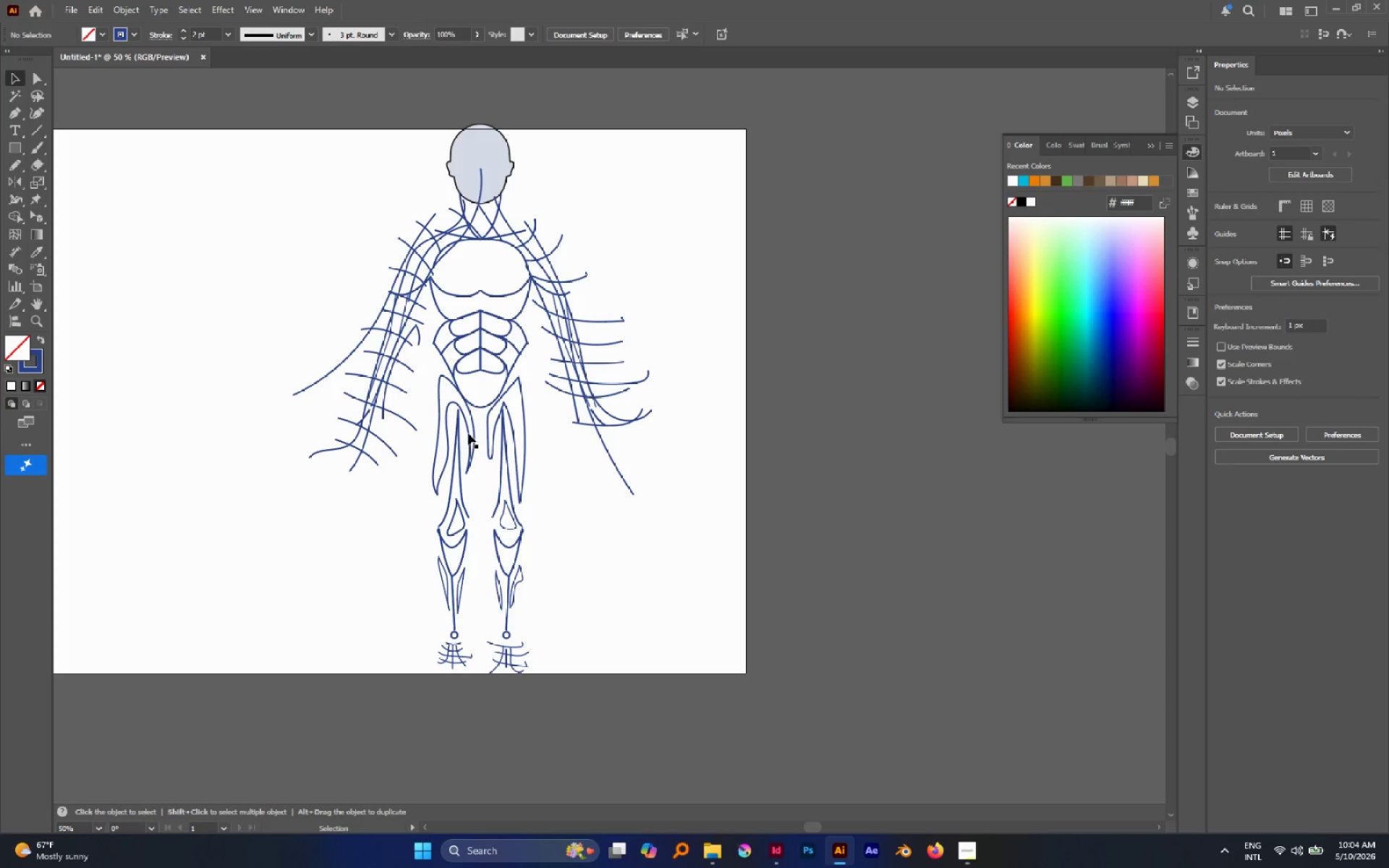 
left_click_drag(start_coordinate=[468, 432], to_coordinate=[504, 457])
 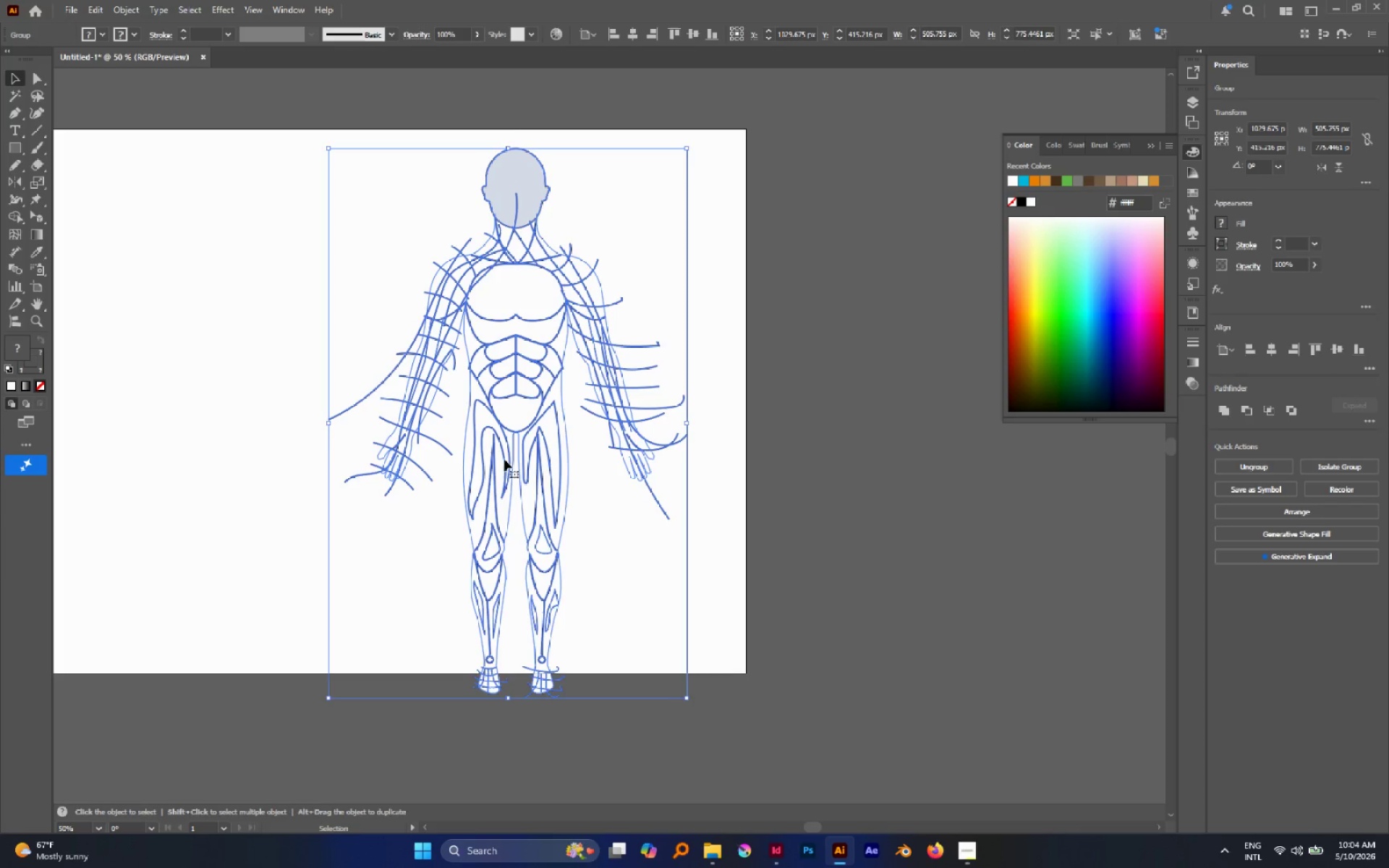 
key(Control+Z)
 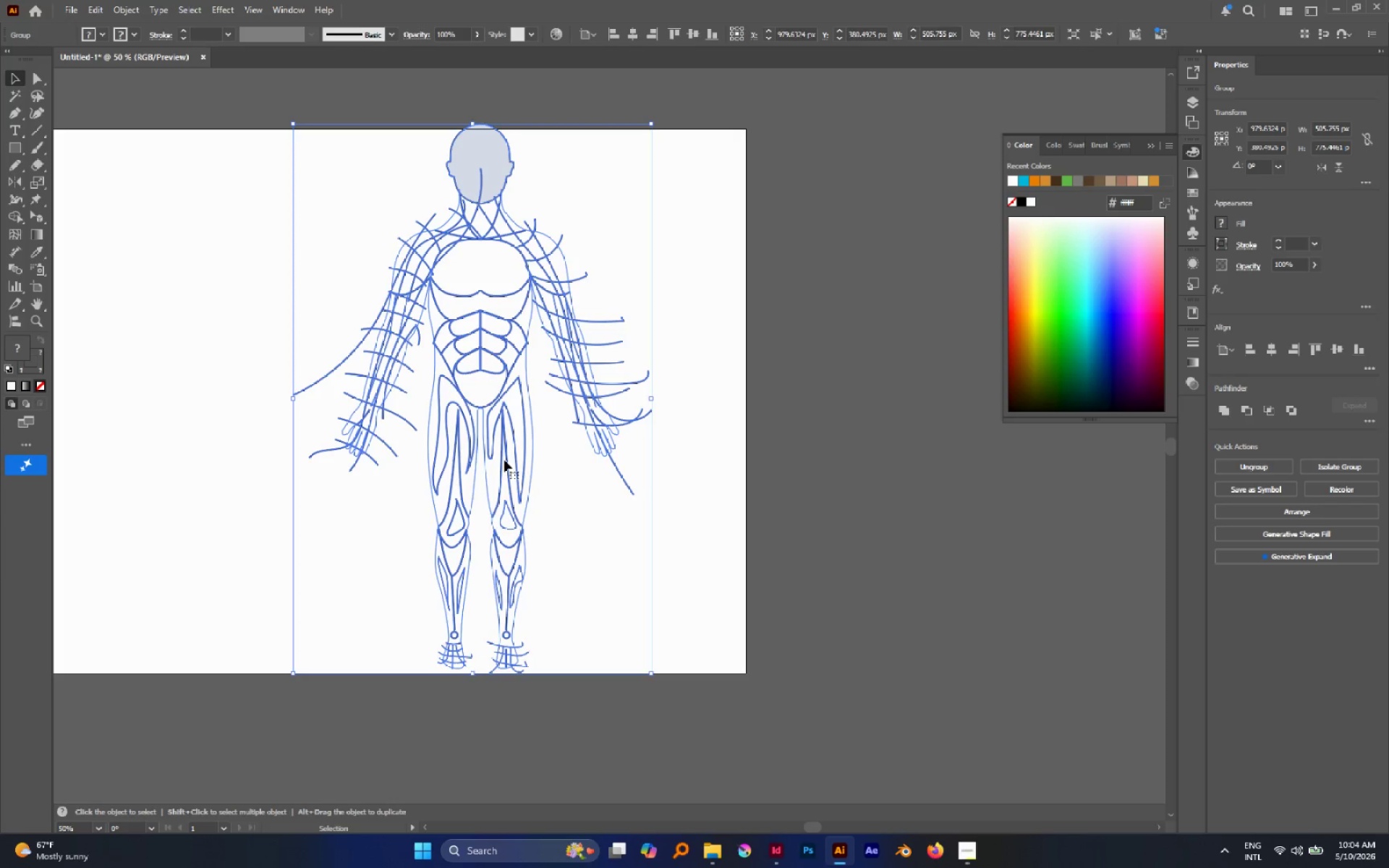 
key(A)
 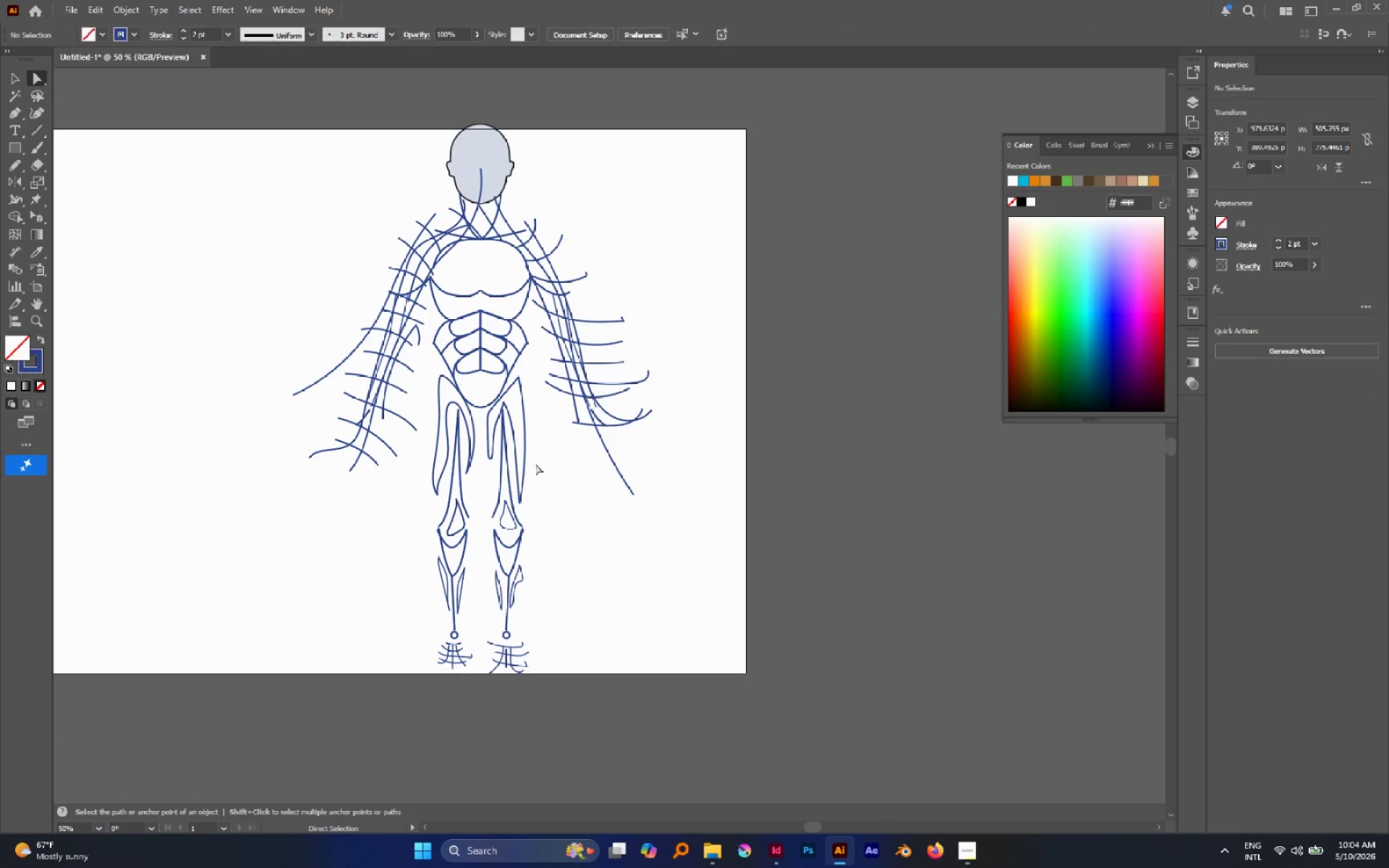 
hold_key(key=AltLeft, duration=1.11)
left_click([532, 461])
 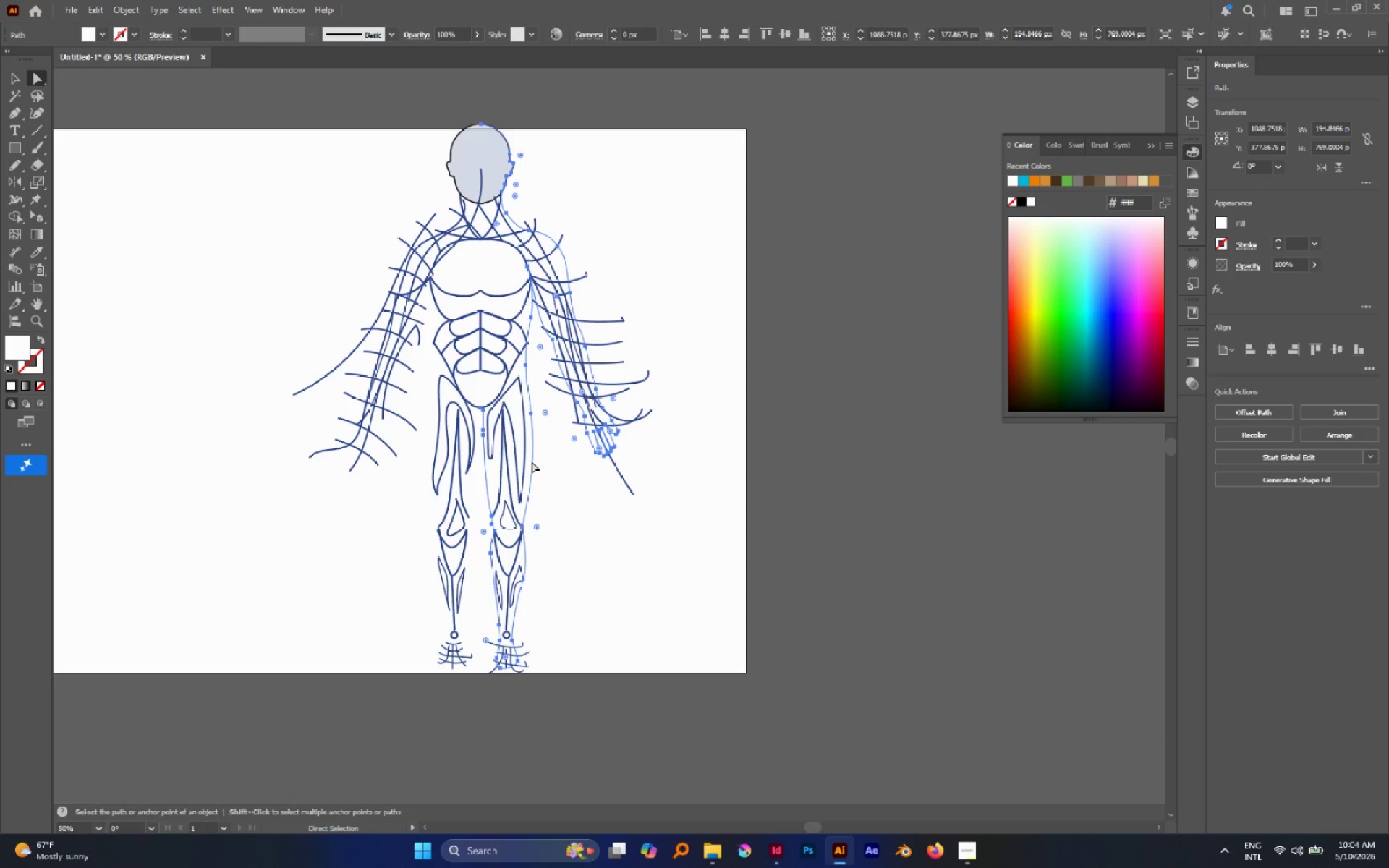 
key(Delete)
 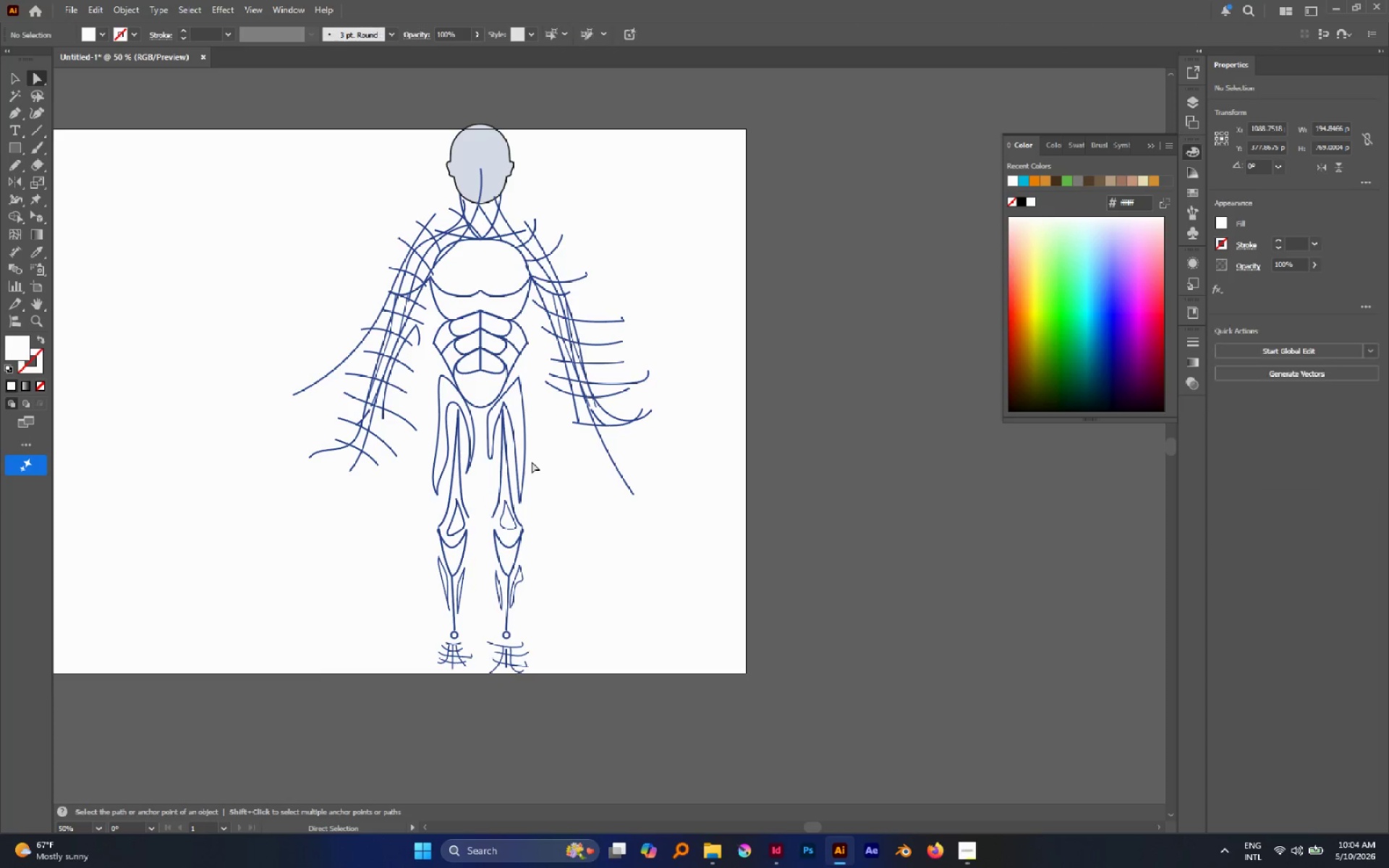 
key(Delete)
 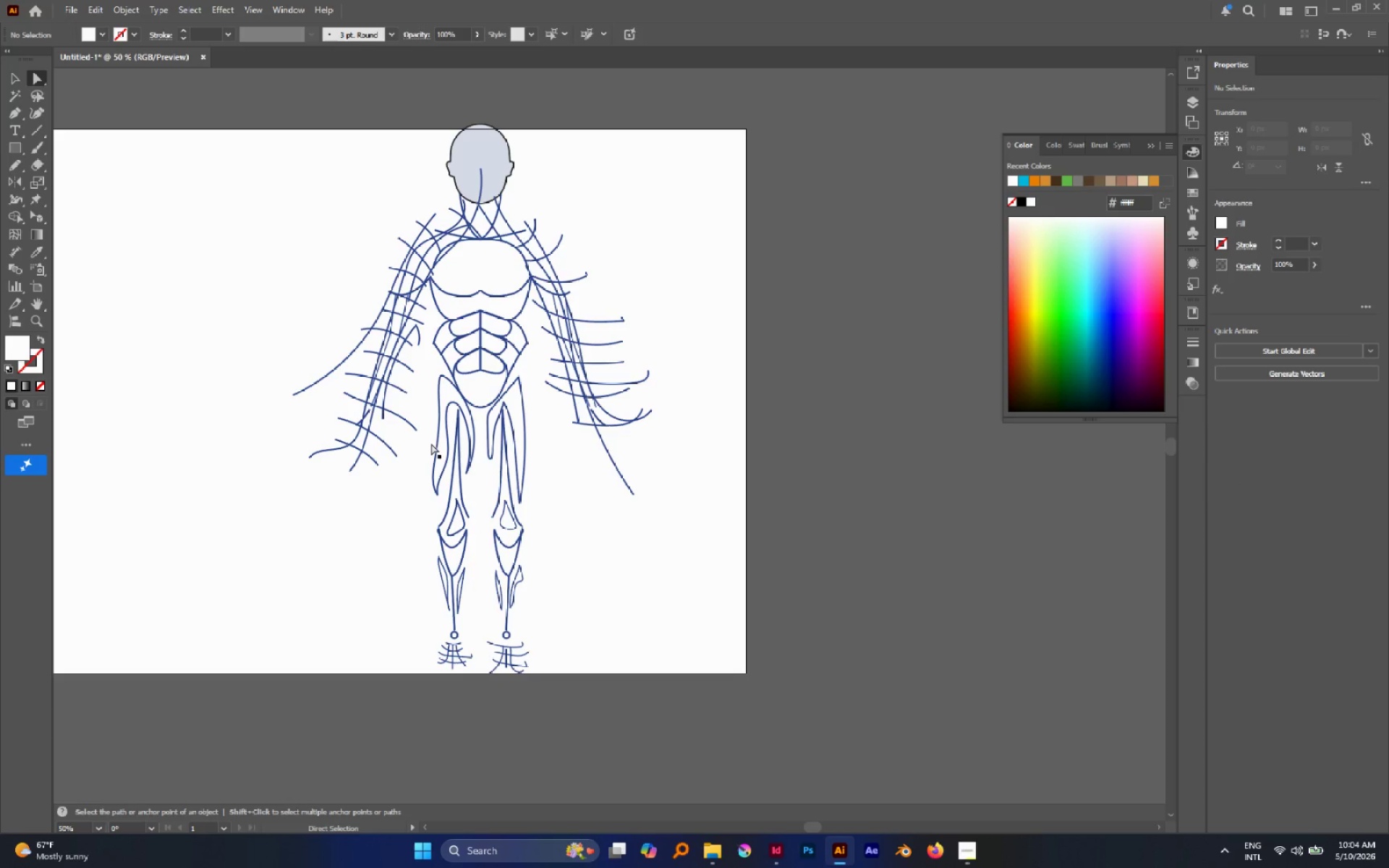 
hold_key(key=AltLeft, duration=0.81)
left_click_drag(start_coordinate=[439, 509], to_coordinate=[398, 512])
 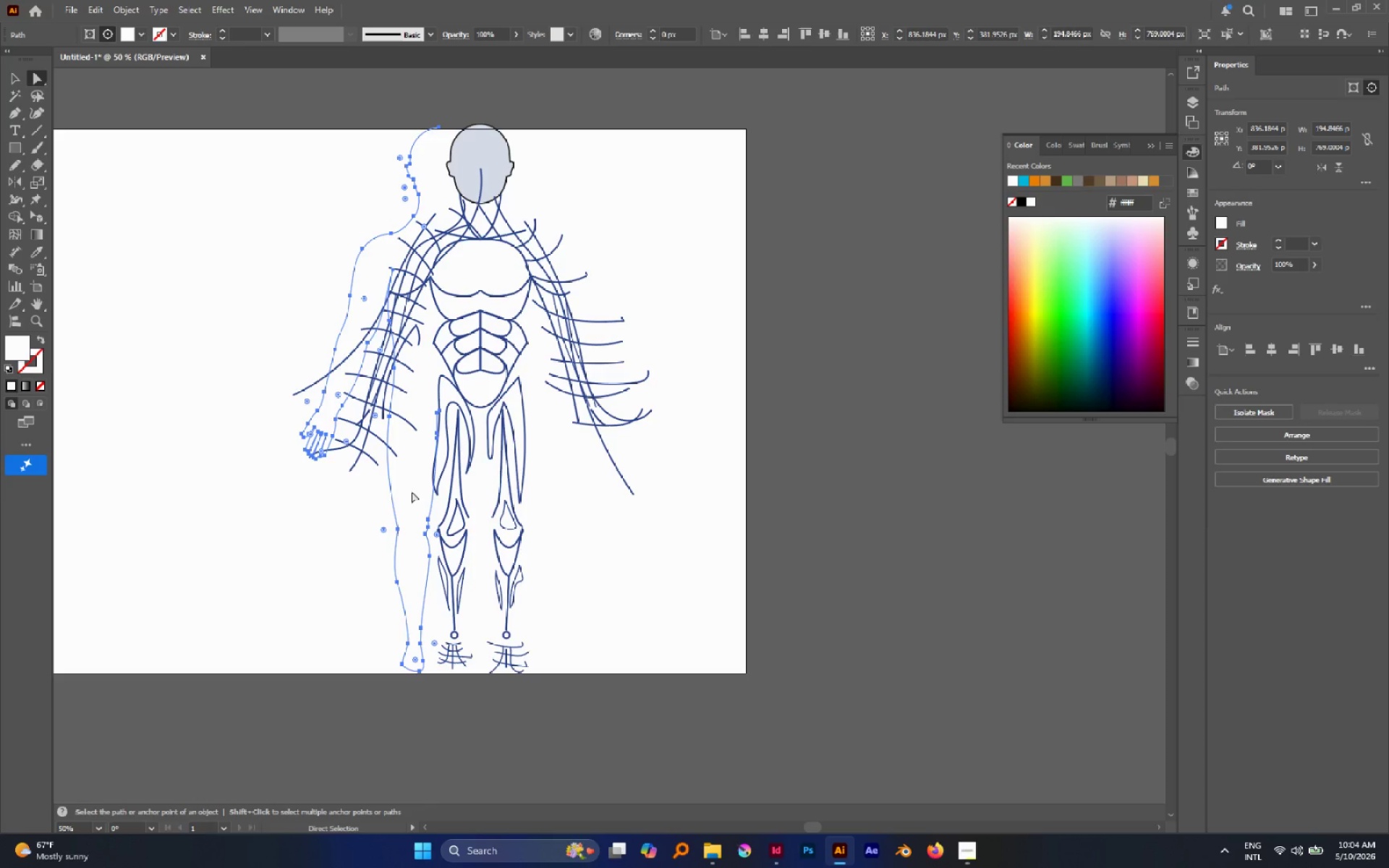 
key(Delete)
 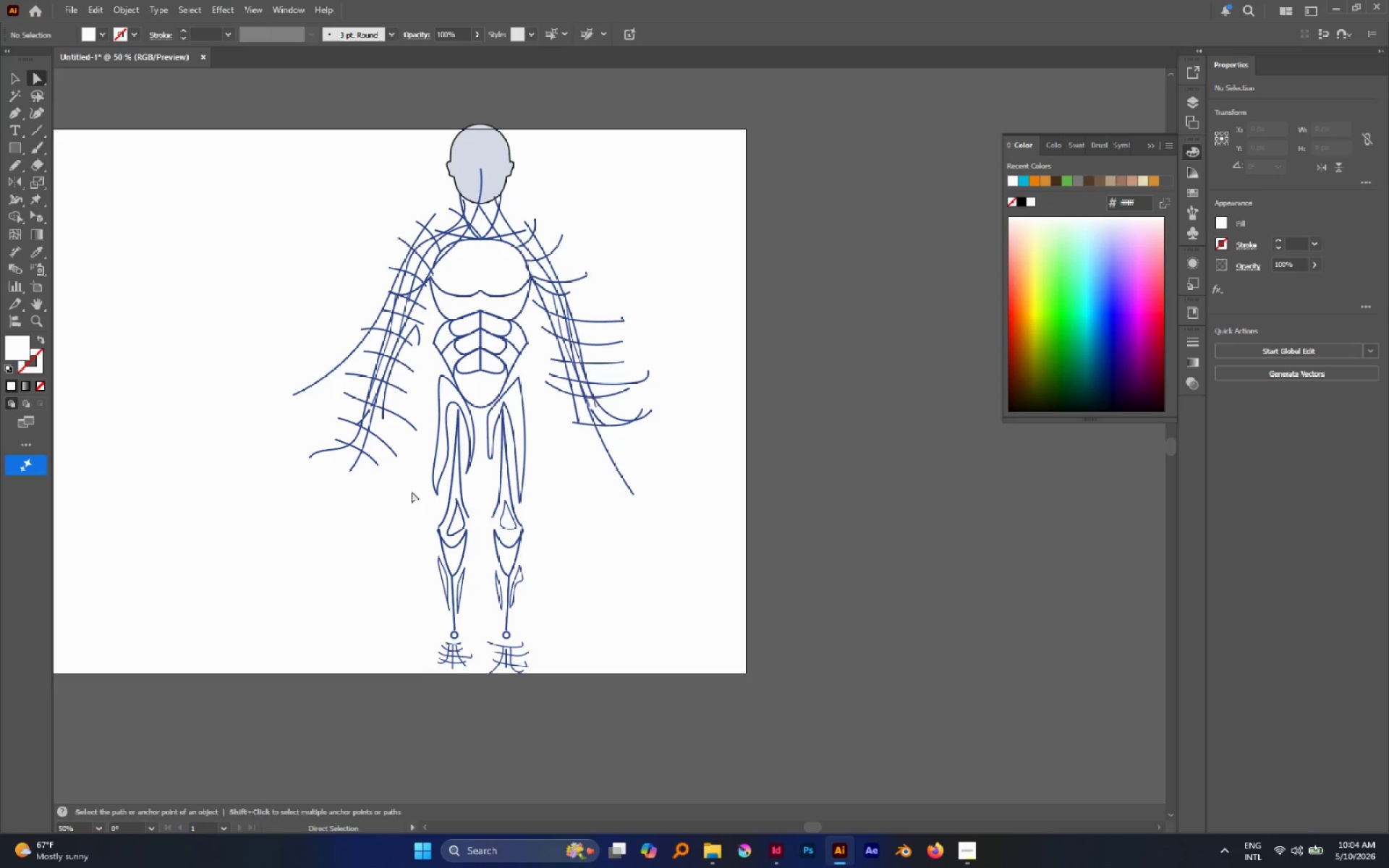 
key(V)
 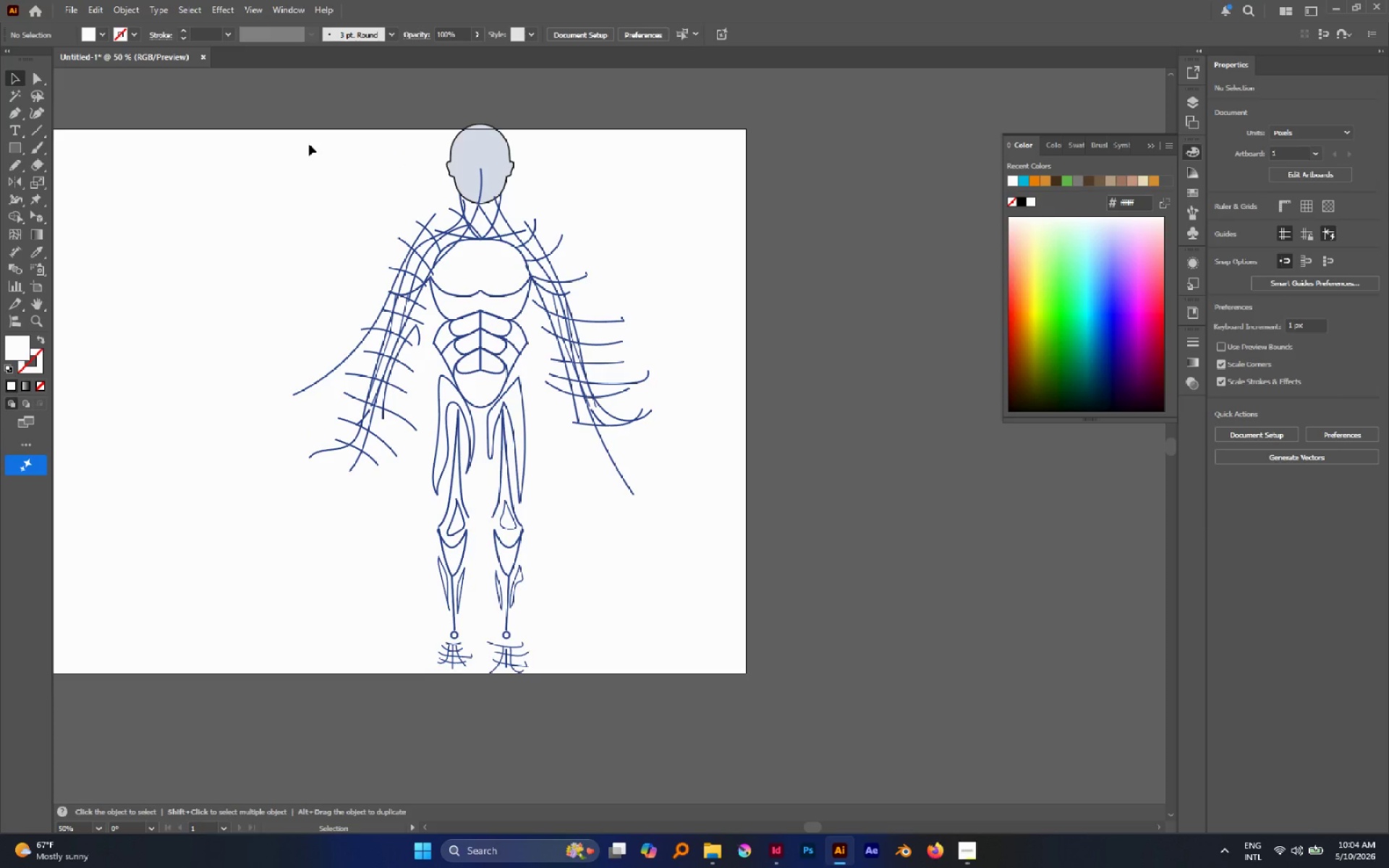 
key(A)
 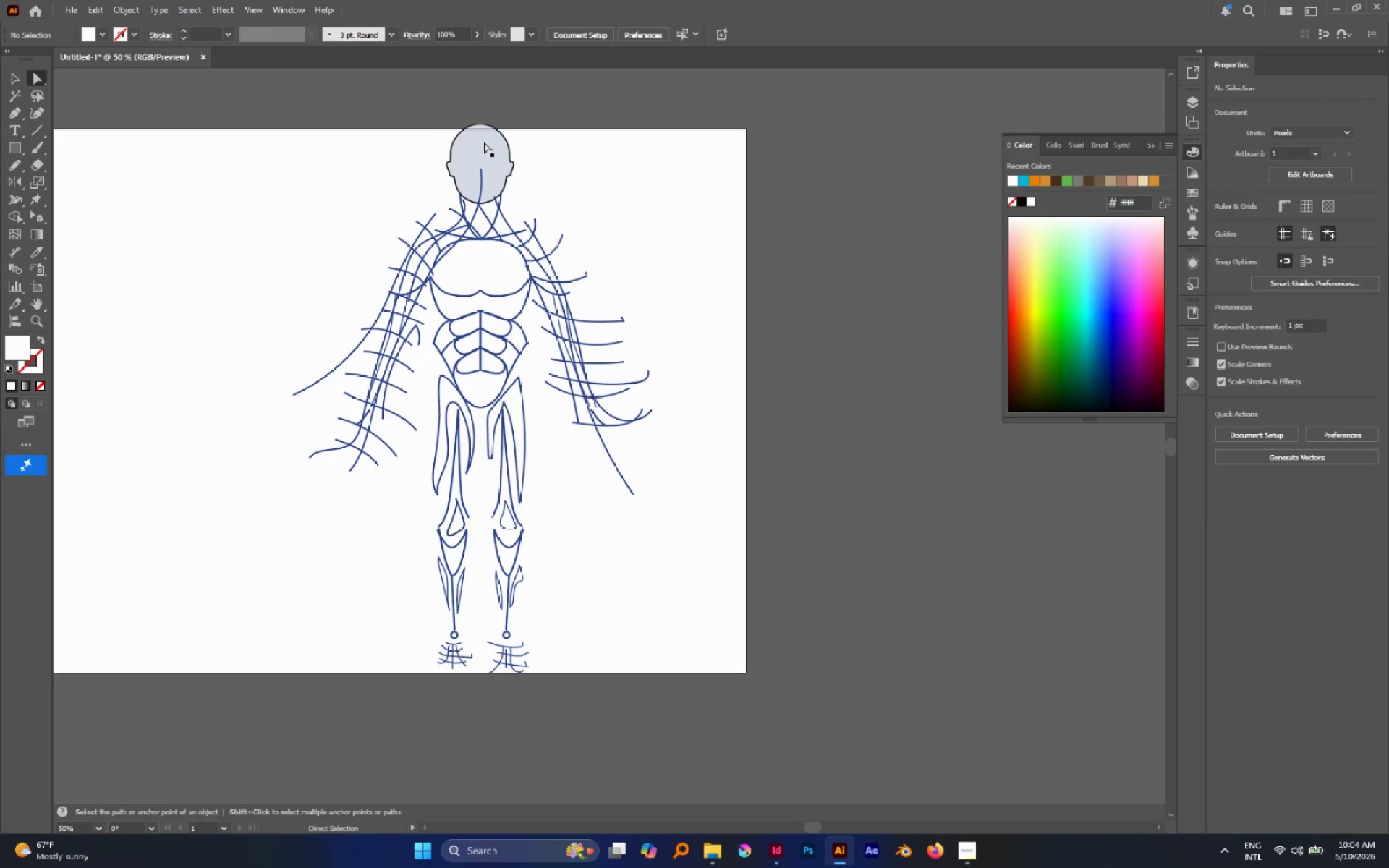 
left_click([484, 142])
 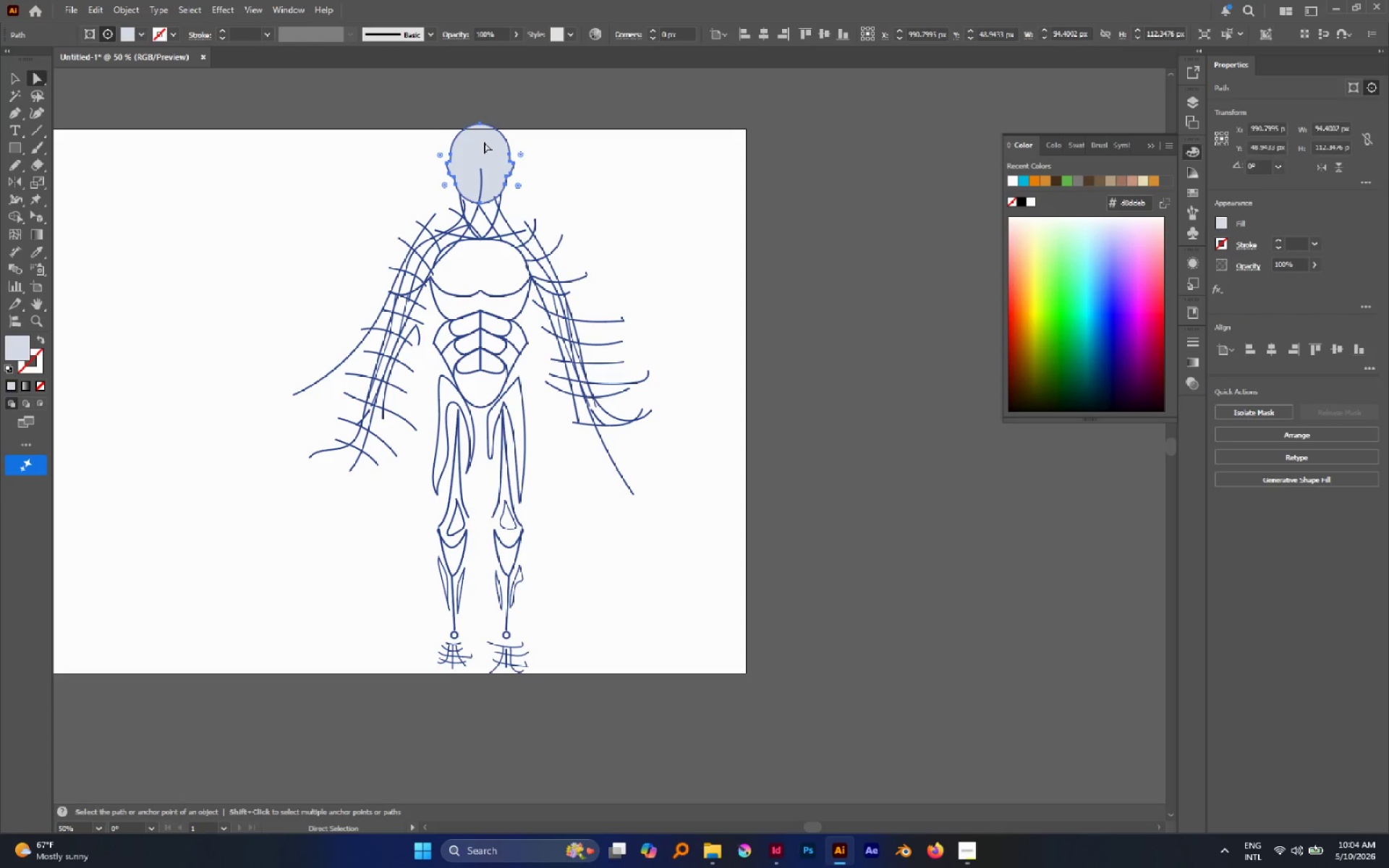 
hold_key(key=ControlLeft, duration=1.19)
 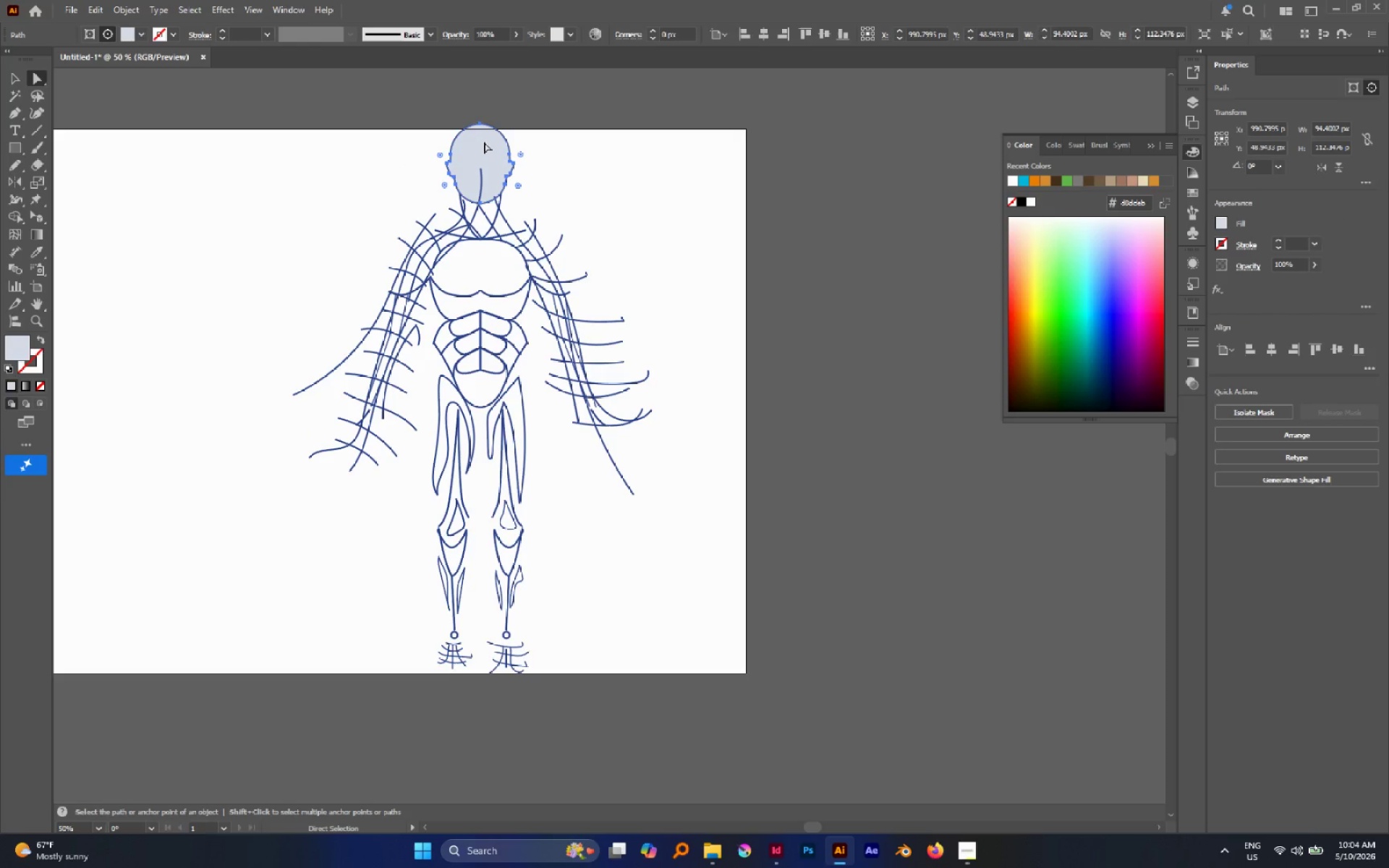 
hold_key(key=ShiftLeft, duration=0.77)
 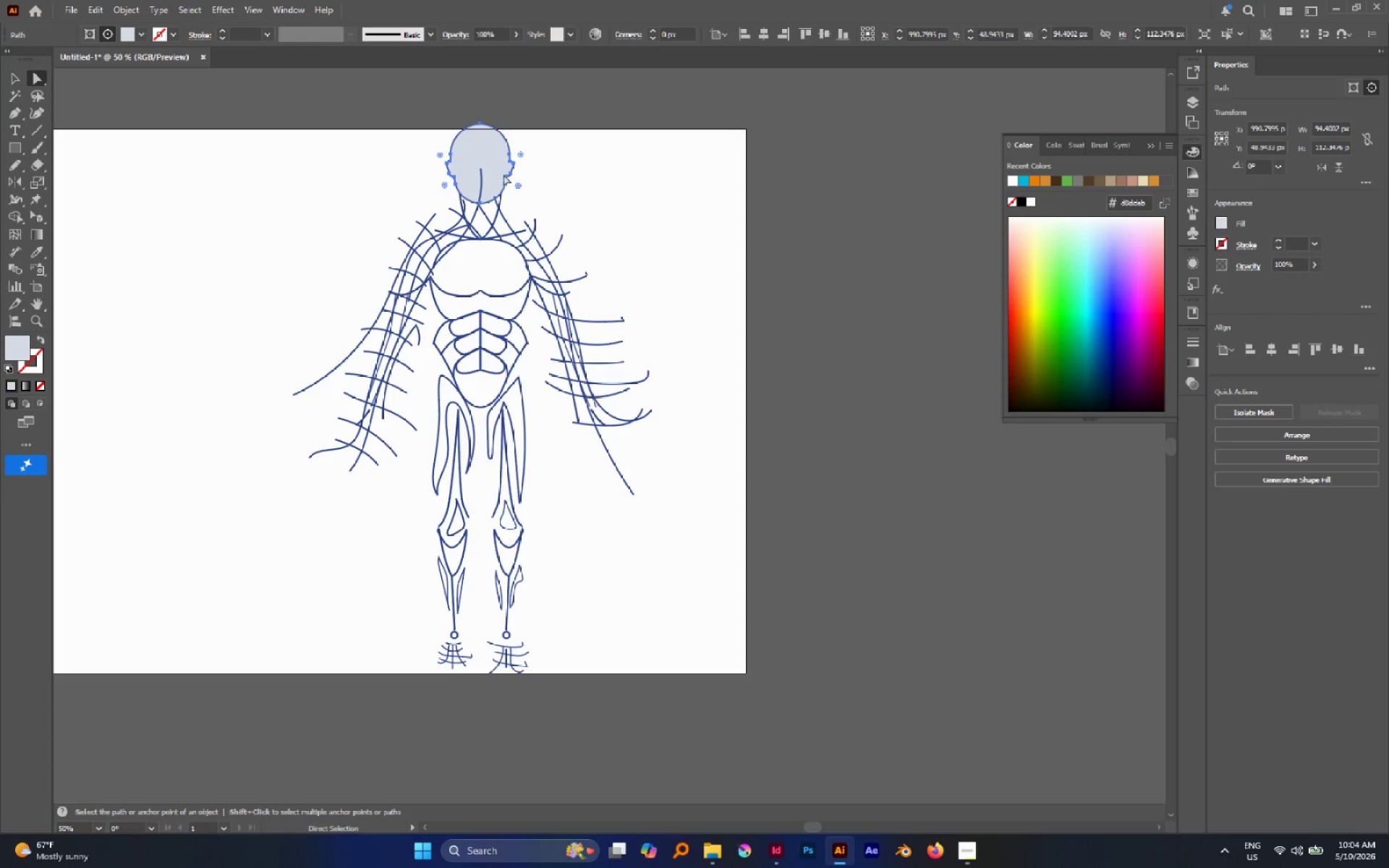 
left_click([585, 179])
 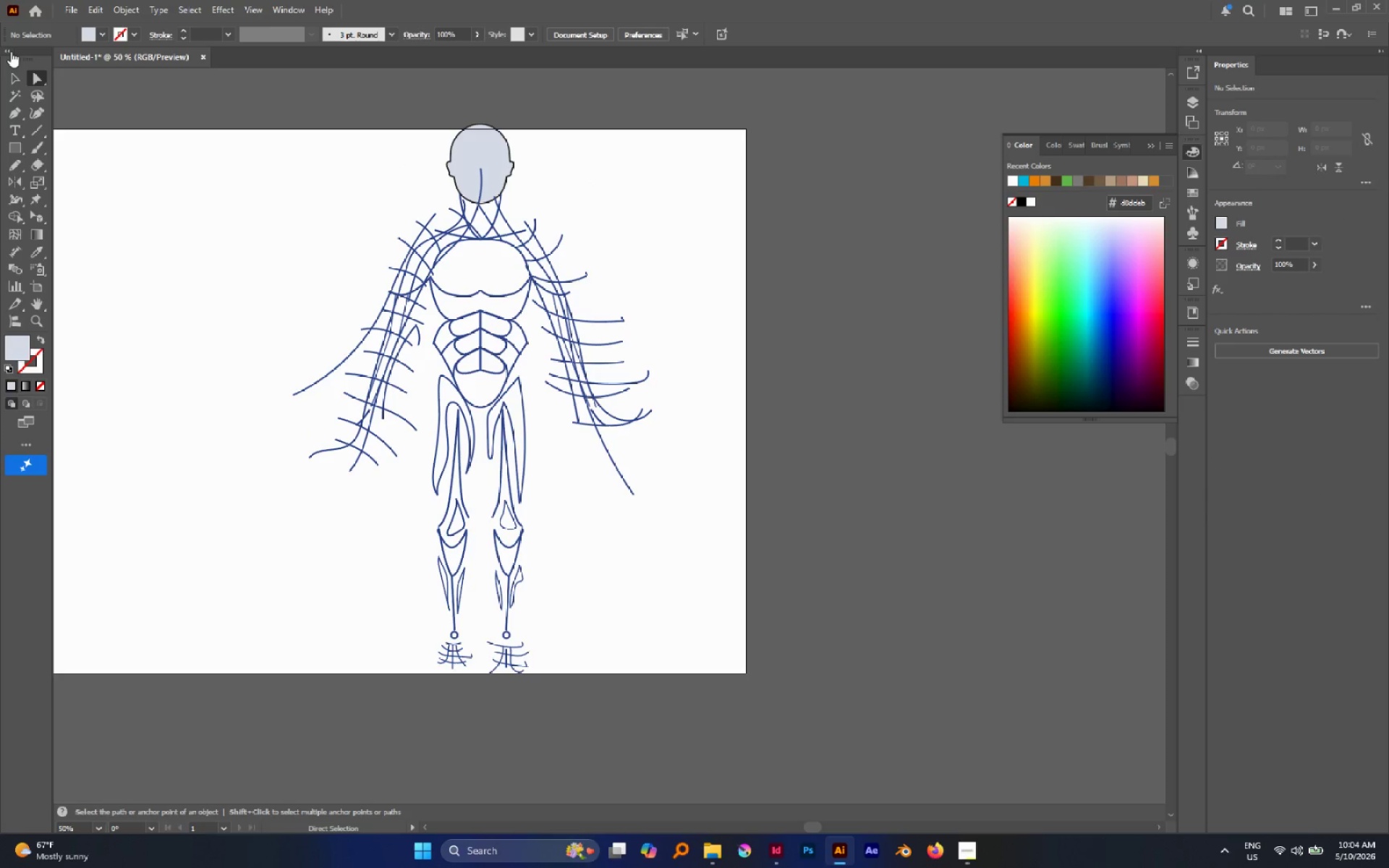 
key(V)
 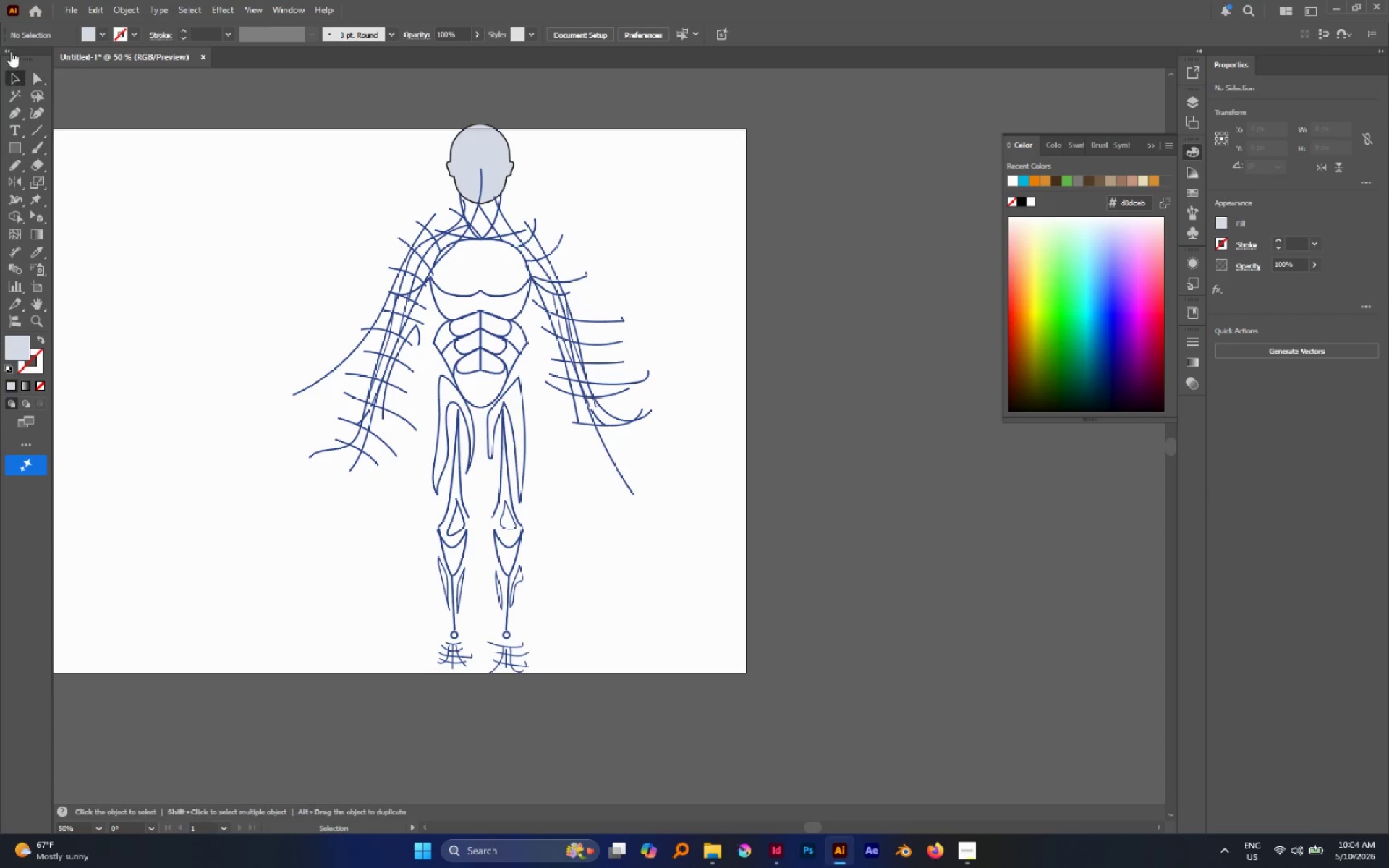 
key(Alt+Control+Shift+V)
 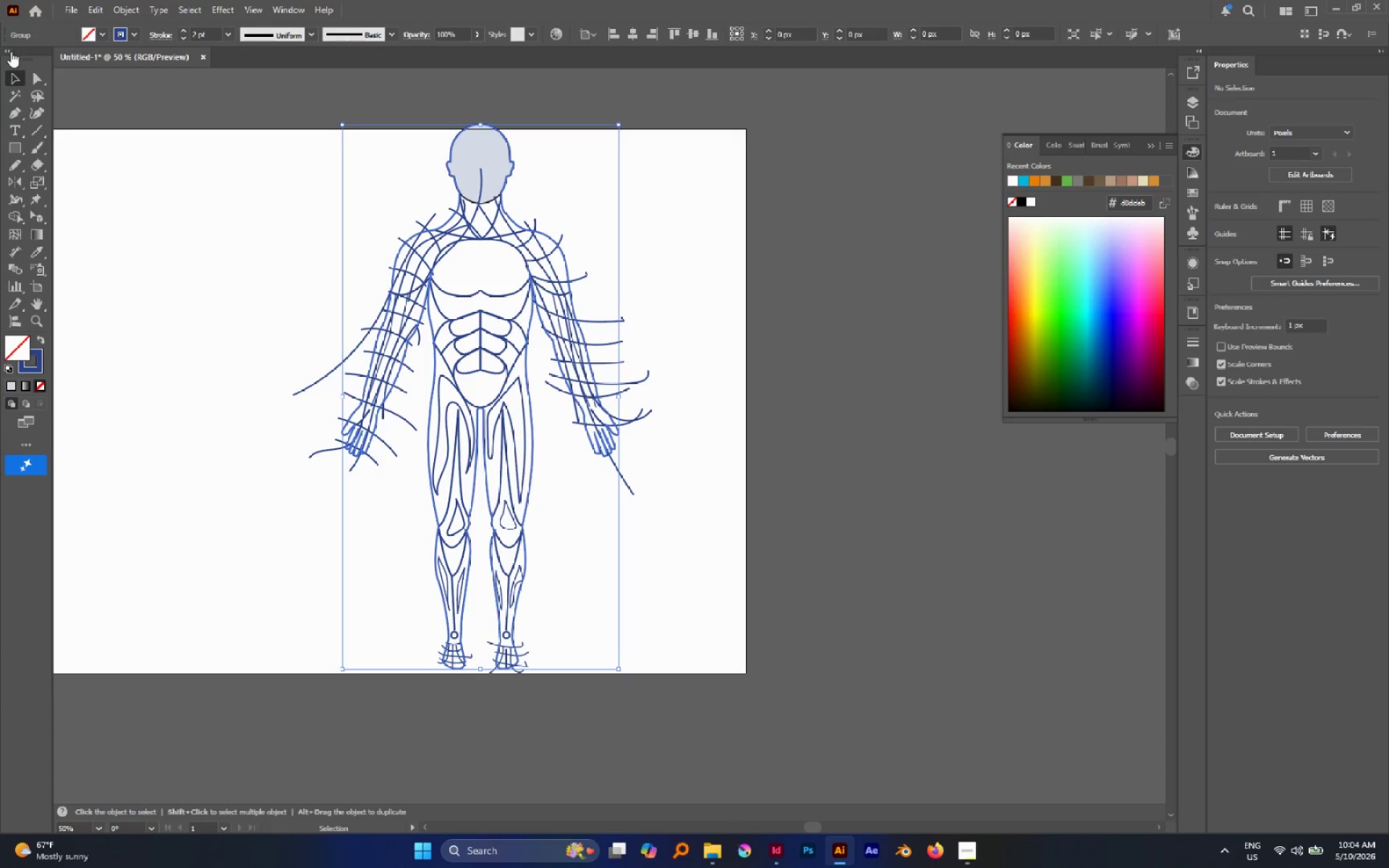 
key(Alt+Control+Shift+AltLeft)
 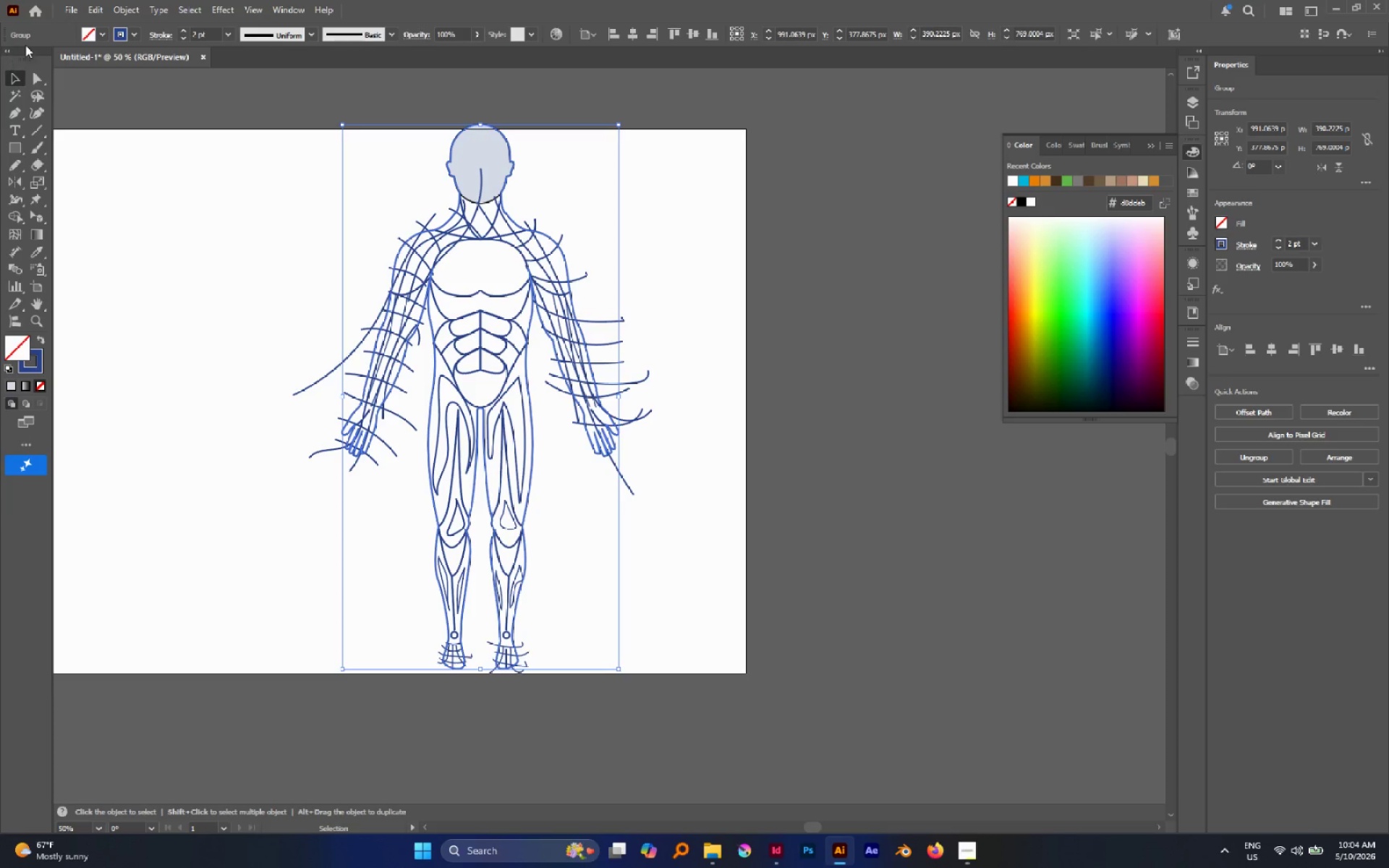 
key(V)
 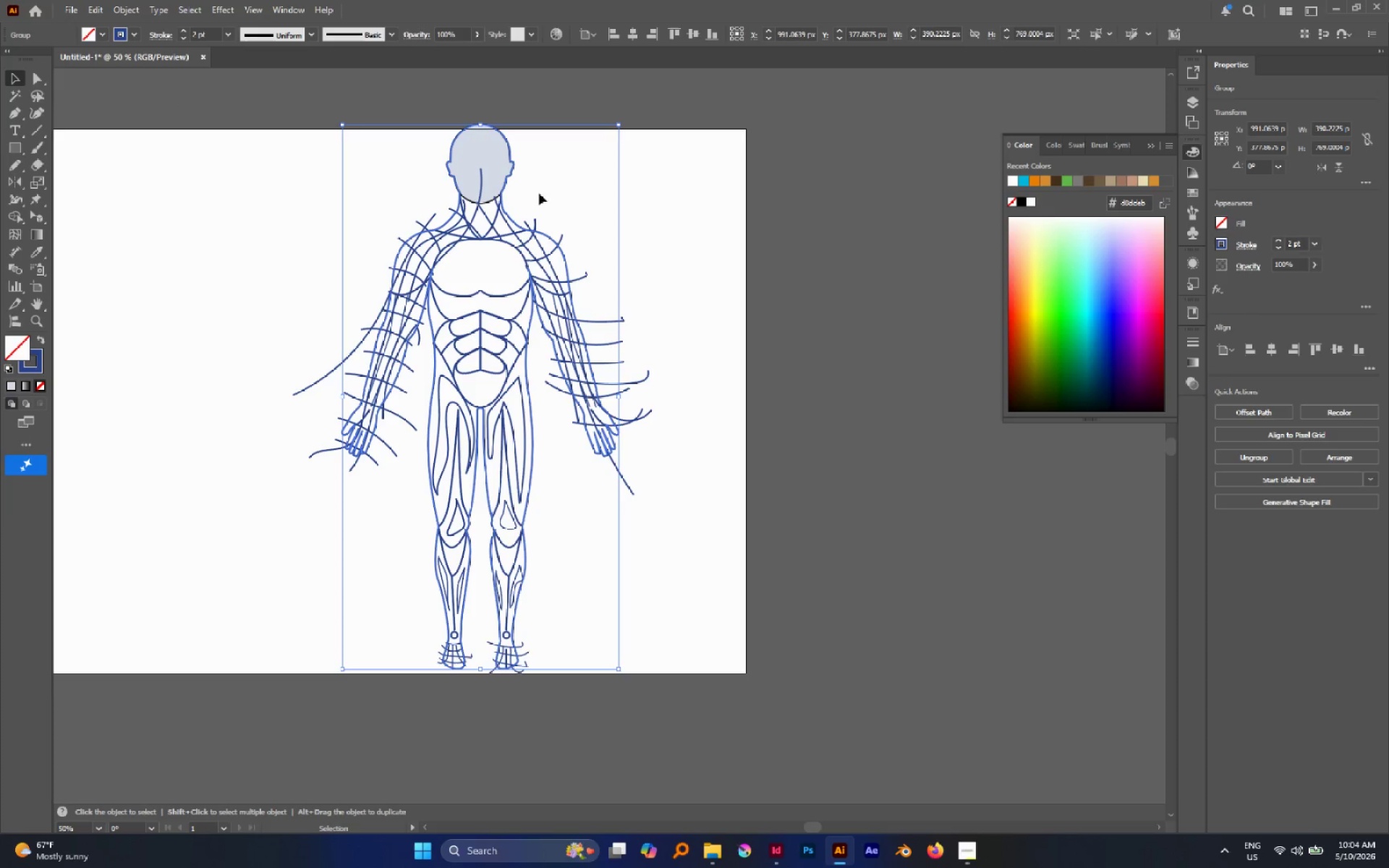 
left_click_drag(start_coordinate=[558, 199], to_coordinate=[399, 315])
 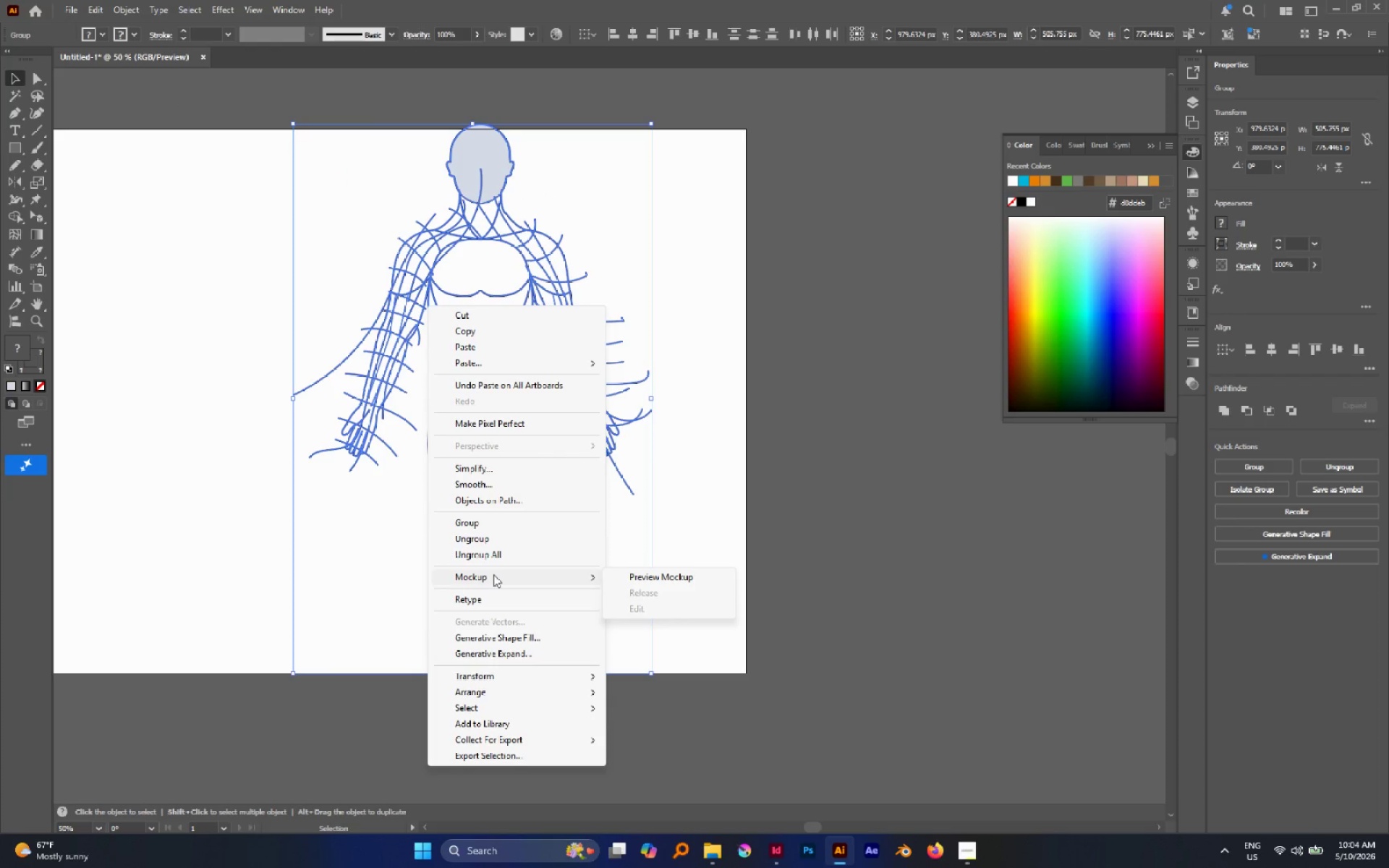 
wait(6.62)
 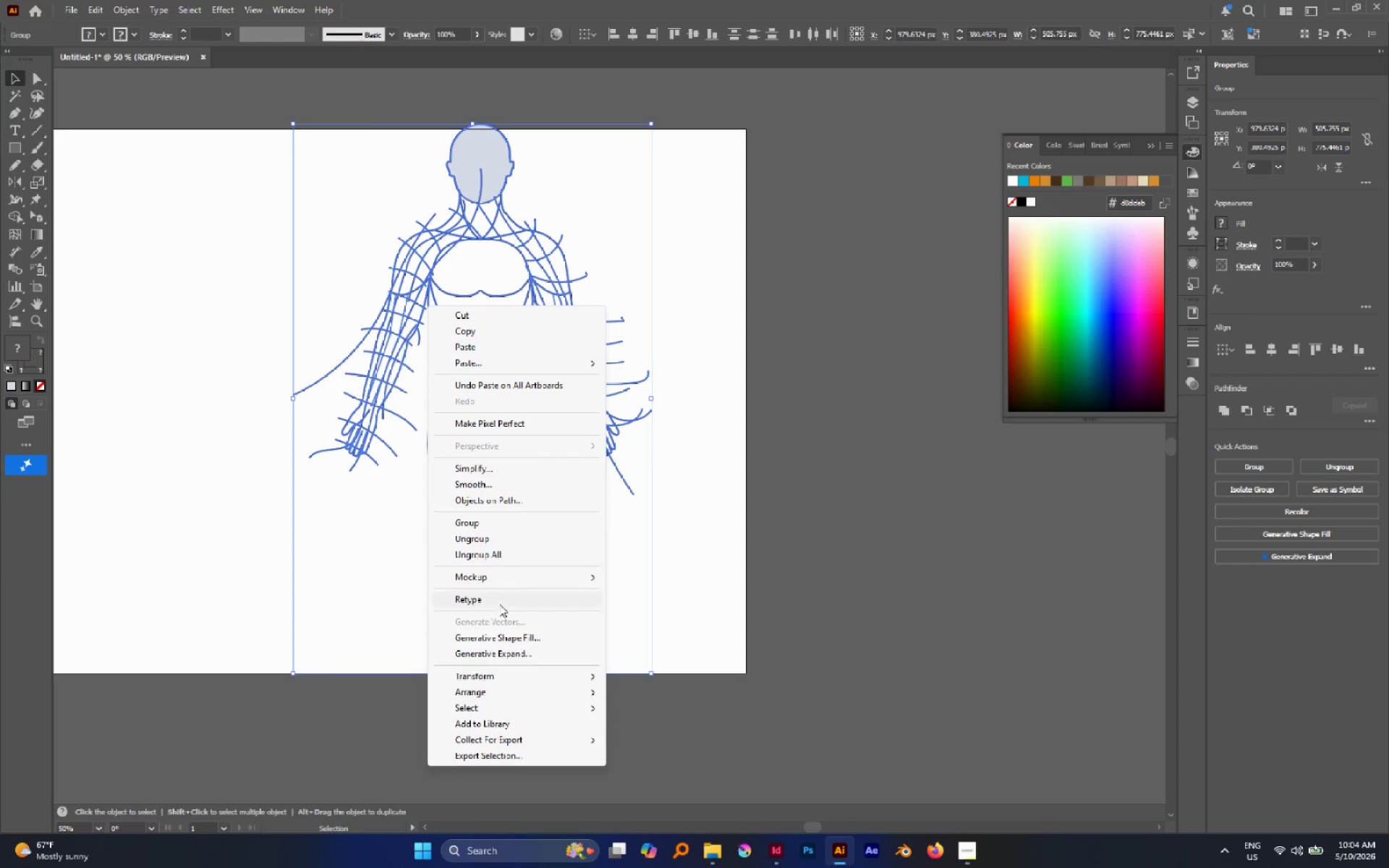 
left_click([134, 17])
 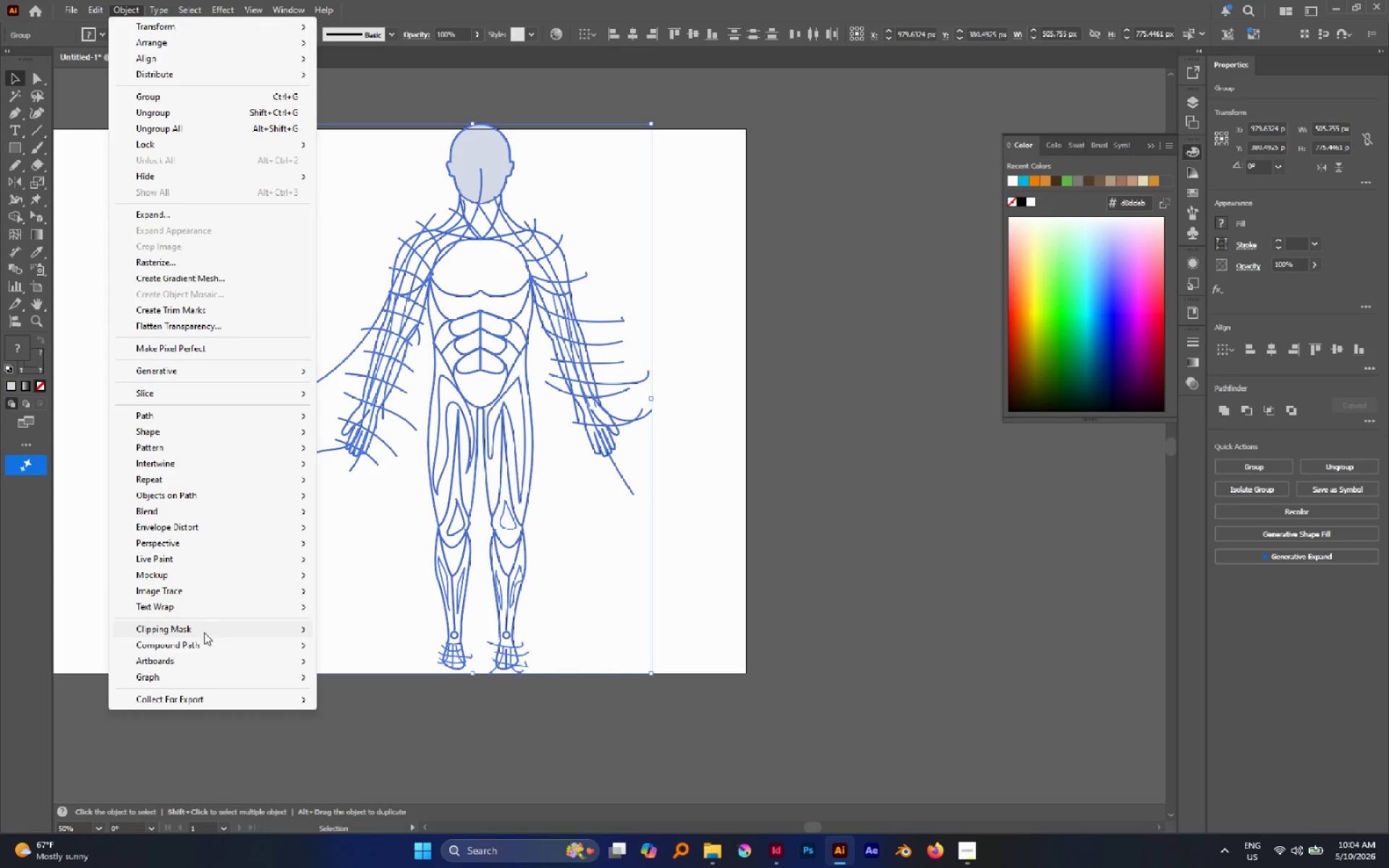 
left_click([425, 632])
 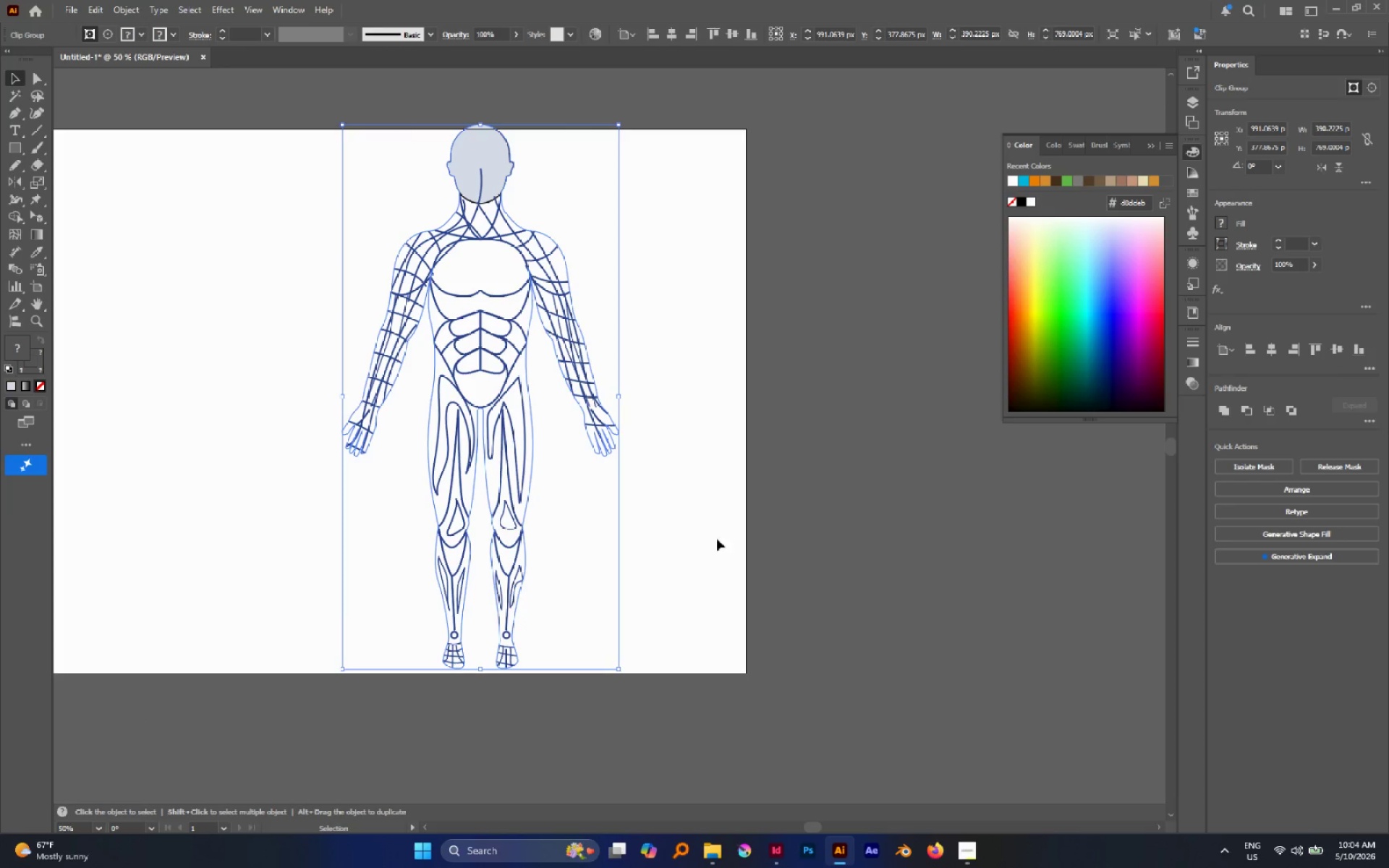 
left_click([725, 536])
 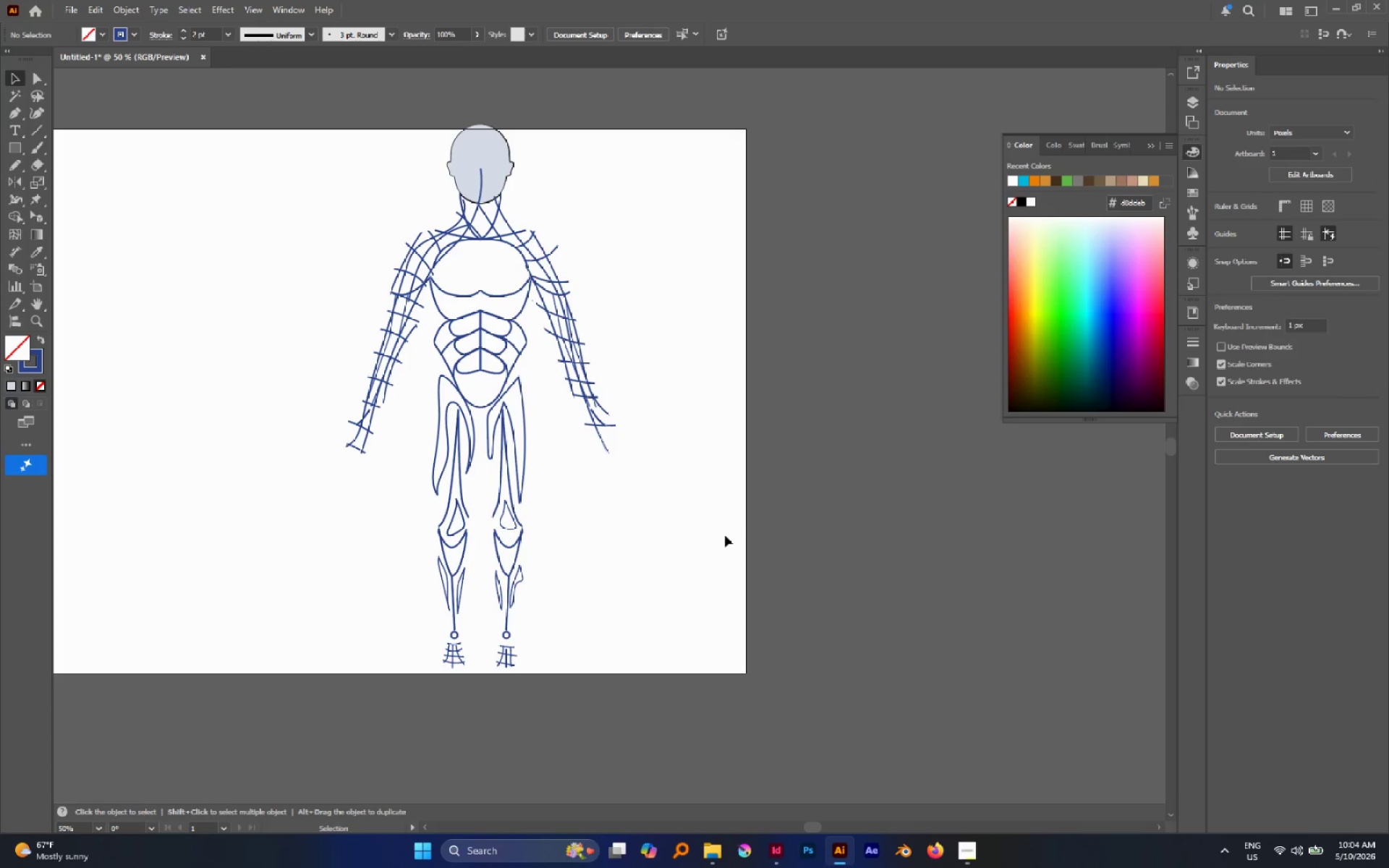 
hold_key(key=ShiftLeft, duration=0.36)
 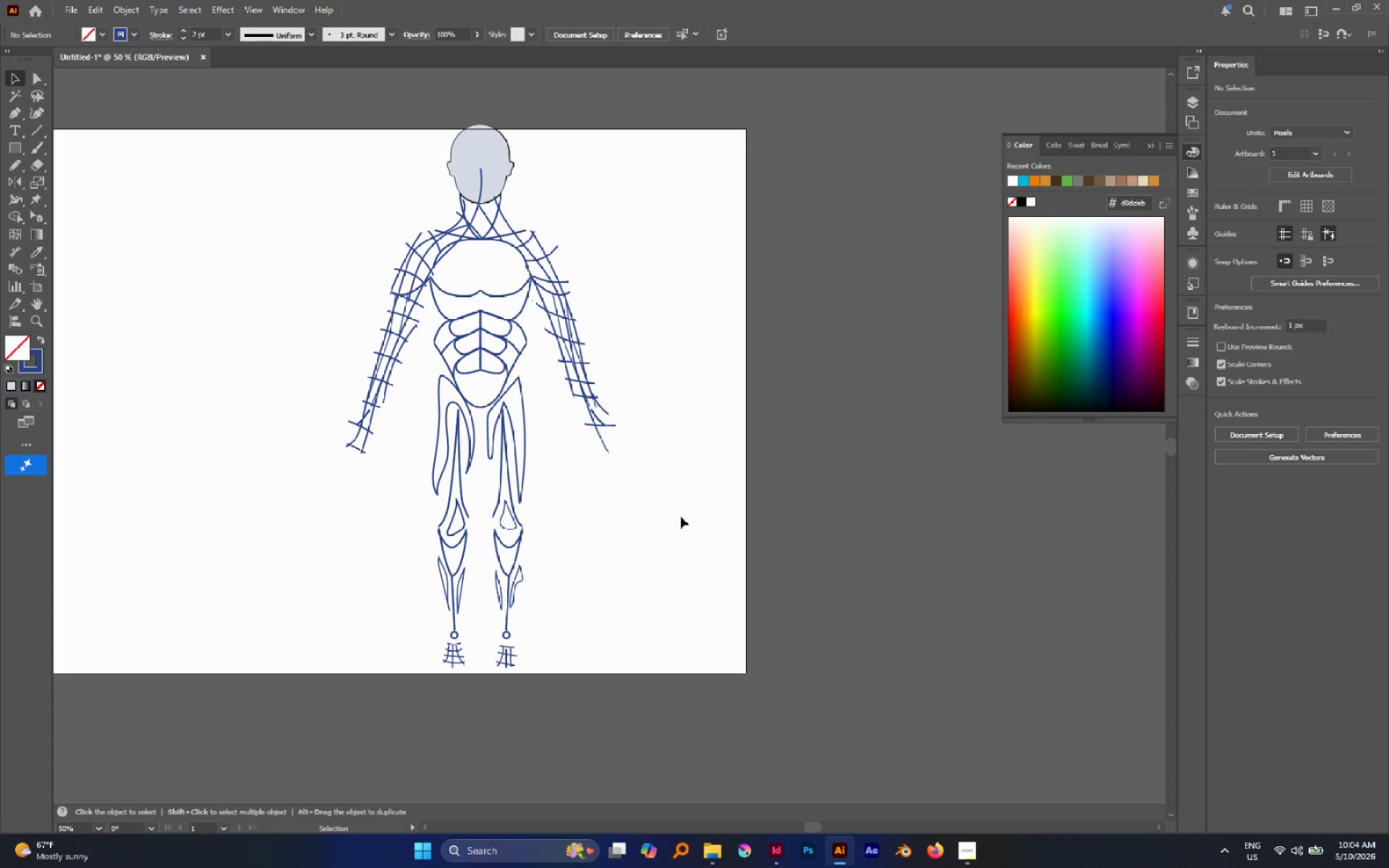 
key(Alt+Control+Shift+V)
 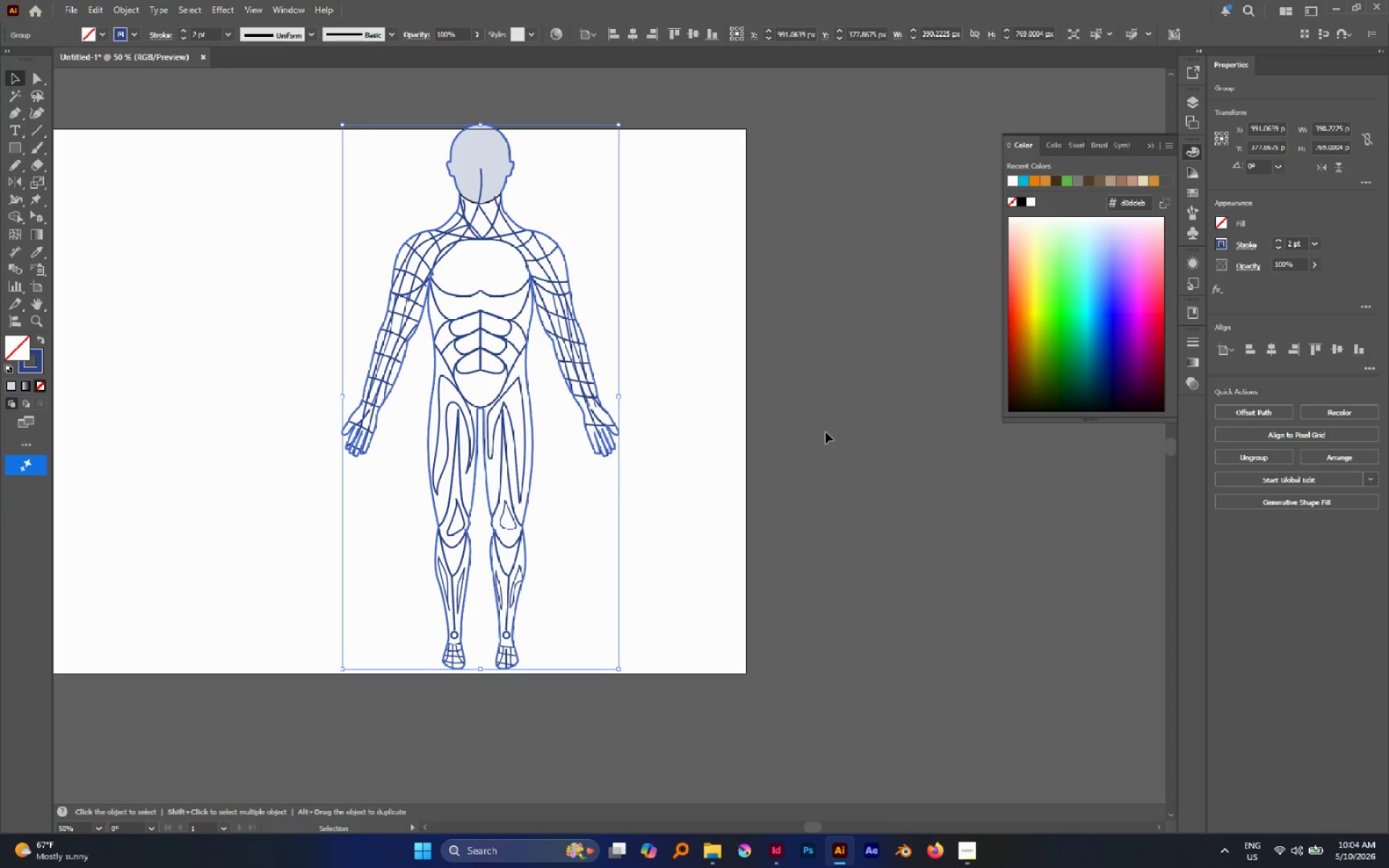 
left_click([583, 363])
 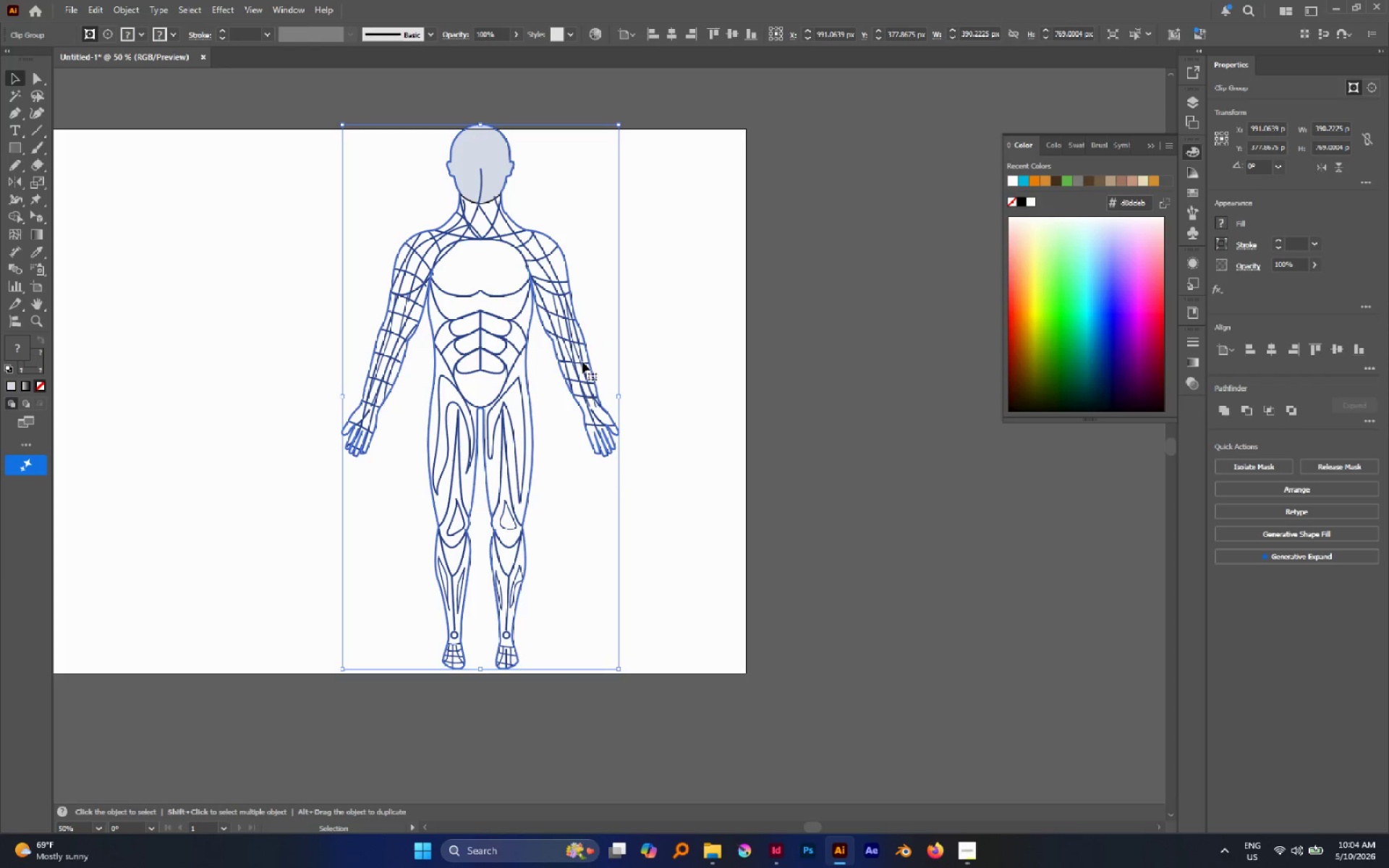 
left_click([644, 317])
 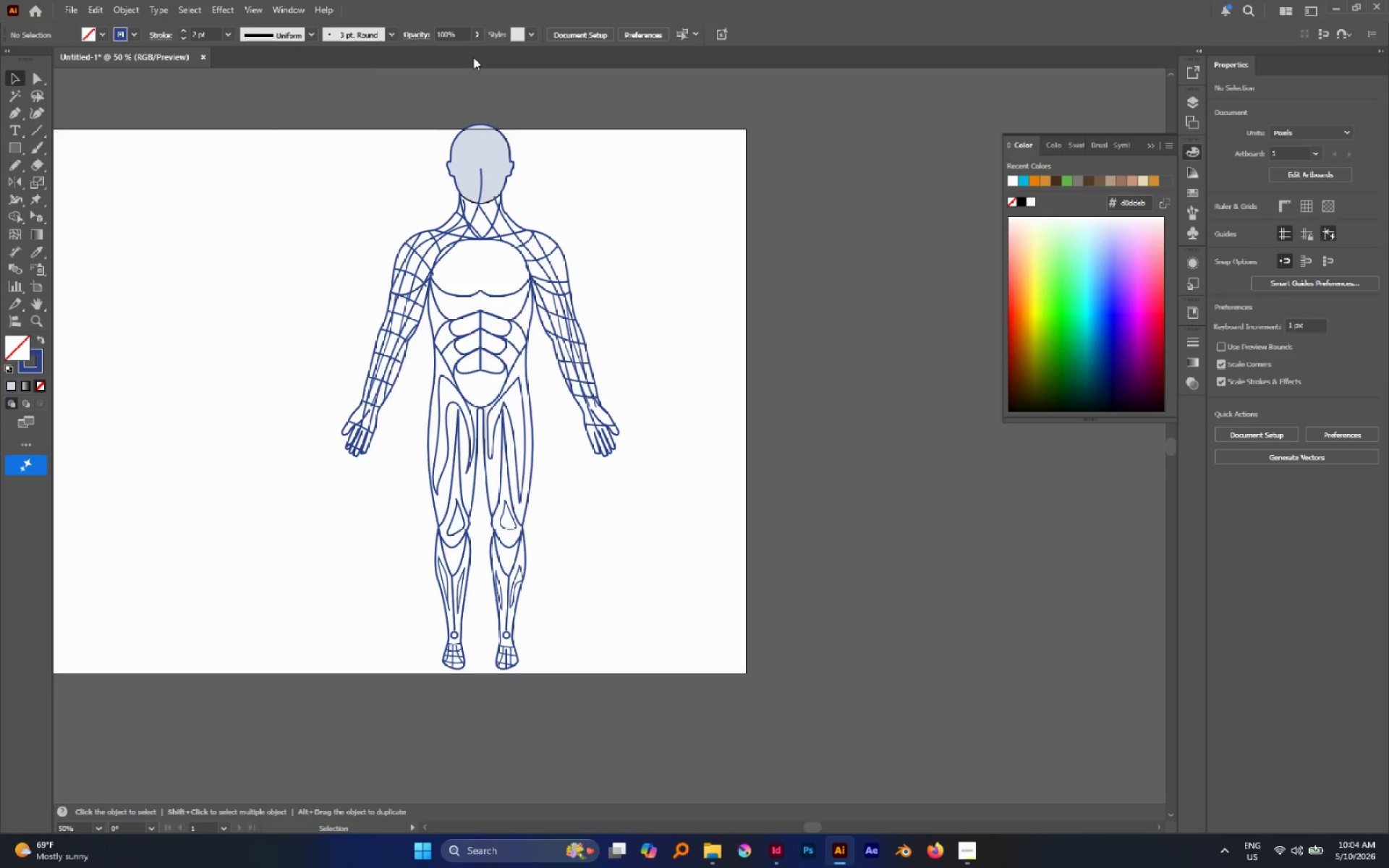 
key(A)
 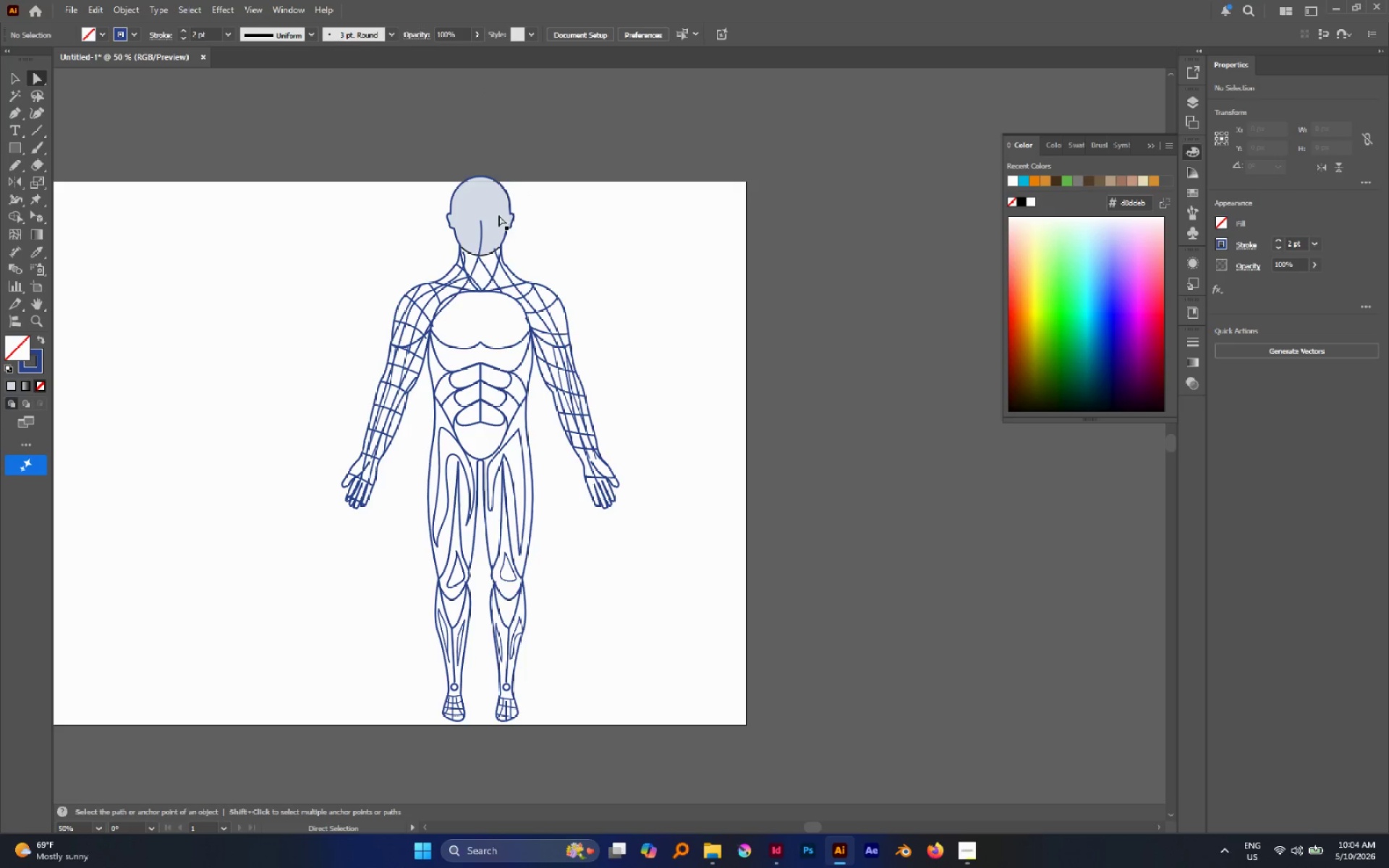 
scroll: coordinate [475, 58], scroll_direction: up, amount: 3.0
 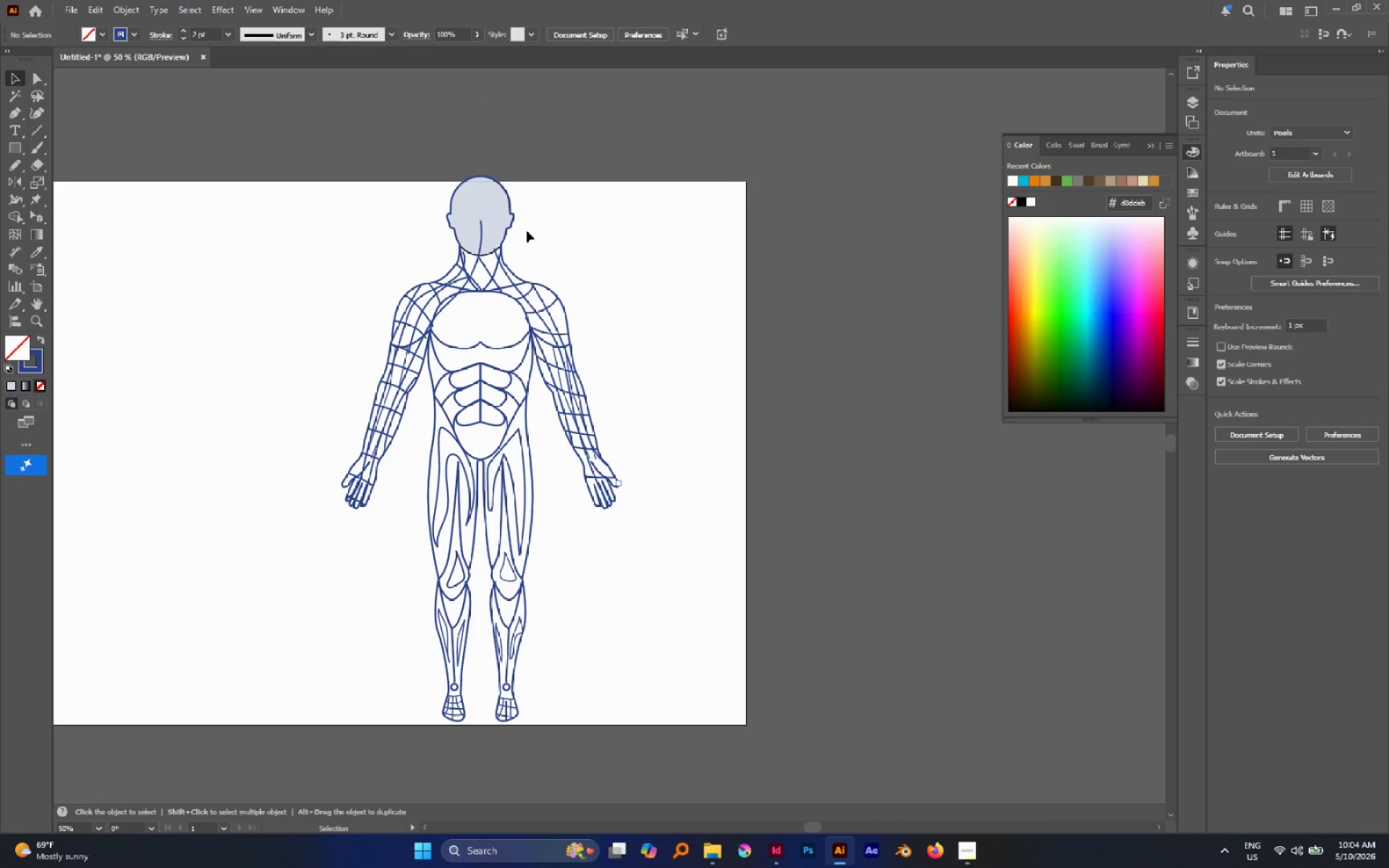 
left_click([496, 213])
 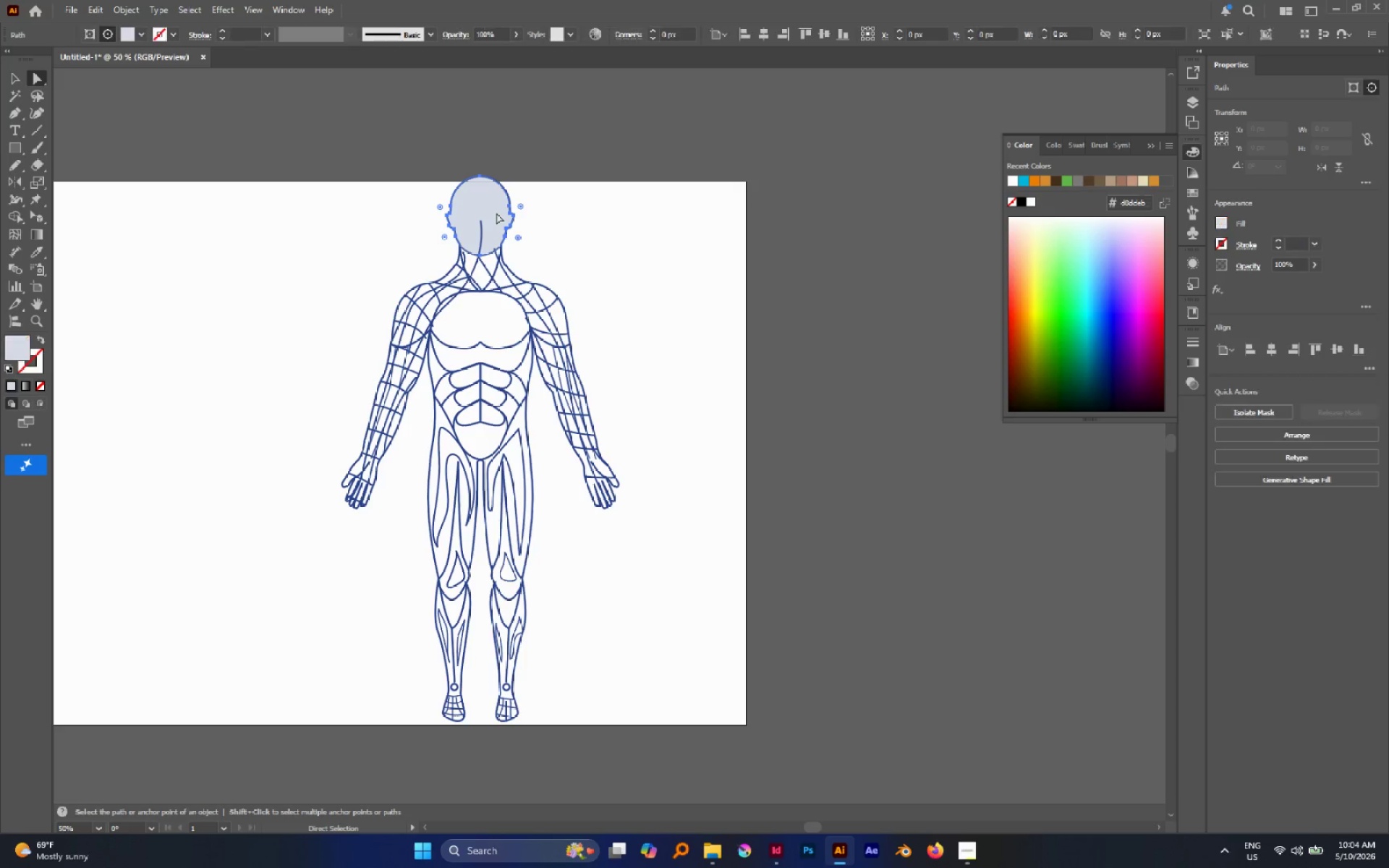 
key(Control+X)
 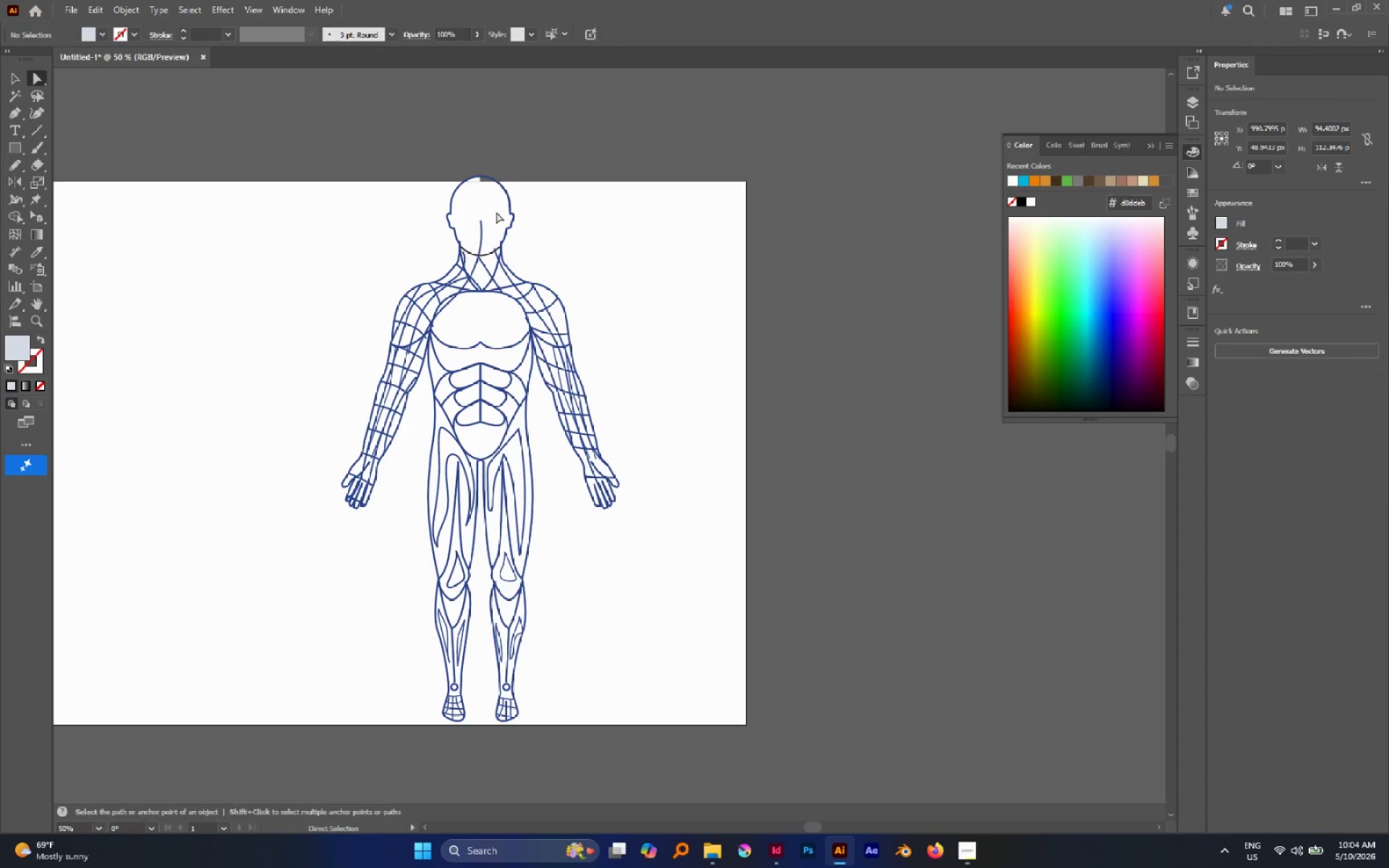 
key(Alt+Control+Shift+V)
 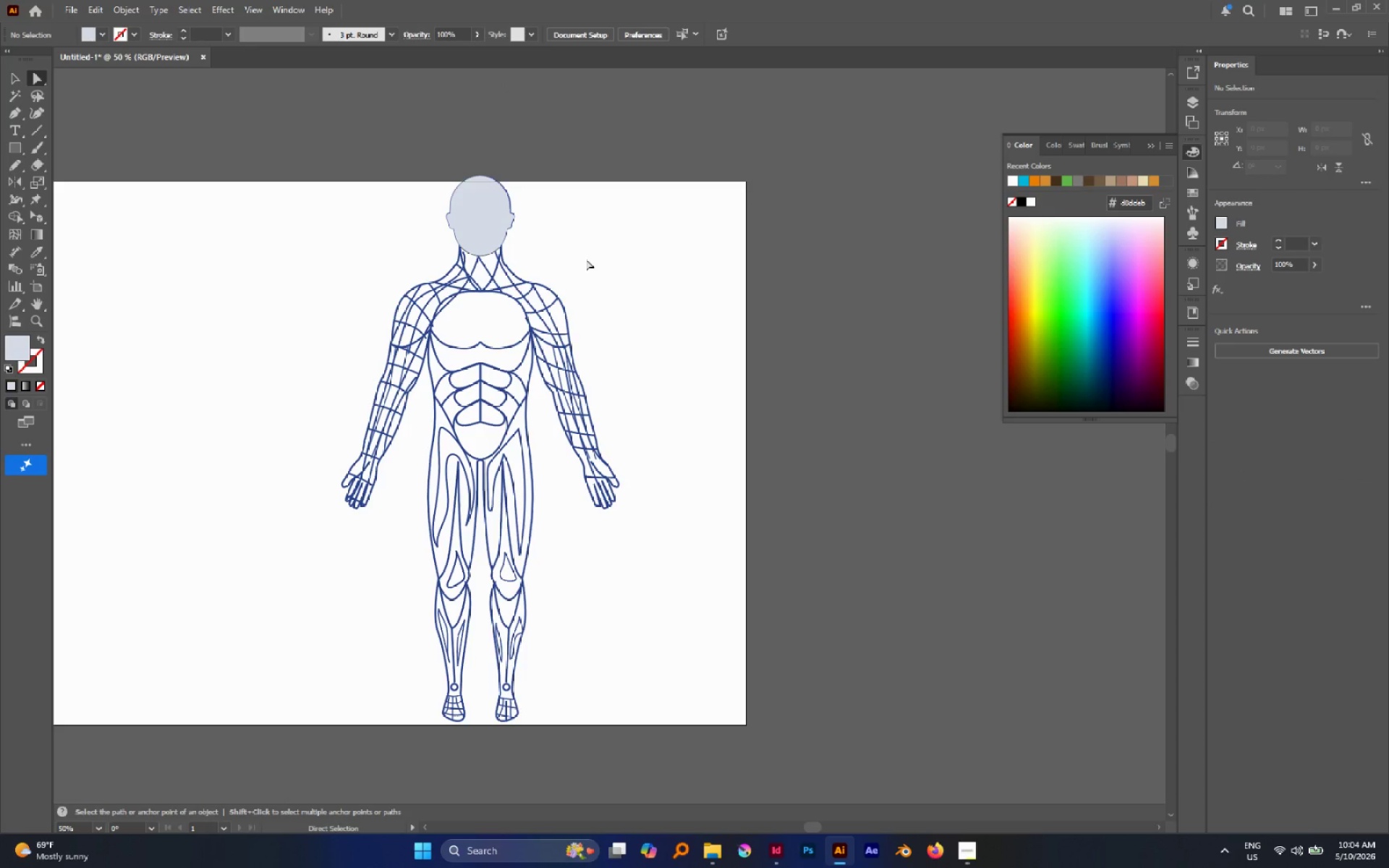 
key(V)
 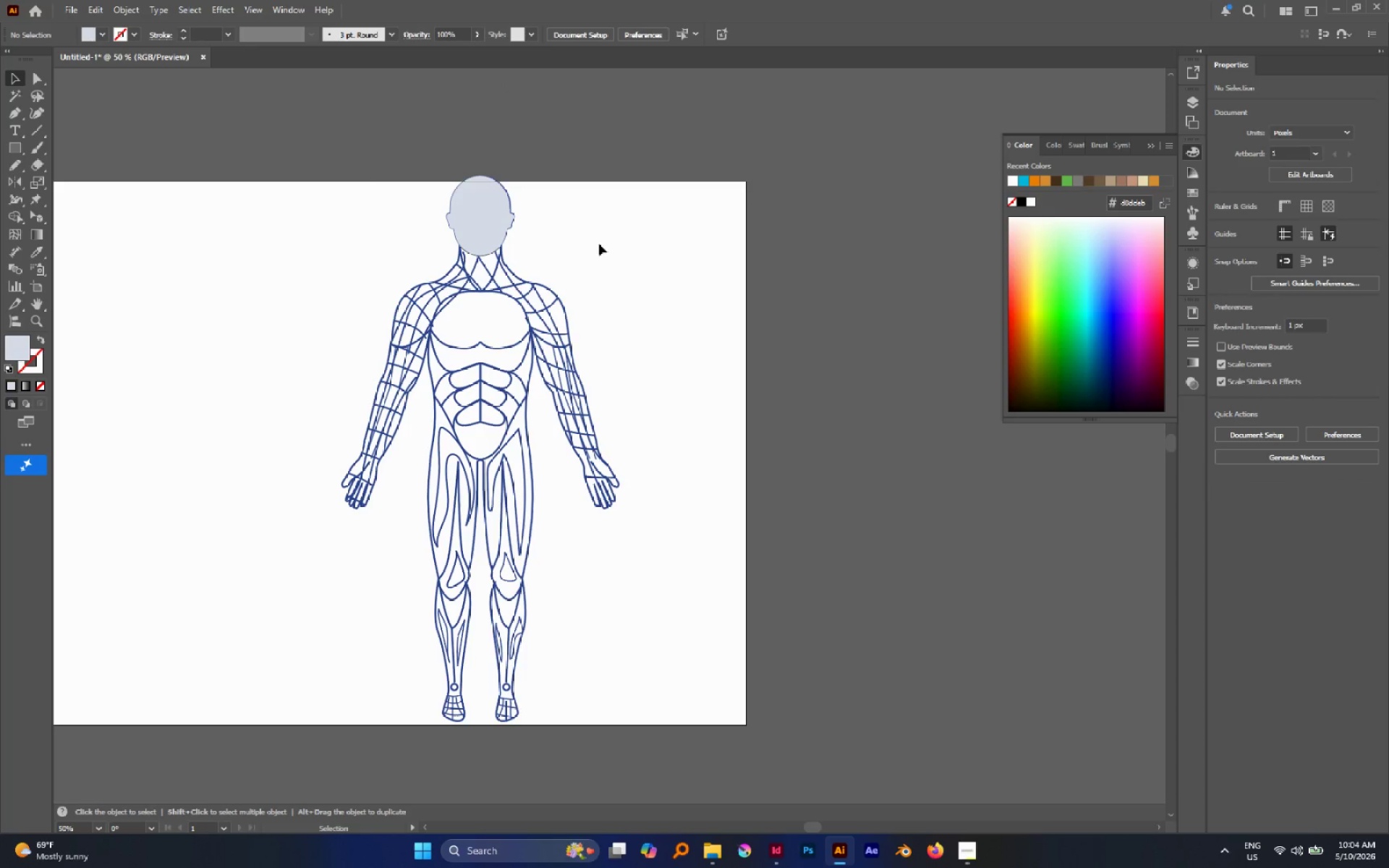 
key(A)
 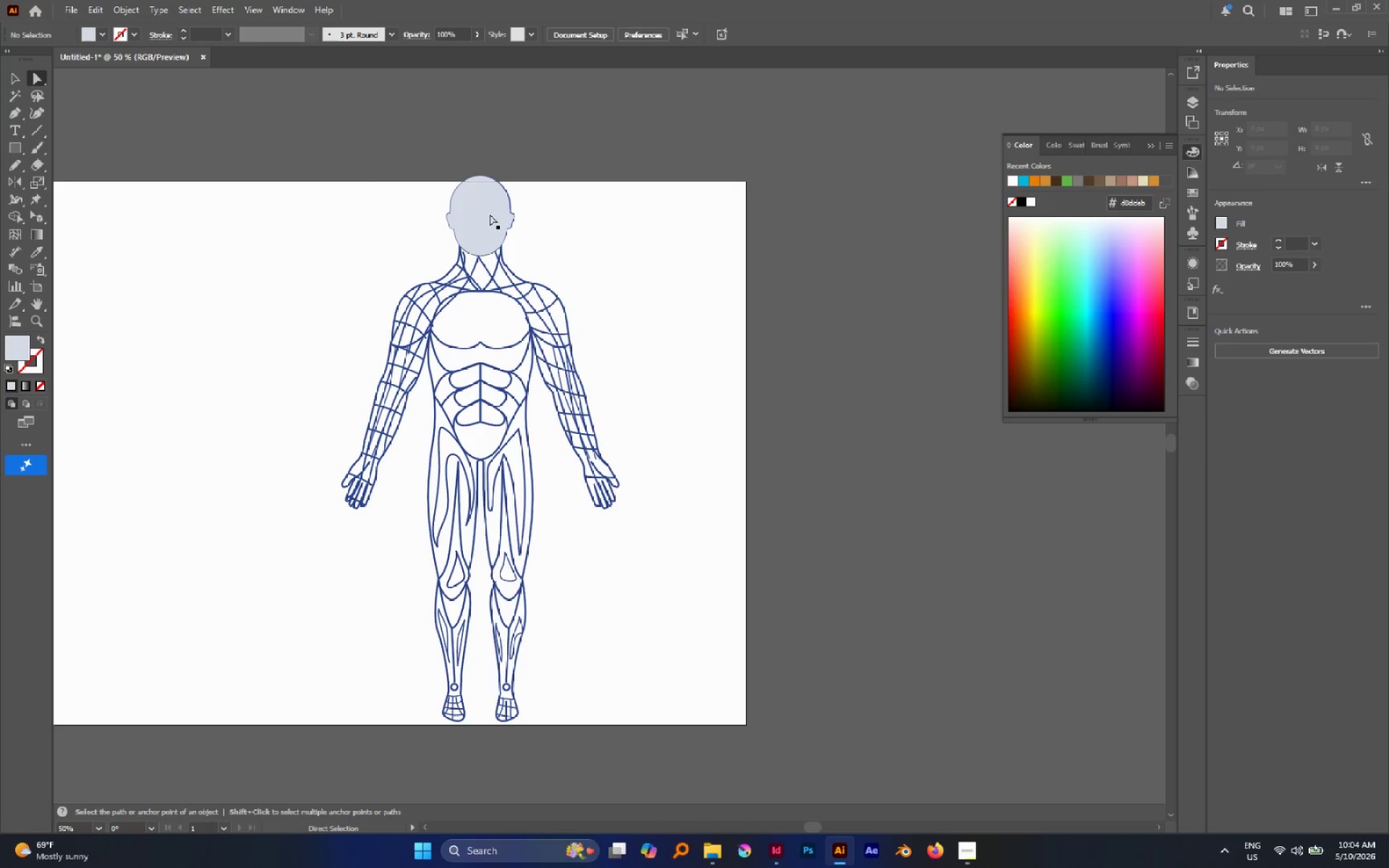 
left_click([490, 214])
 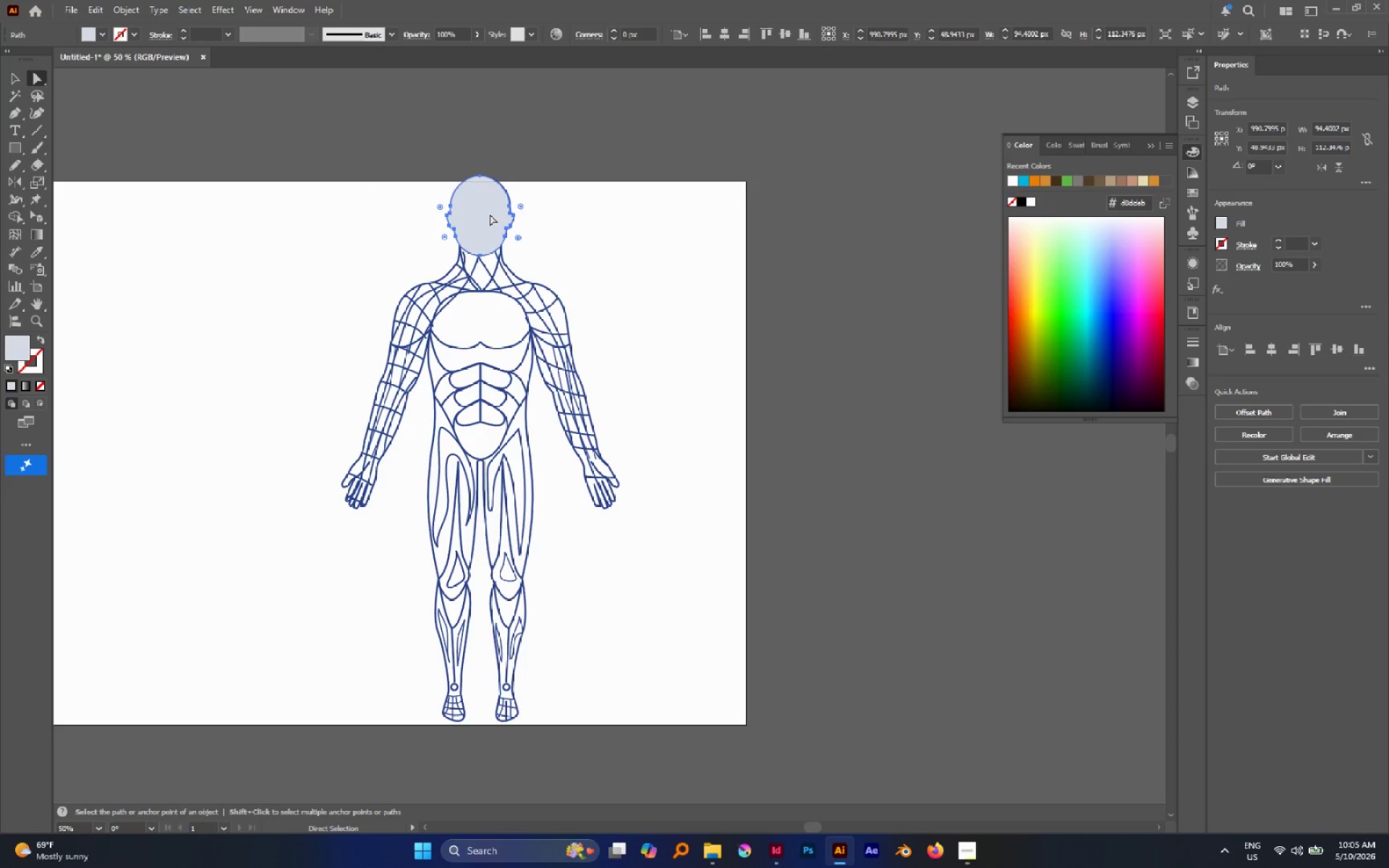 
key(Control+X)
 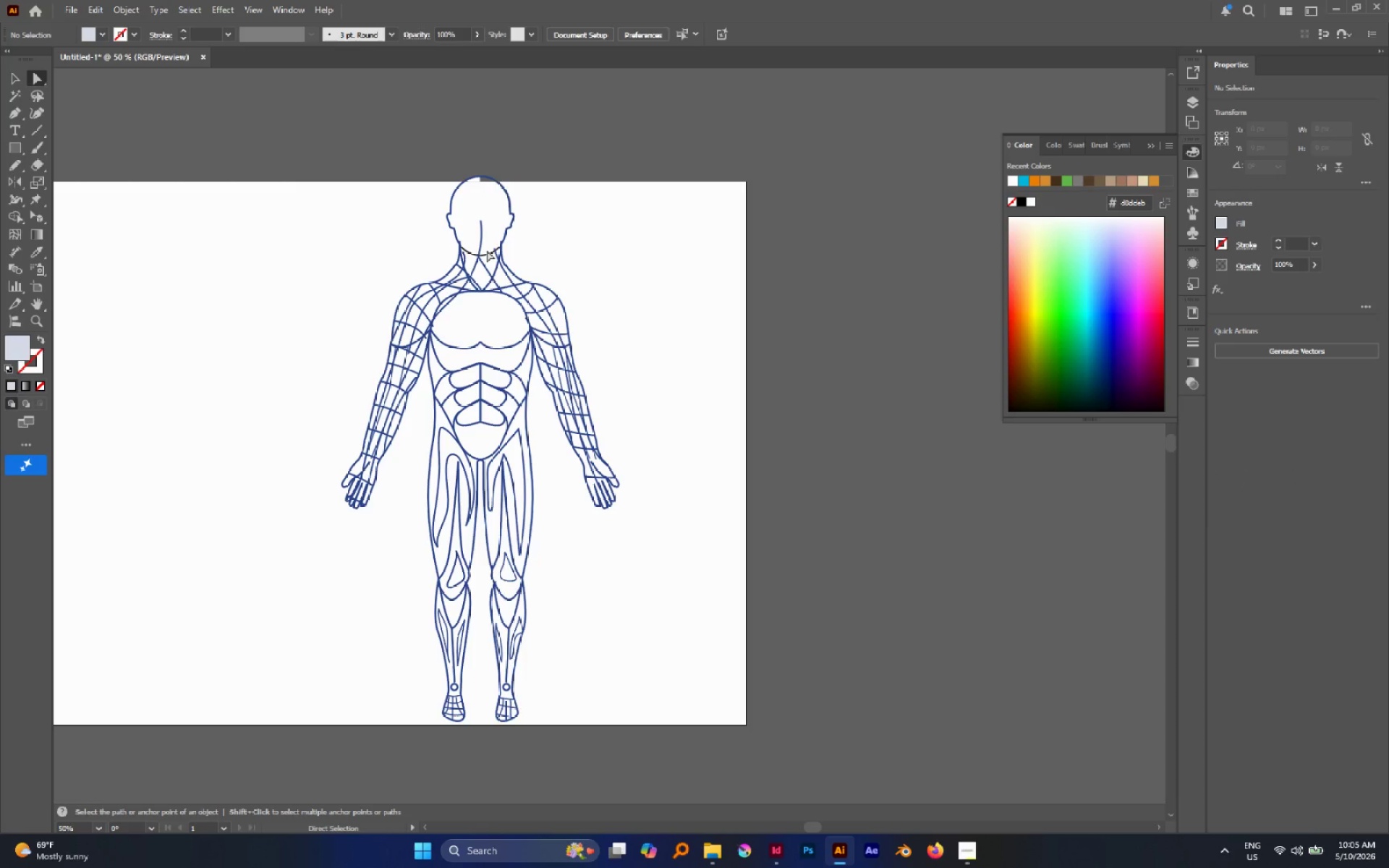 
hold_key(key=AltLeft, duration=1.06)
left_click([485, 255])
 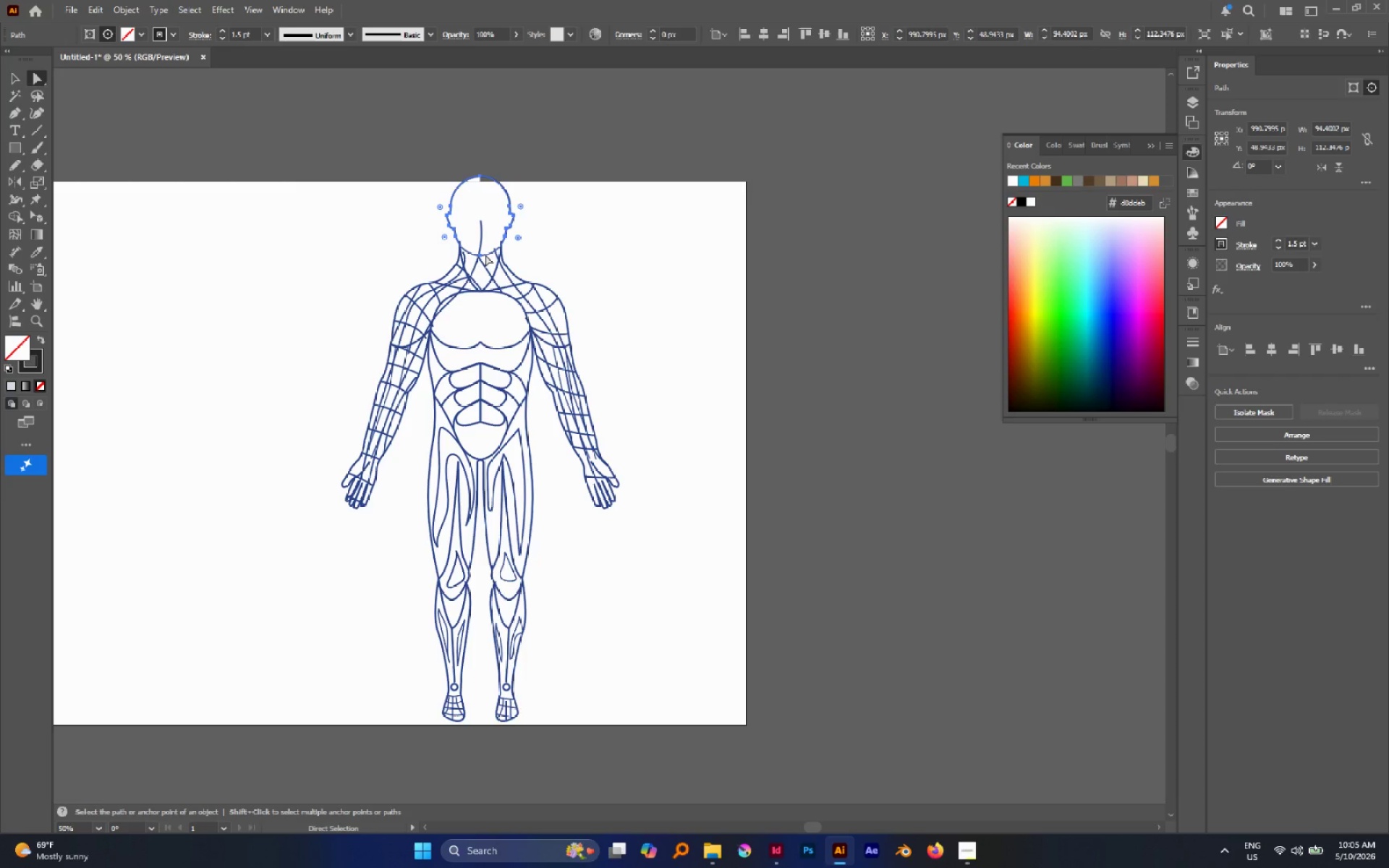 
left_click([642, 281])
 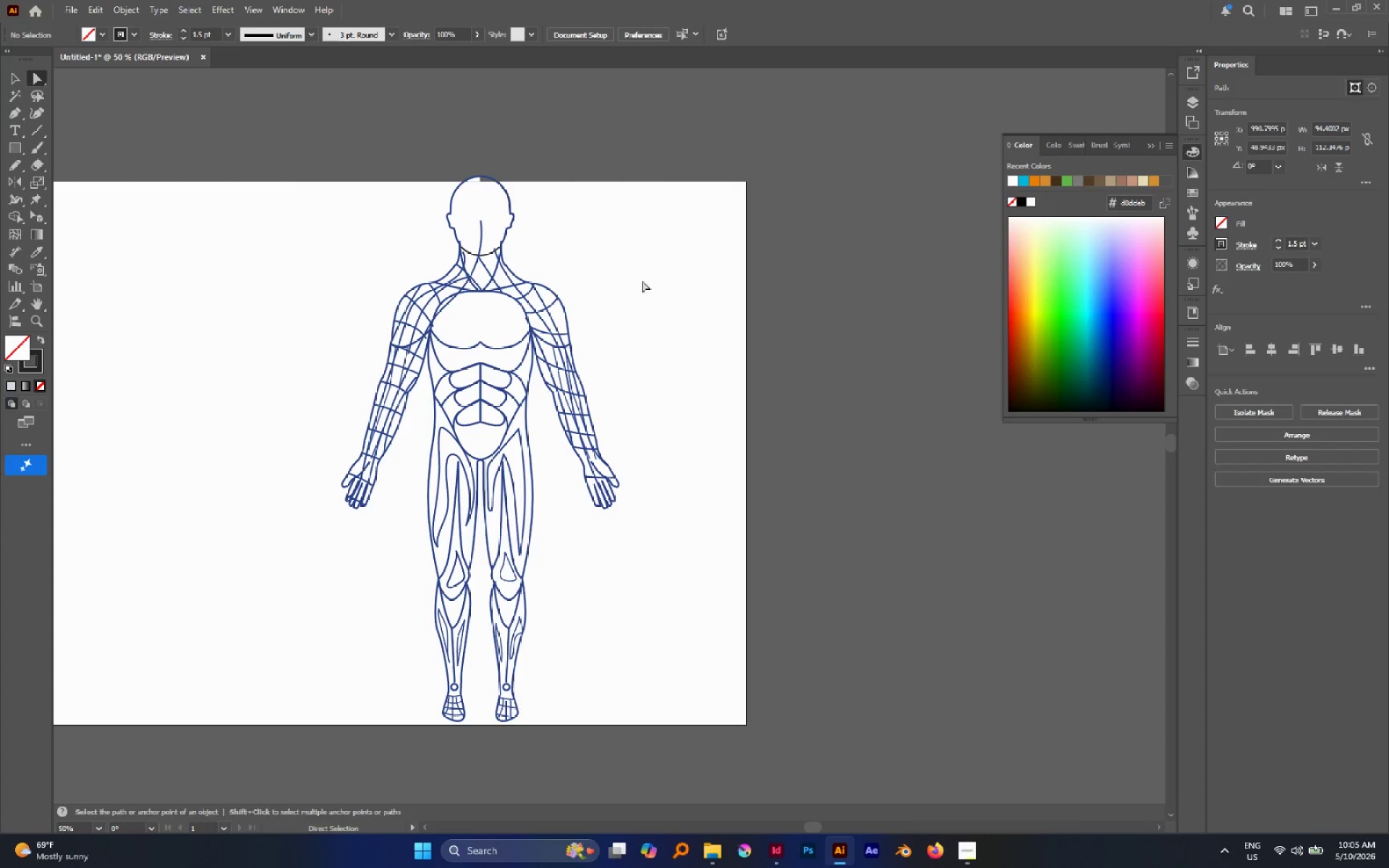 
key(Control+V)
 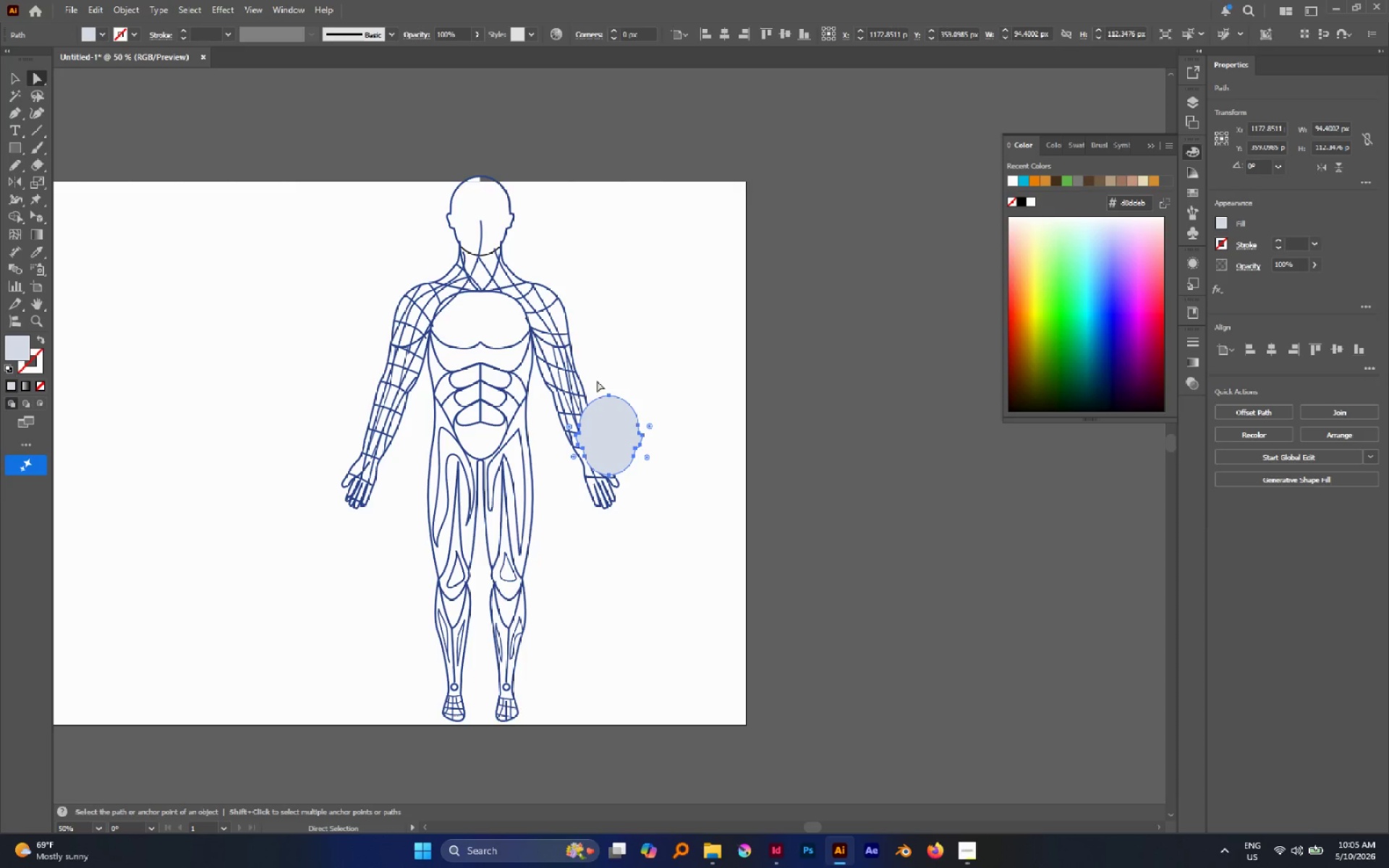 
left_click_drag(start_coordinate=[612, 417], to_coordinate=[668, 339])
 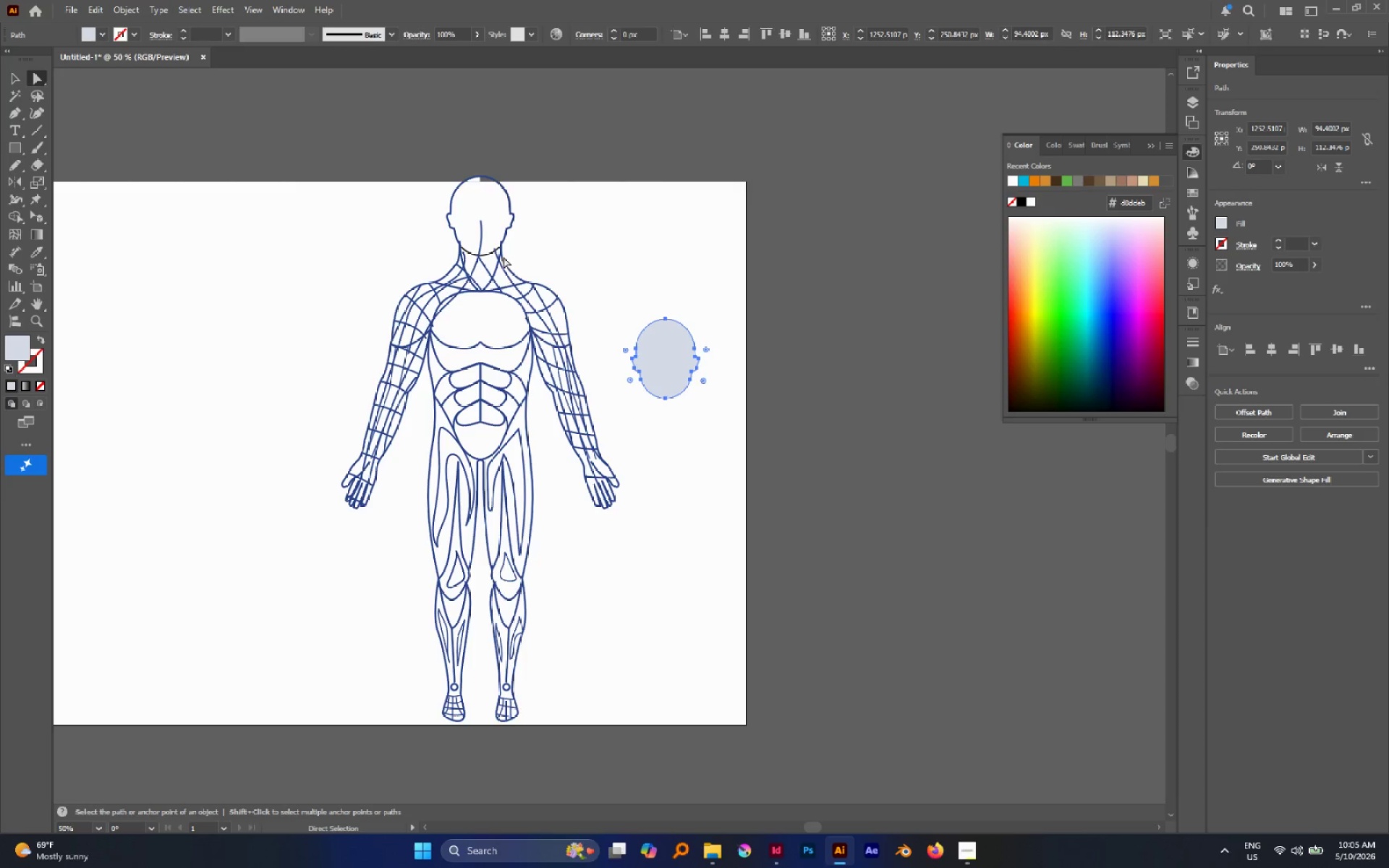 
hold_key(key=AltLeft, duration=1.42)
left_click([486, 254])
 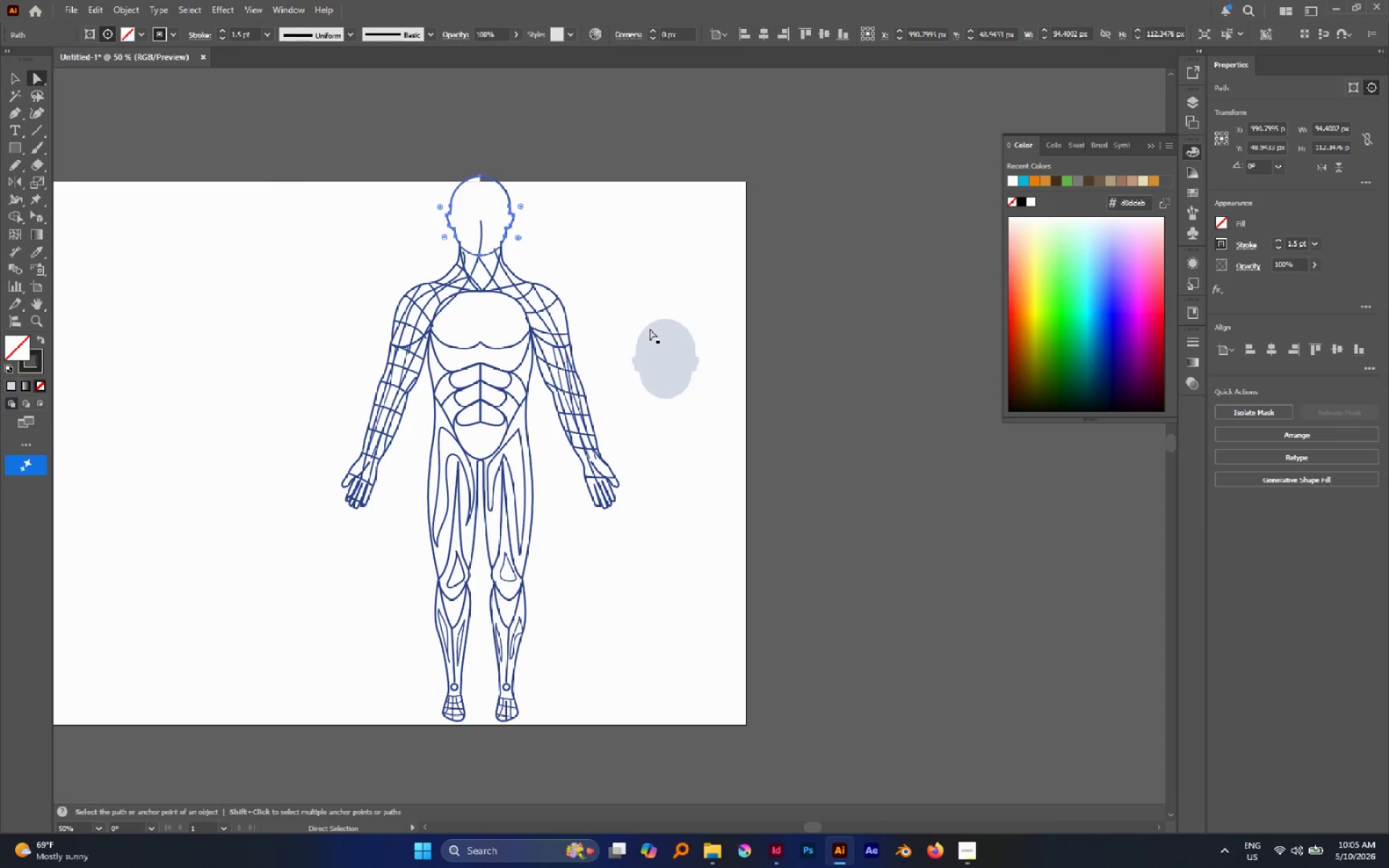 
key(I)
 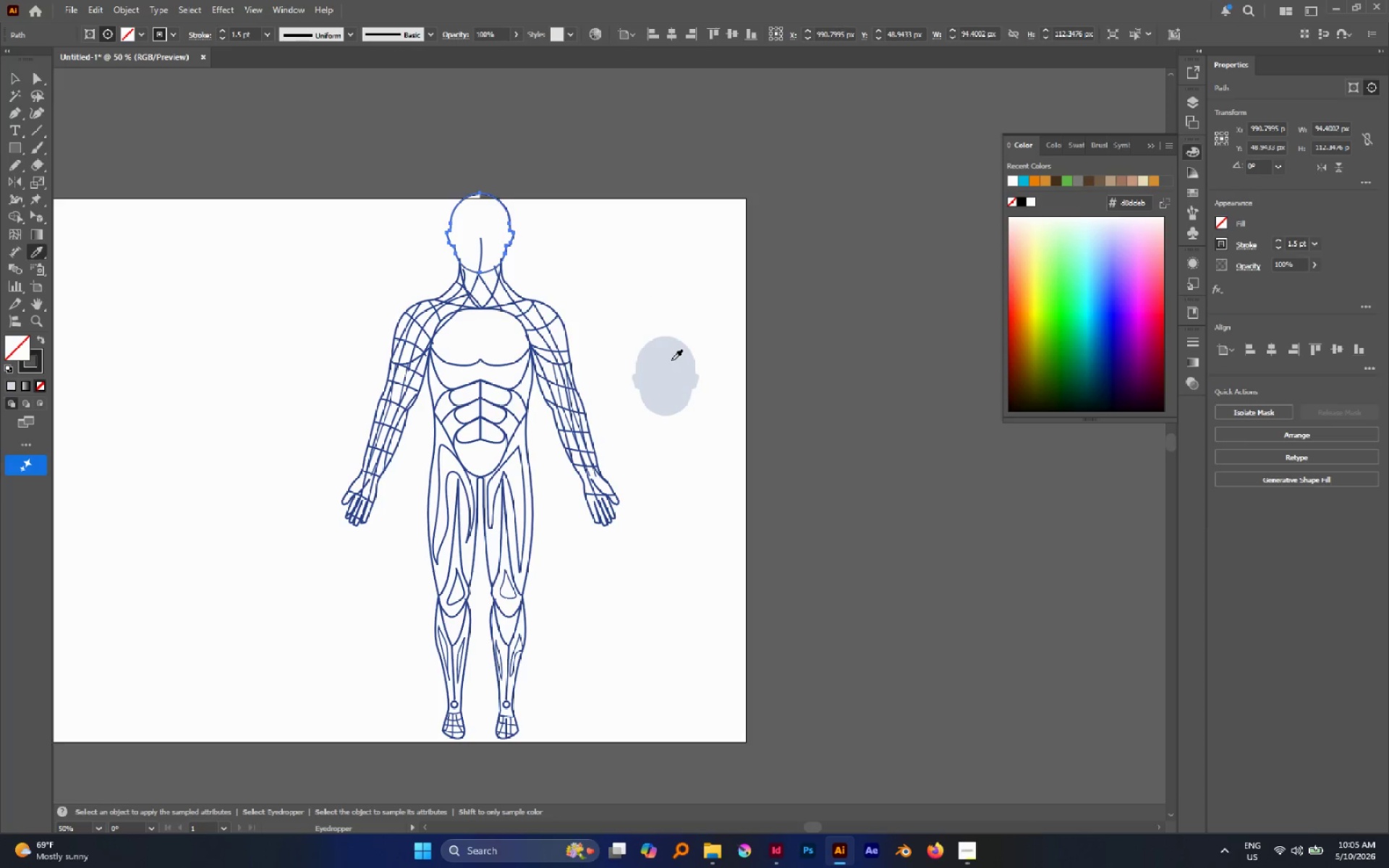 
scroll: coordinate [650, 328], scroll_direction: up, amount: 1.0
 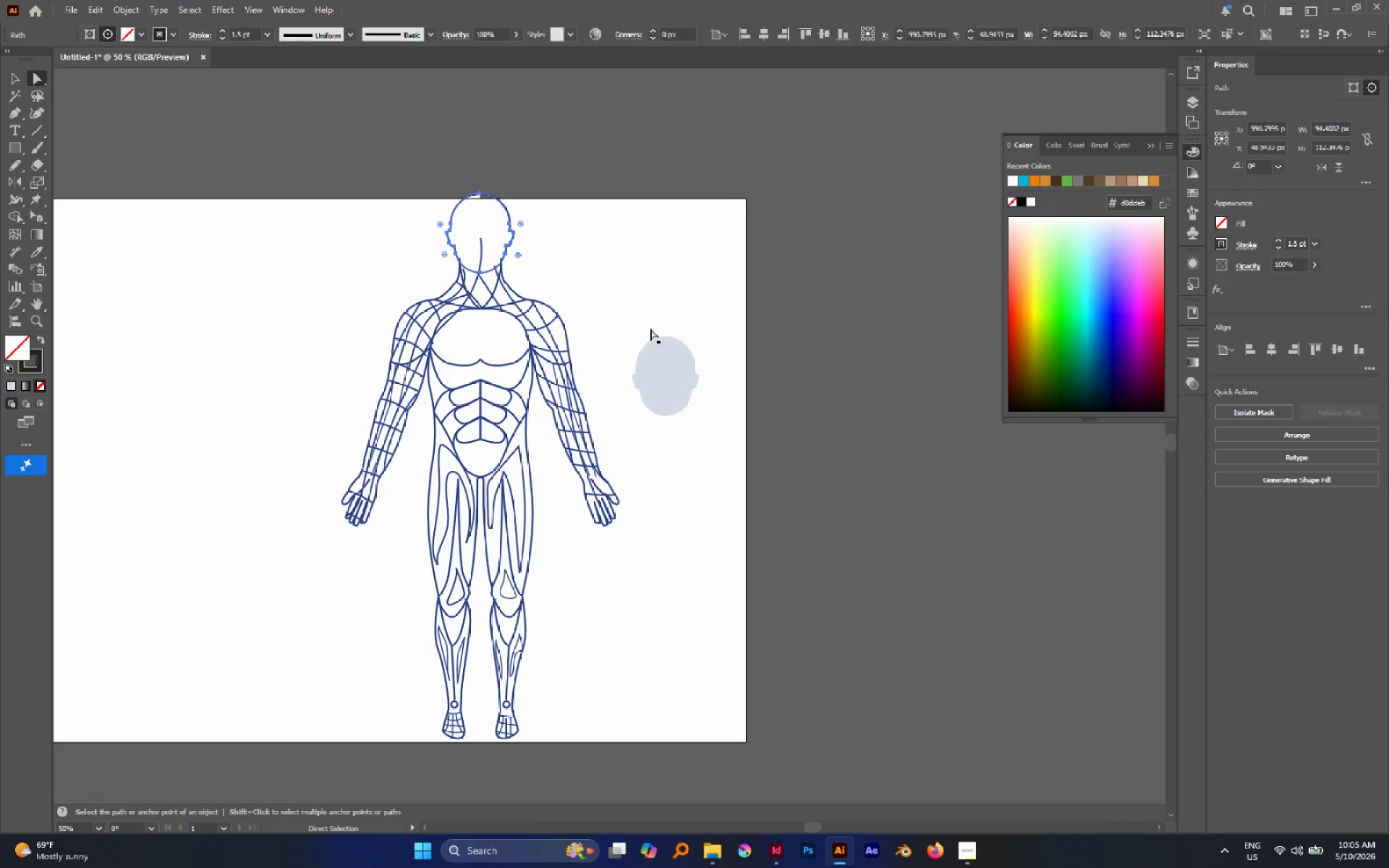 
left_click([671, 360])
 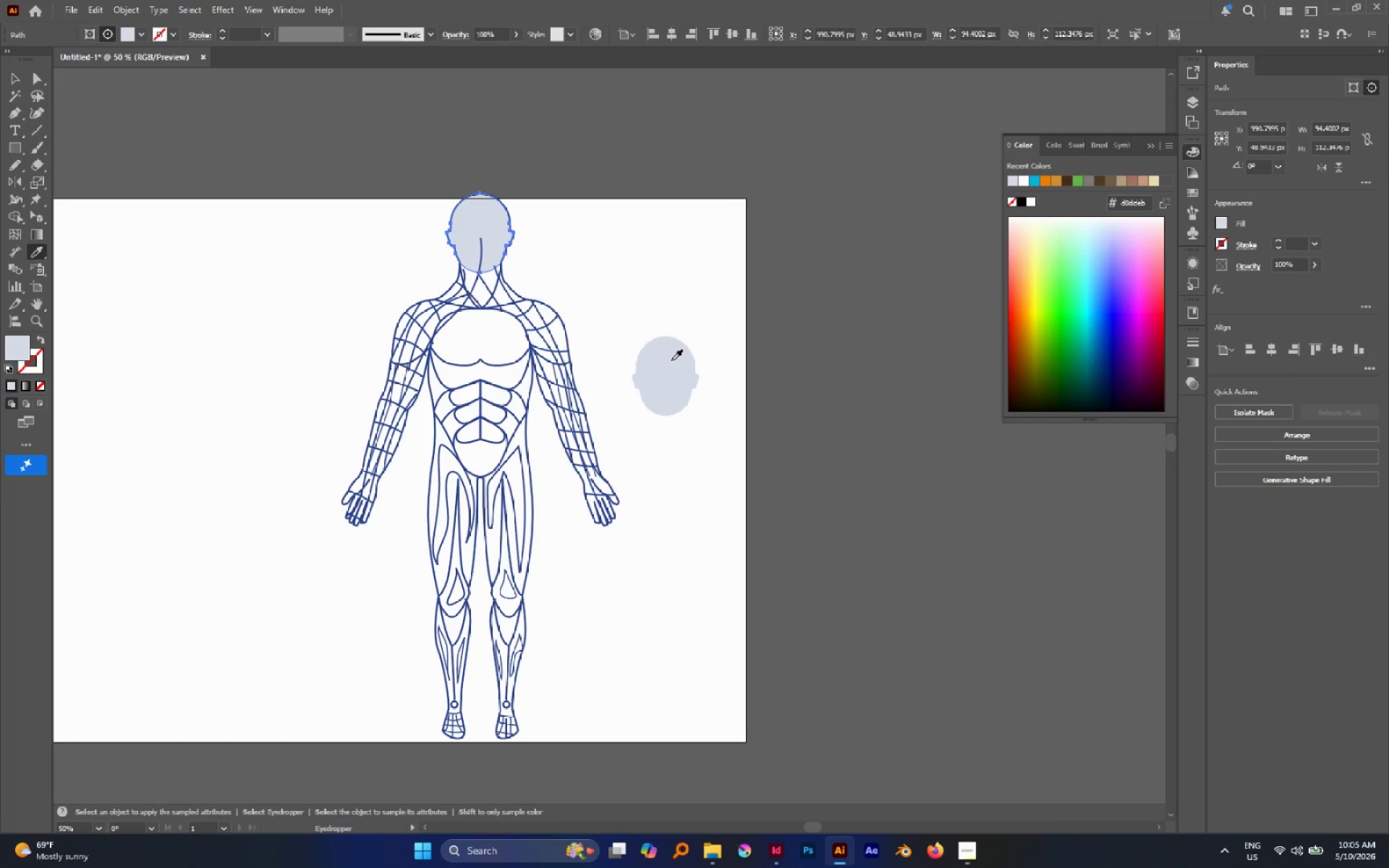 
key(Control+Z)
 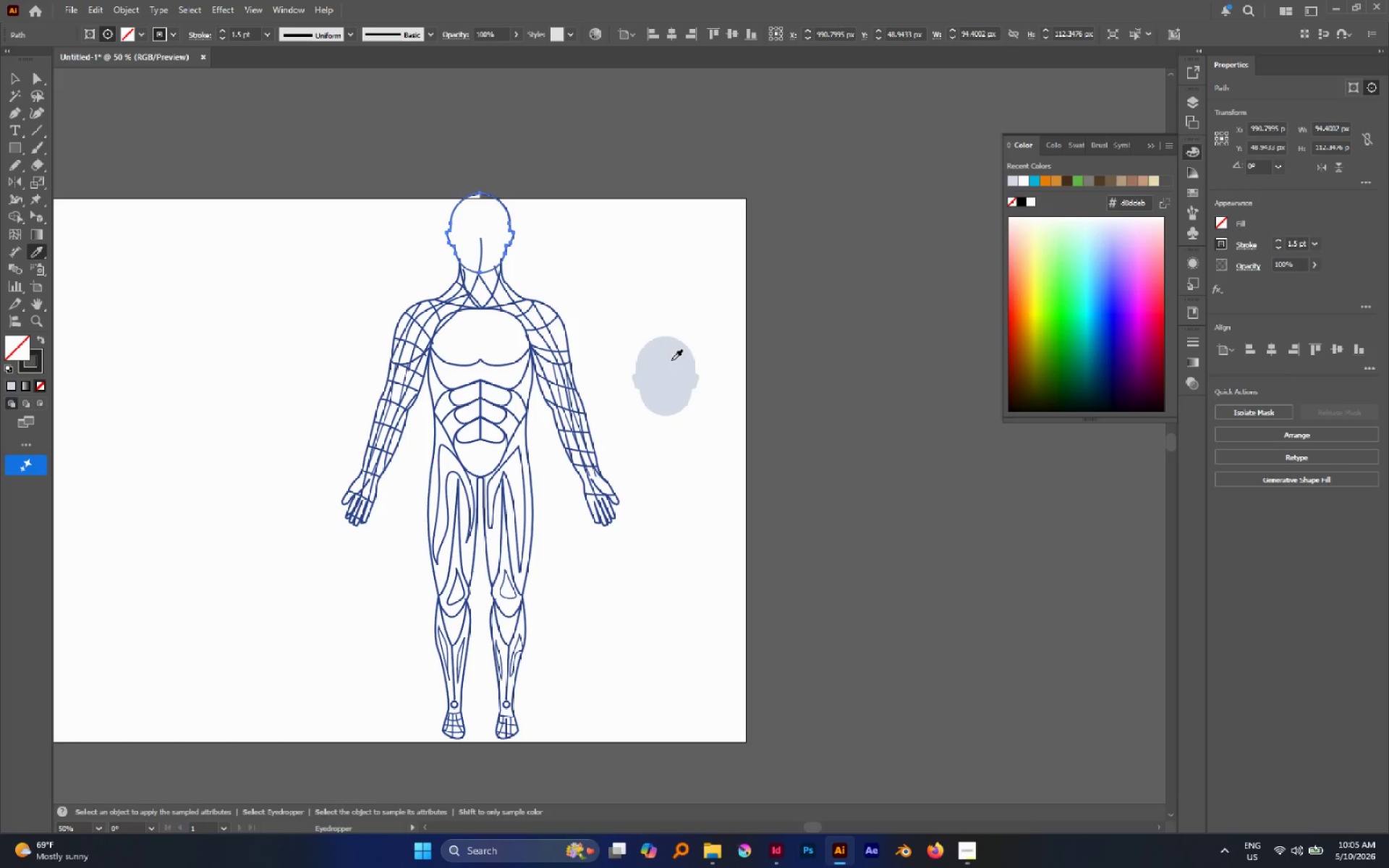 
hold_key(key=ShiftLeft, duration=1.56)
left_click([671, 360])
 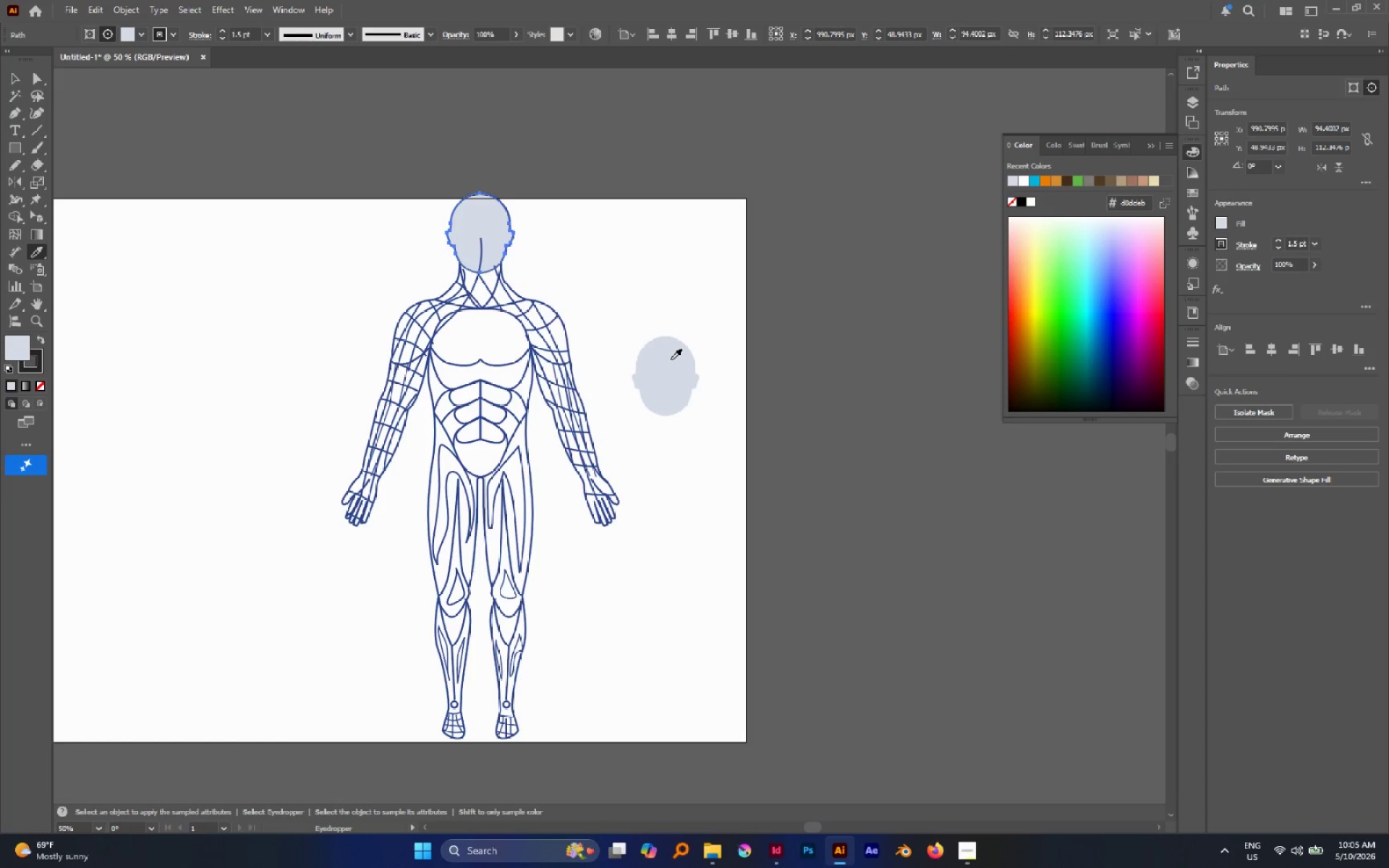 
key(V)
 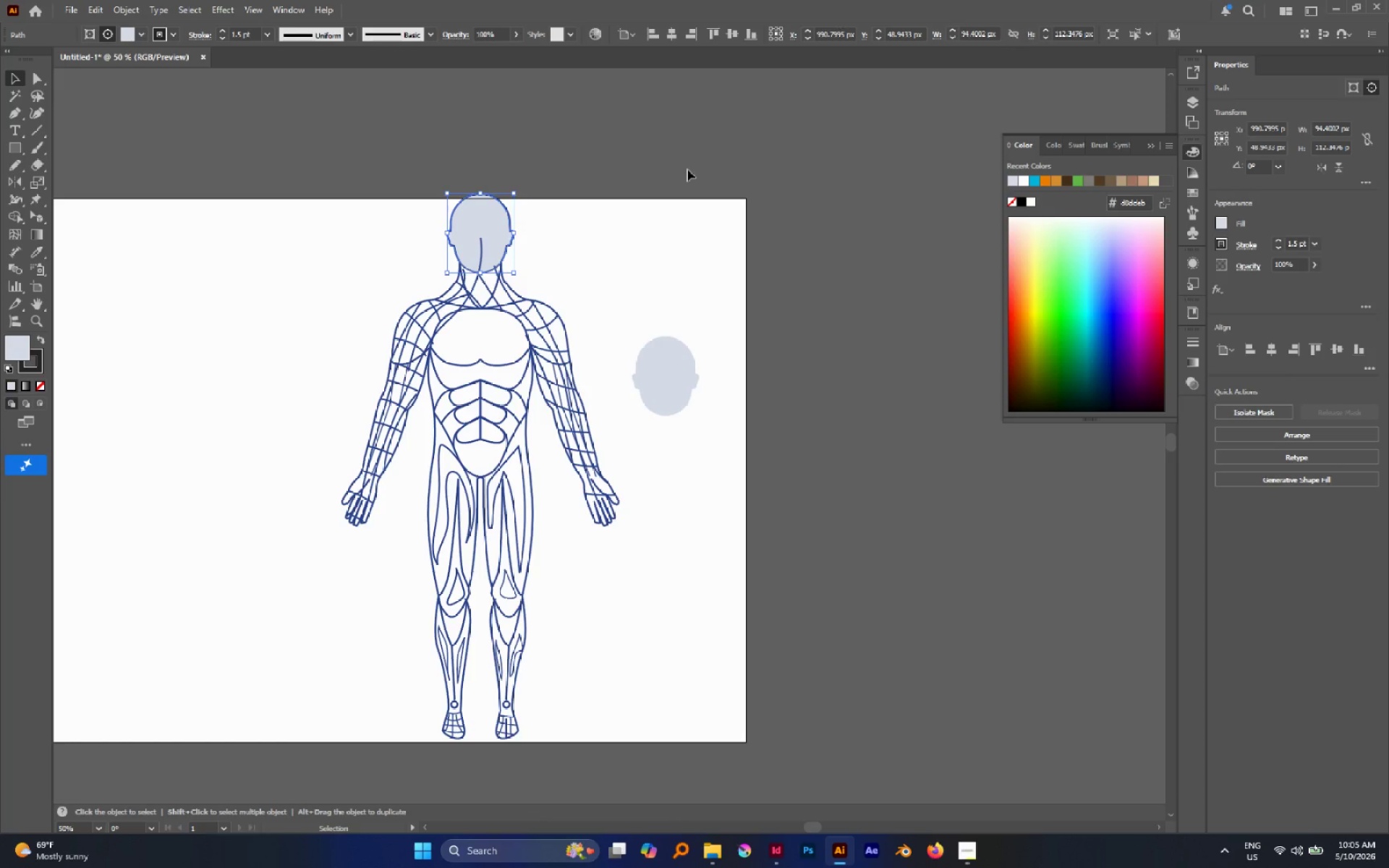 
left_click([687, 169])
 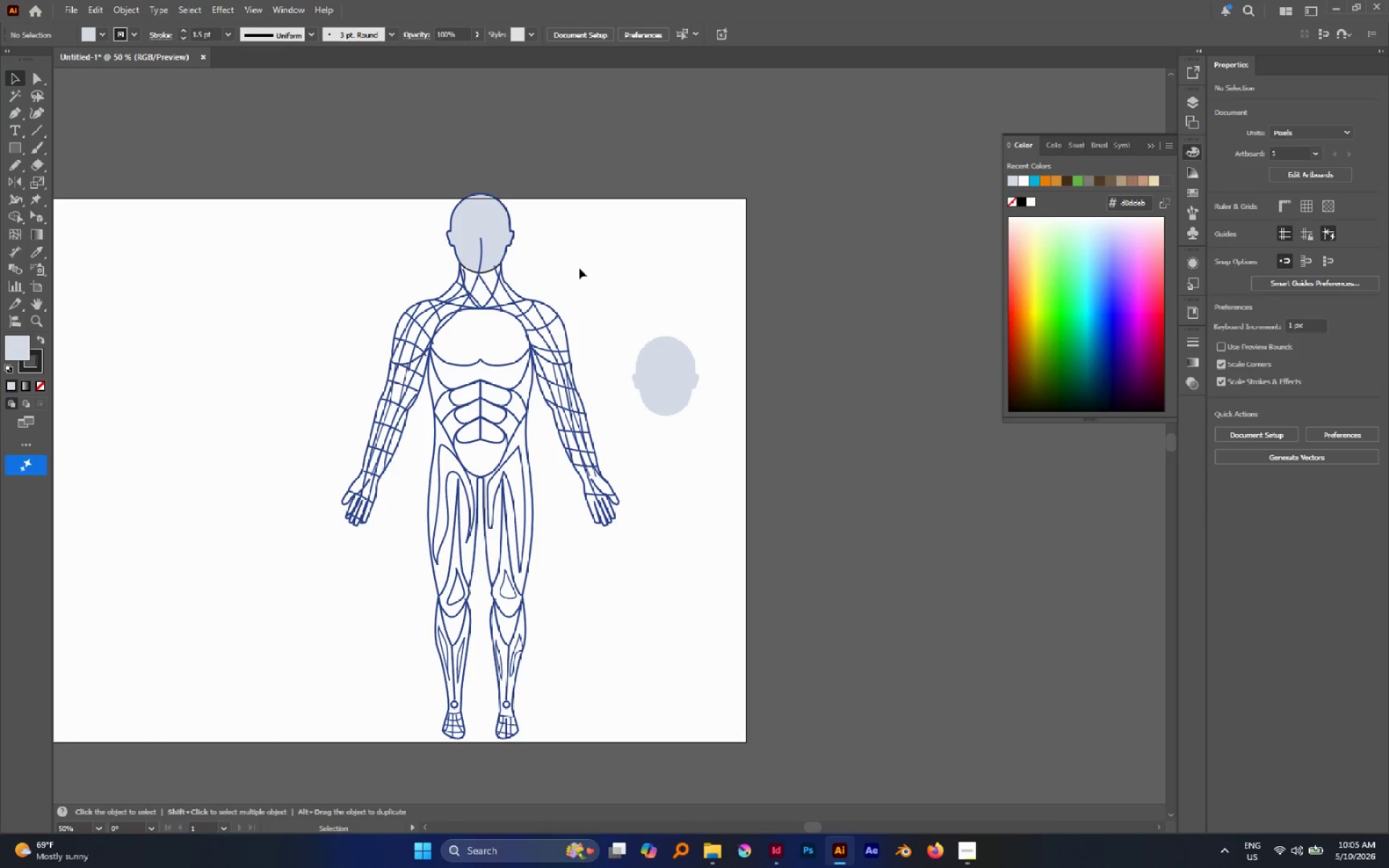 
key(A)
 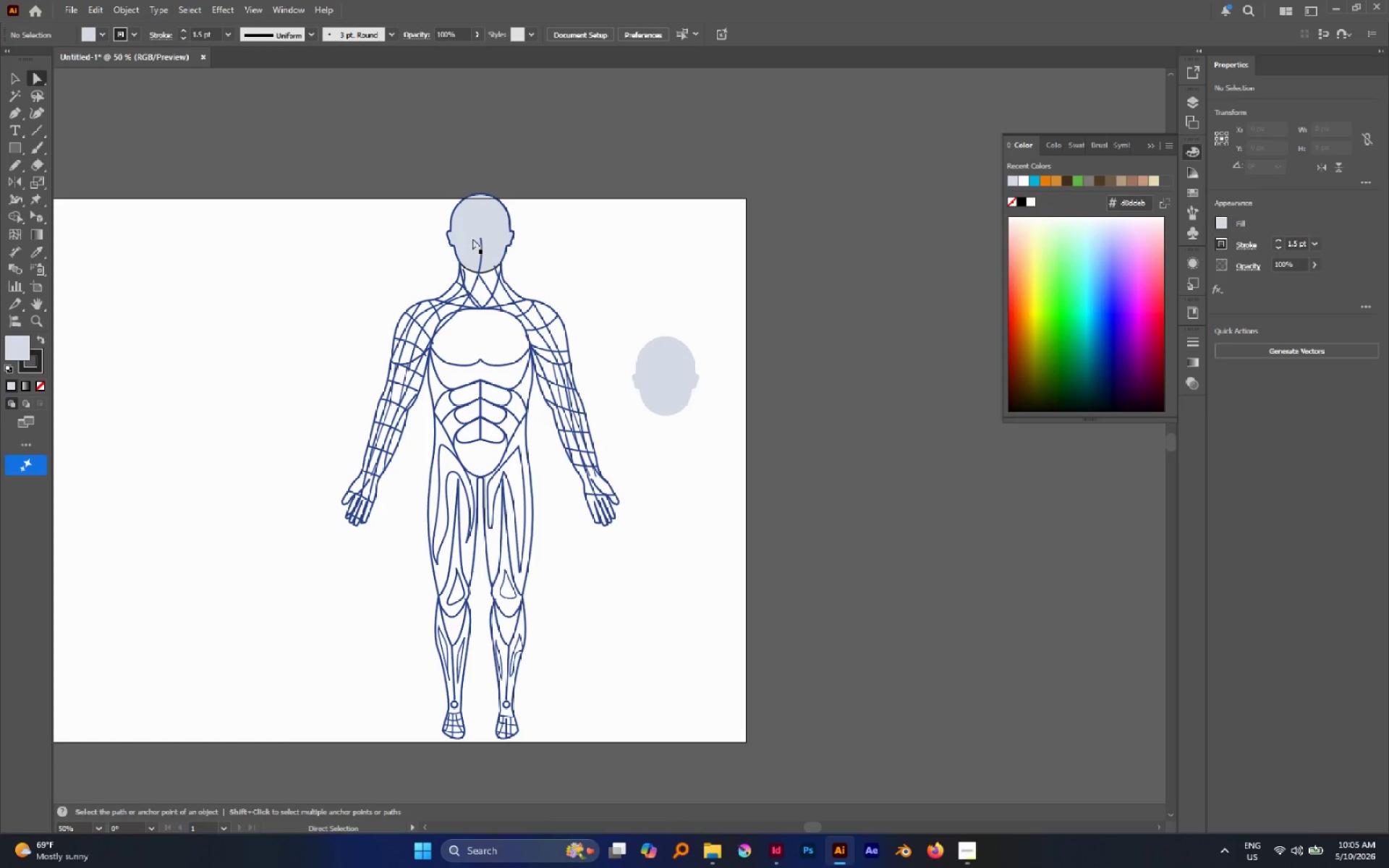 
left_click([483, 238])
 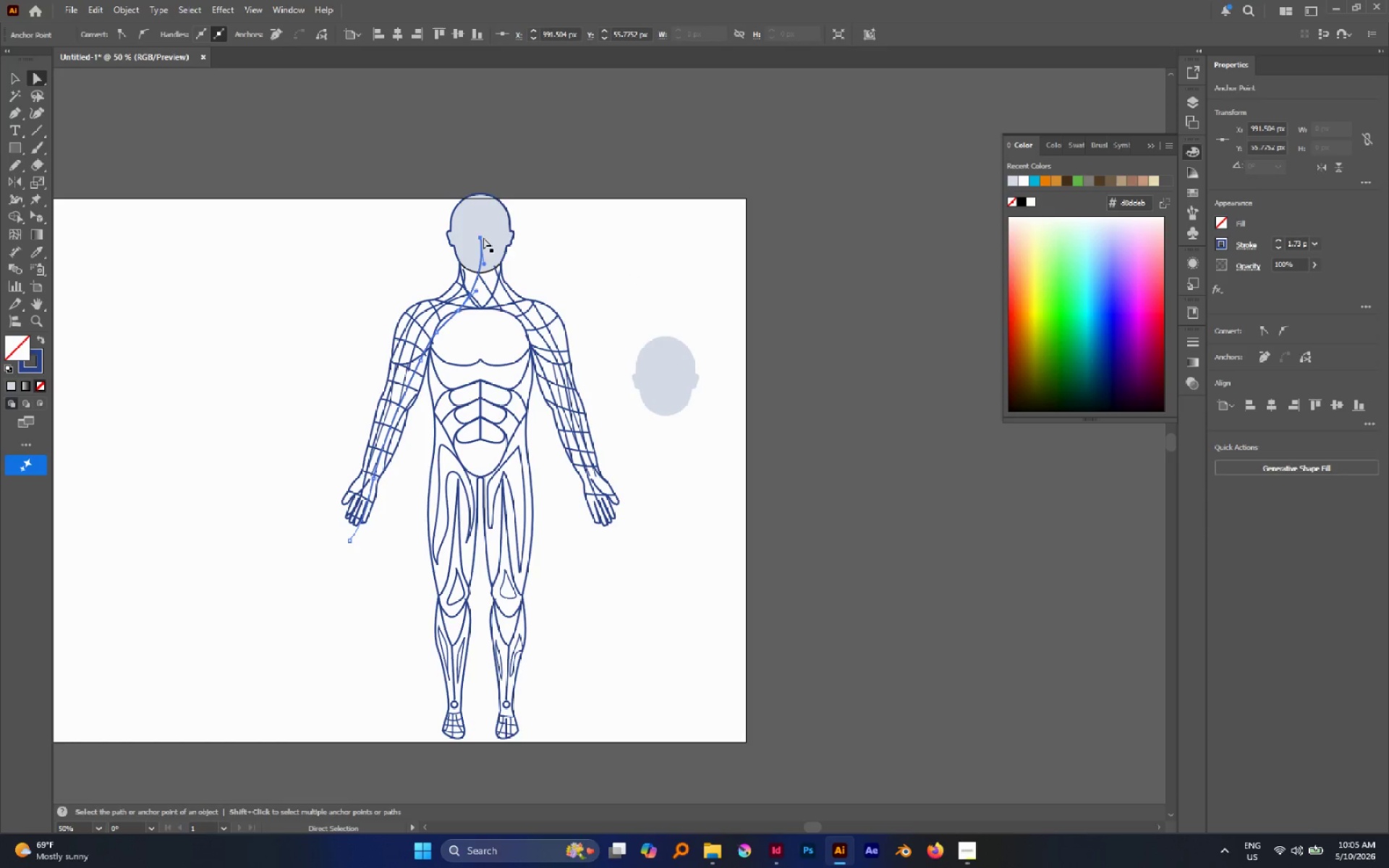 
hold_key(key=AltLeft, duration=0.81)
scroll: coordinate [490, 232], scroll_direction: up, amount: 4.0
 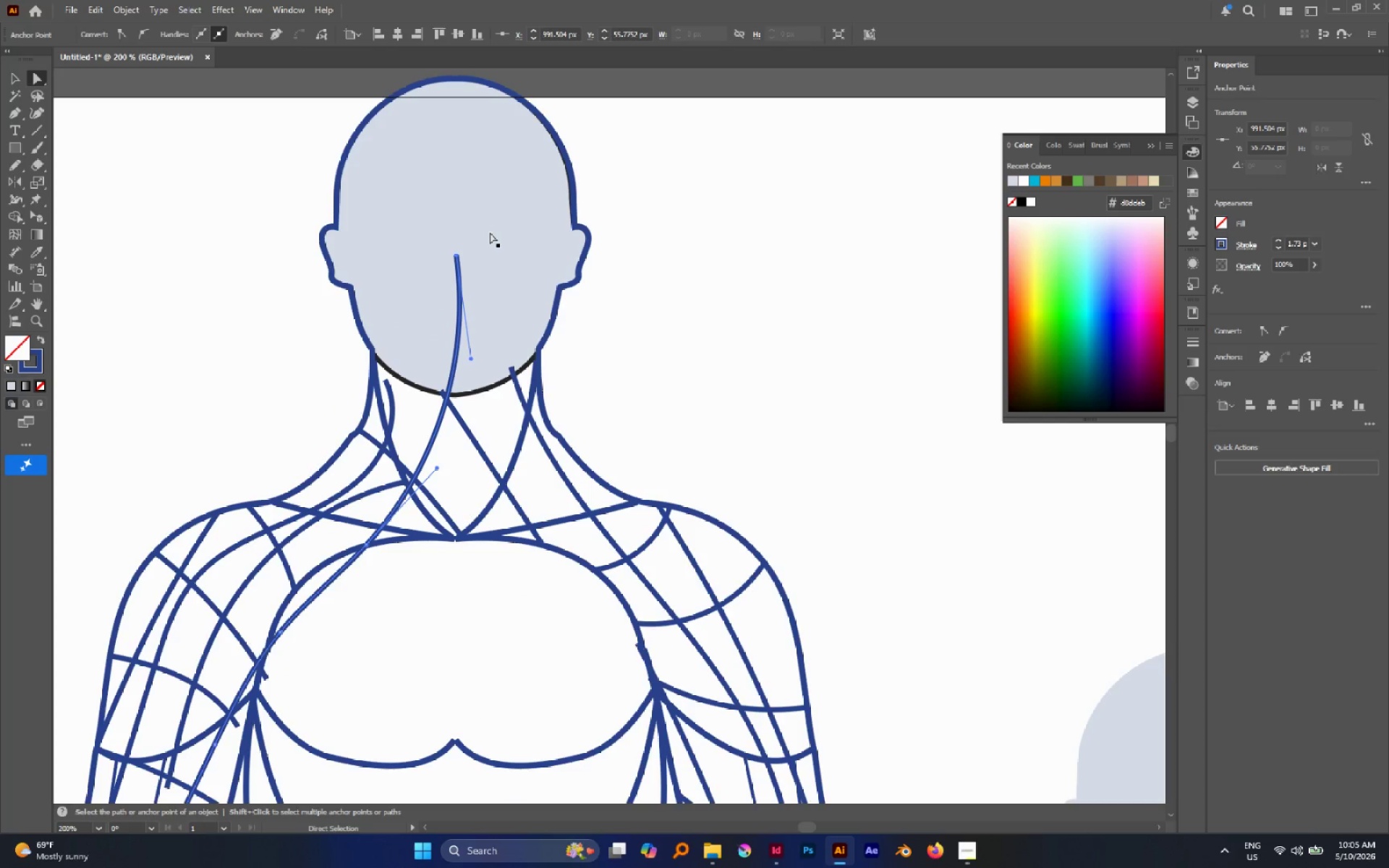 
key(P)
 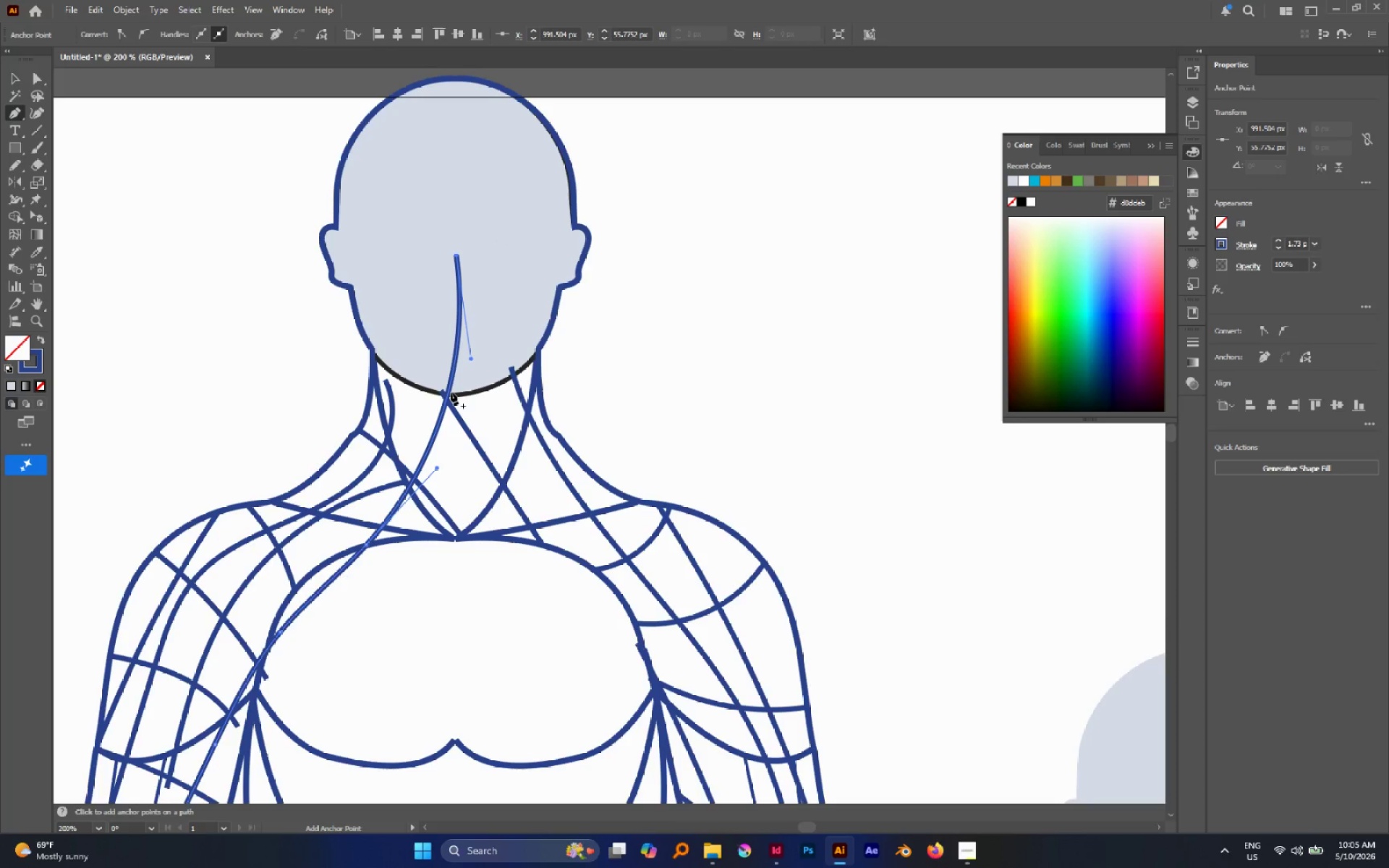 
left_click([449, 392])
 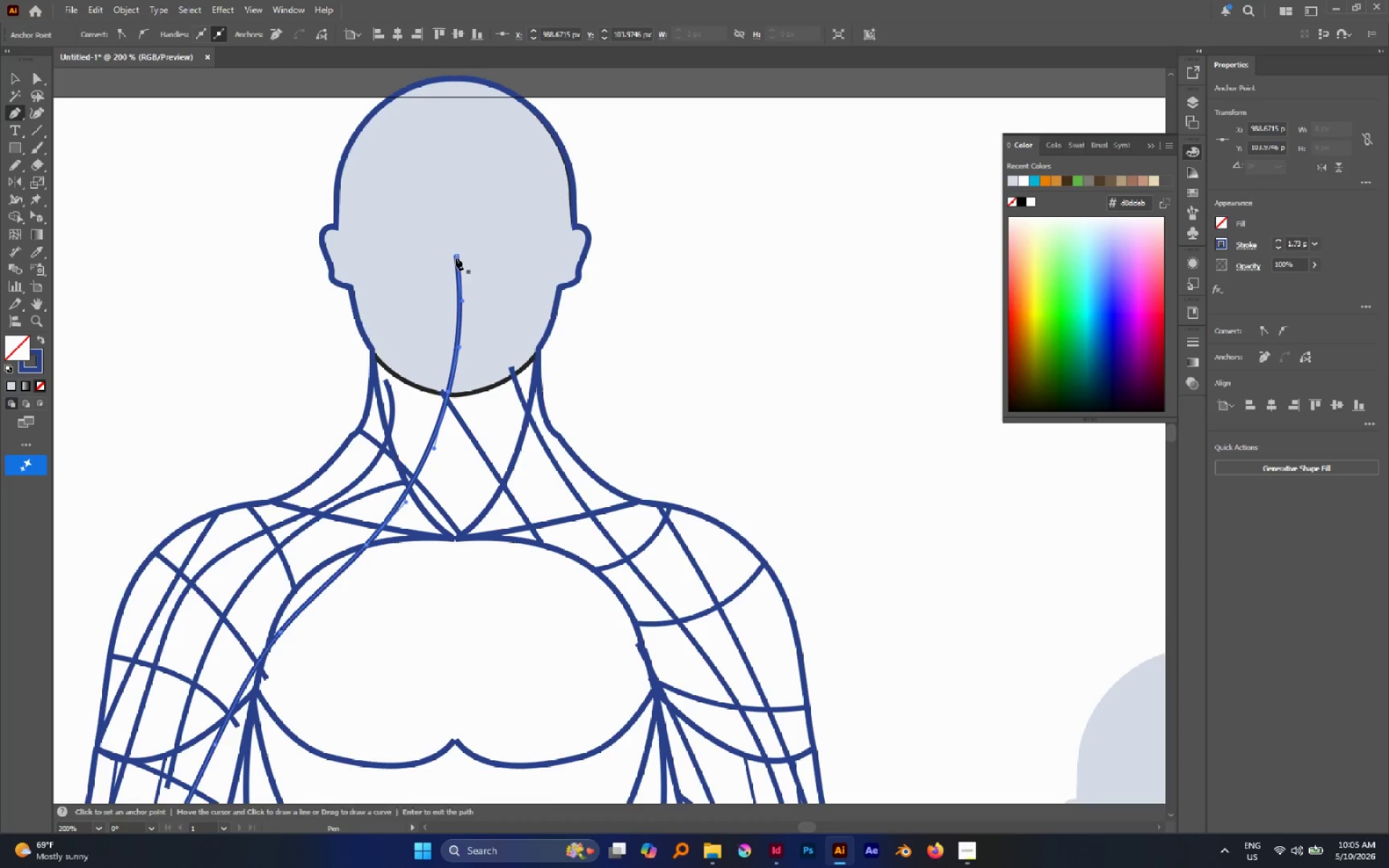 
key(A)
 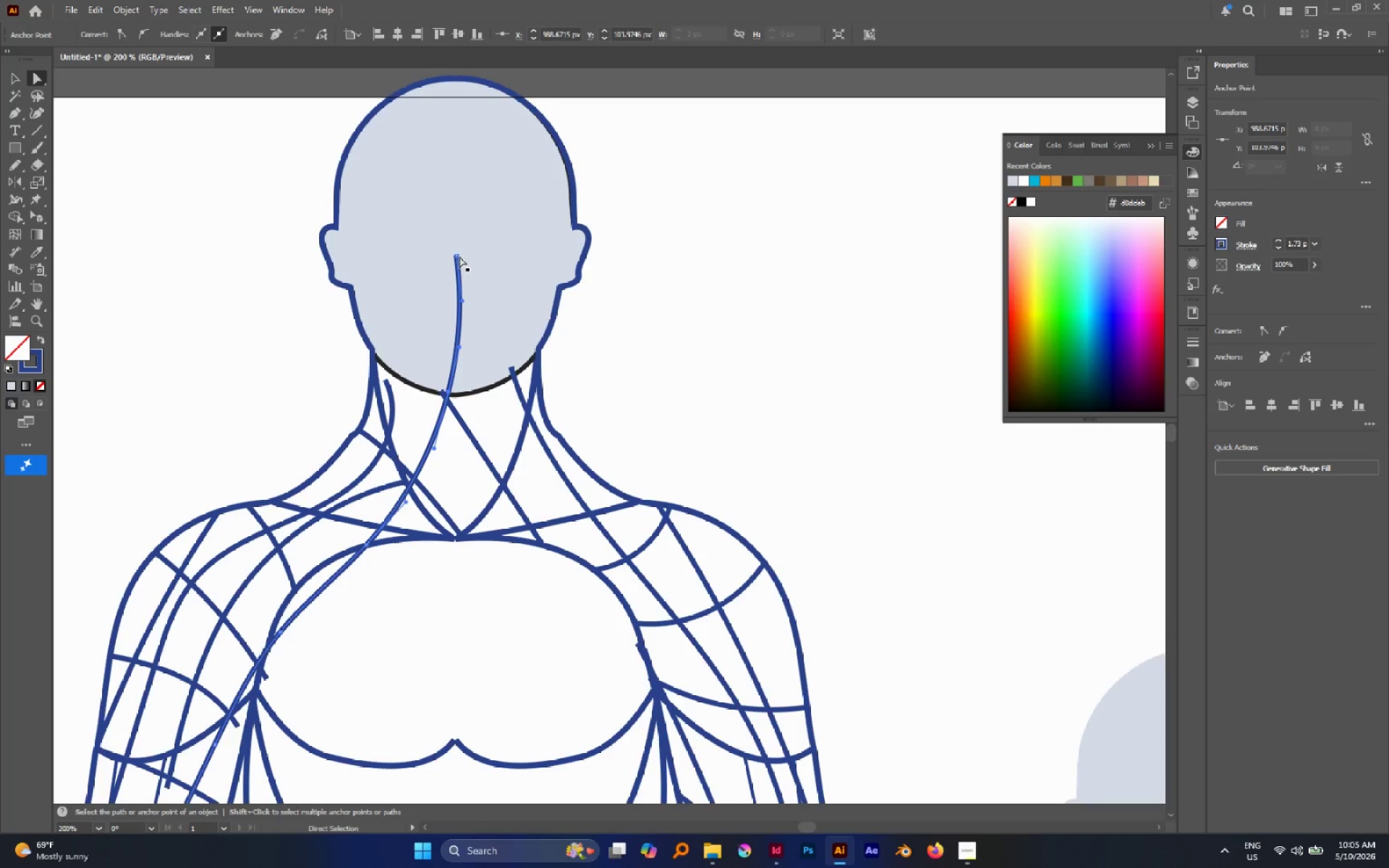 
left_click([459, 256])
 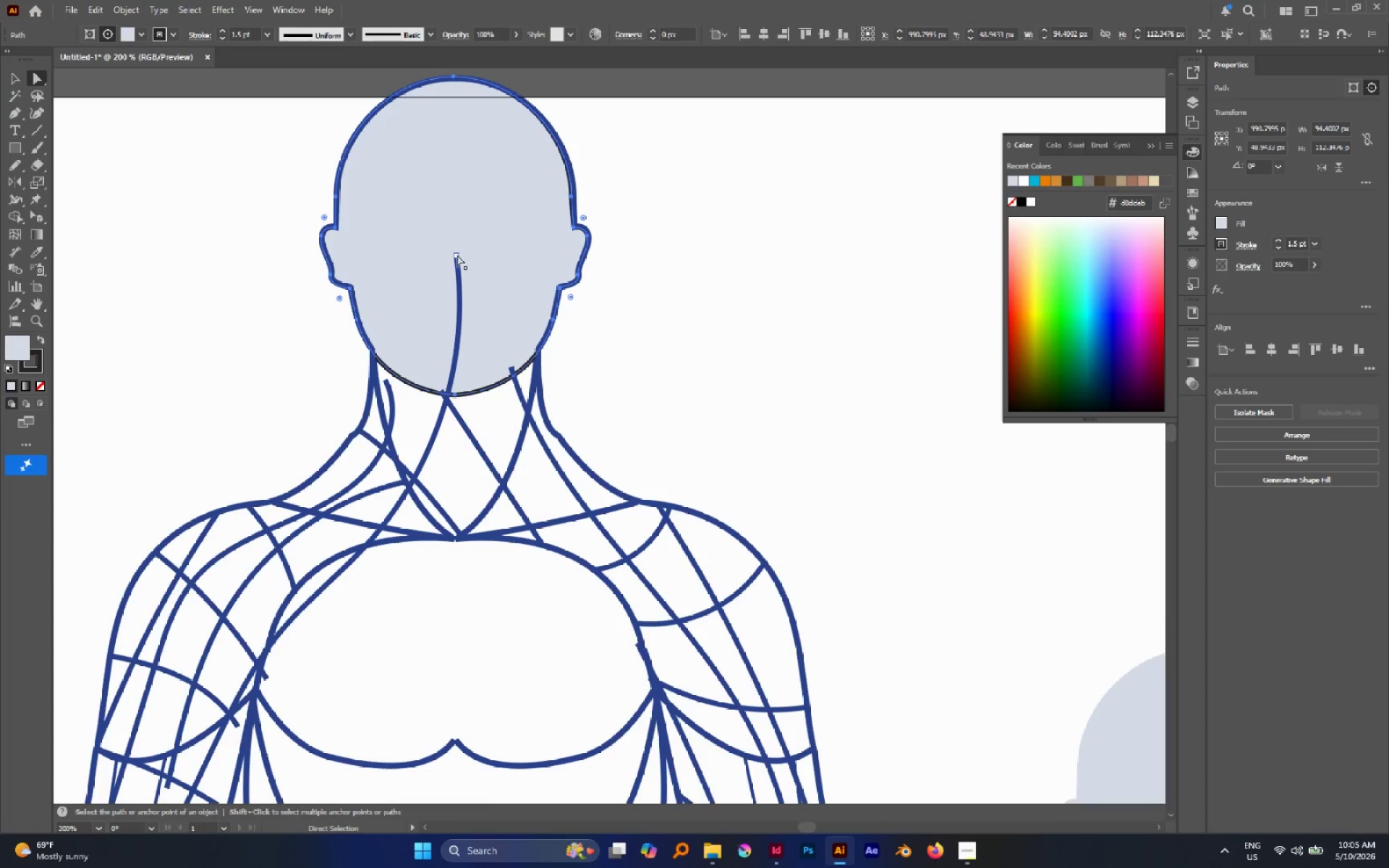 
double_click([457, 255])
 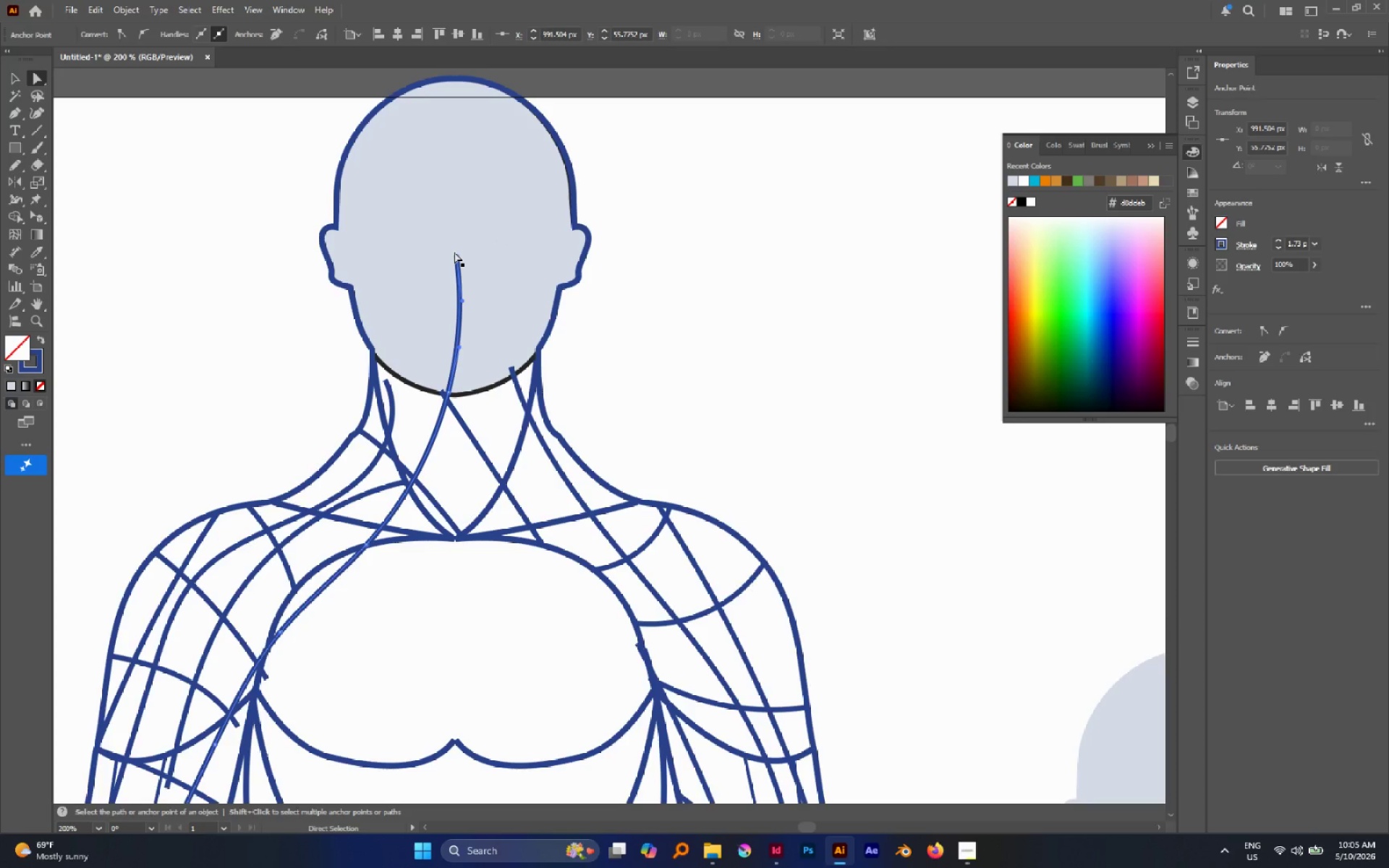 
key(Delete)
 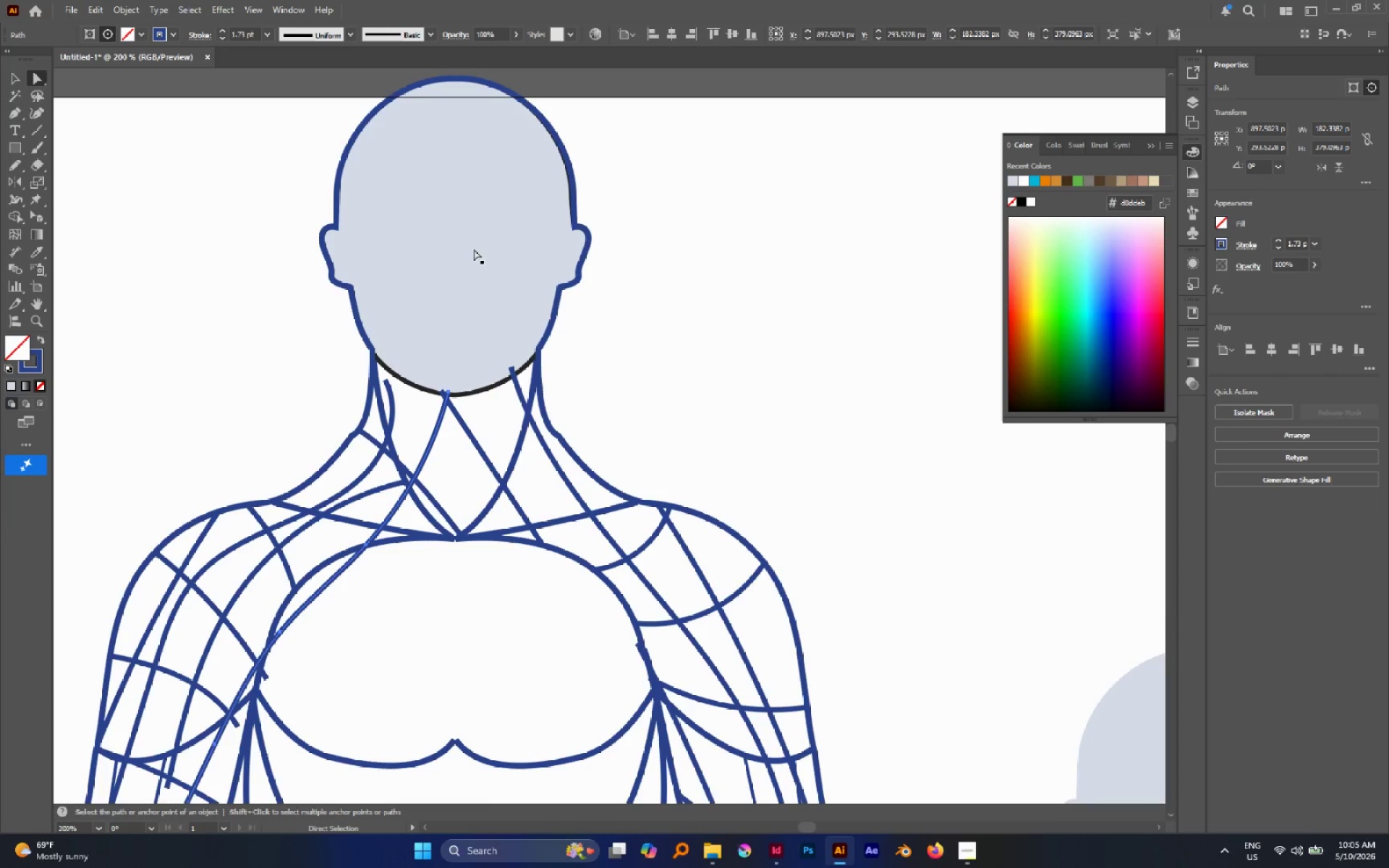 
hold_key(key=AltLeft, duration=0.55)
 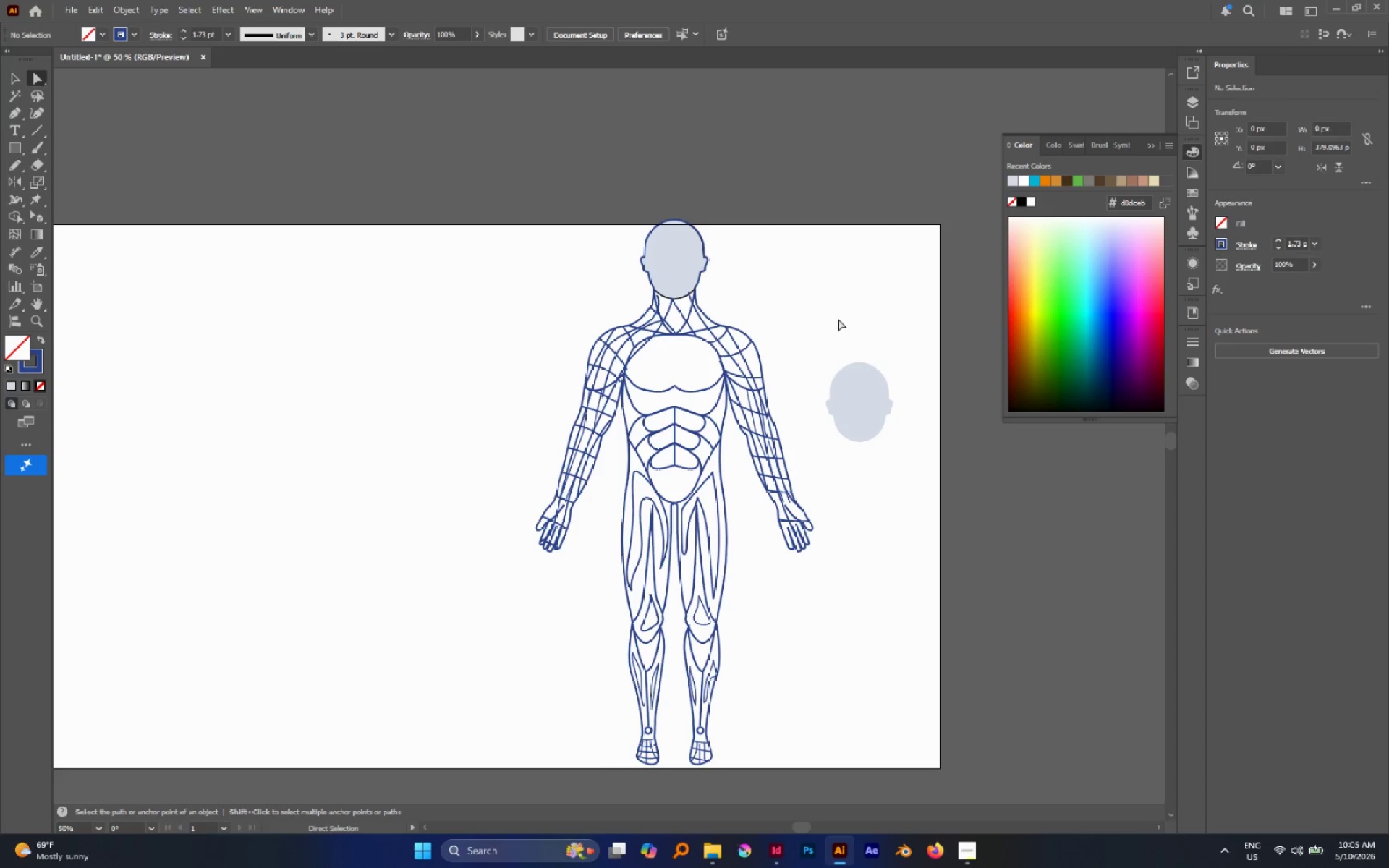 
left_click([770, 241])
 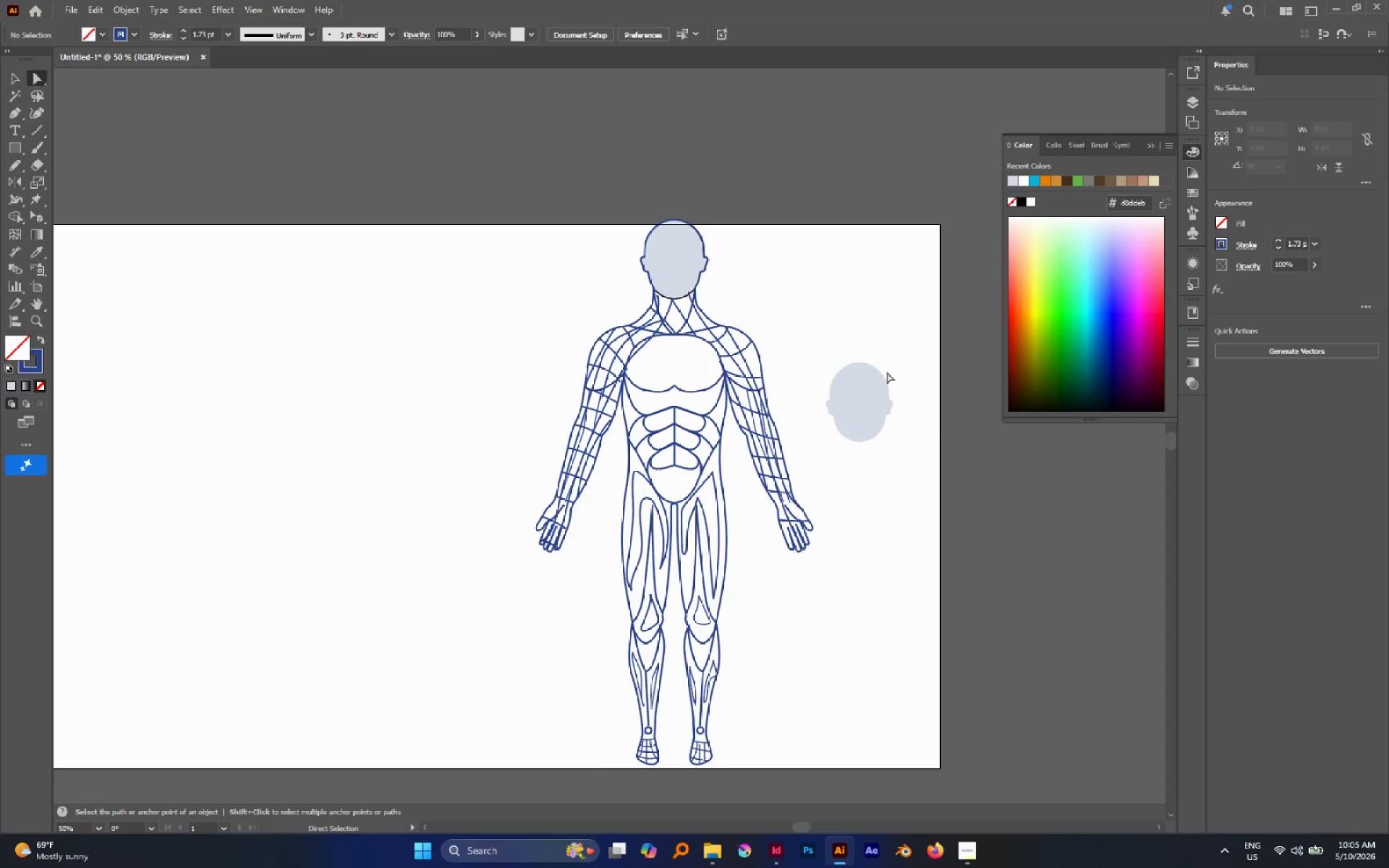 
scroll: coordinate [747, 271], scroll_direction: down, amount: 4.0
 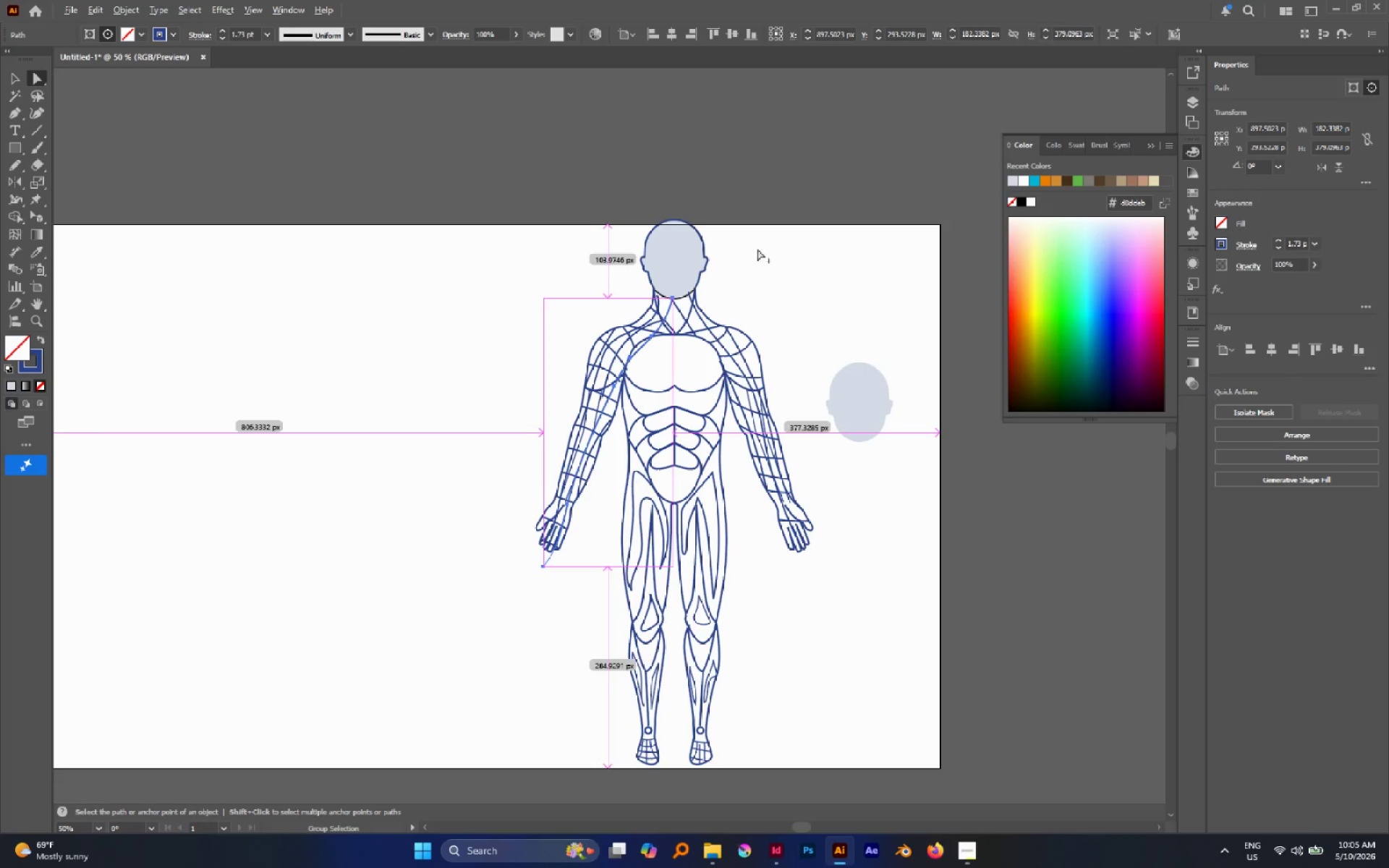 
left_click([844, 381])
 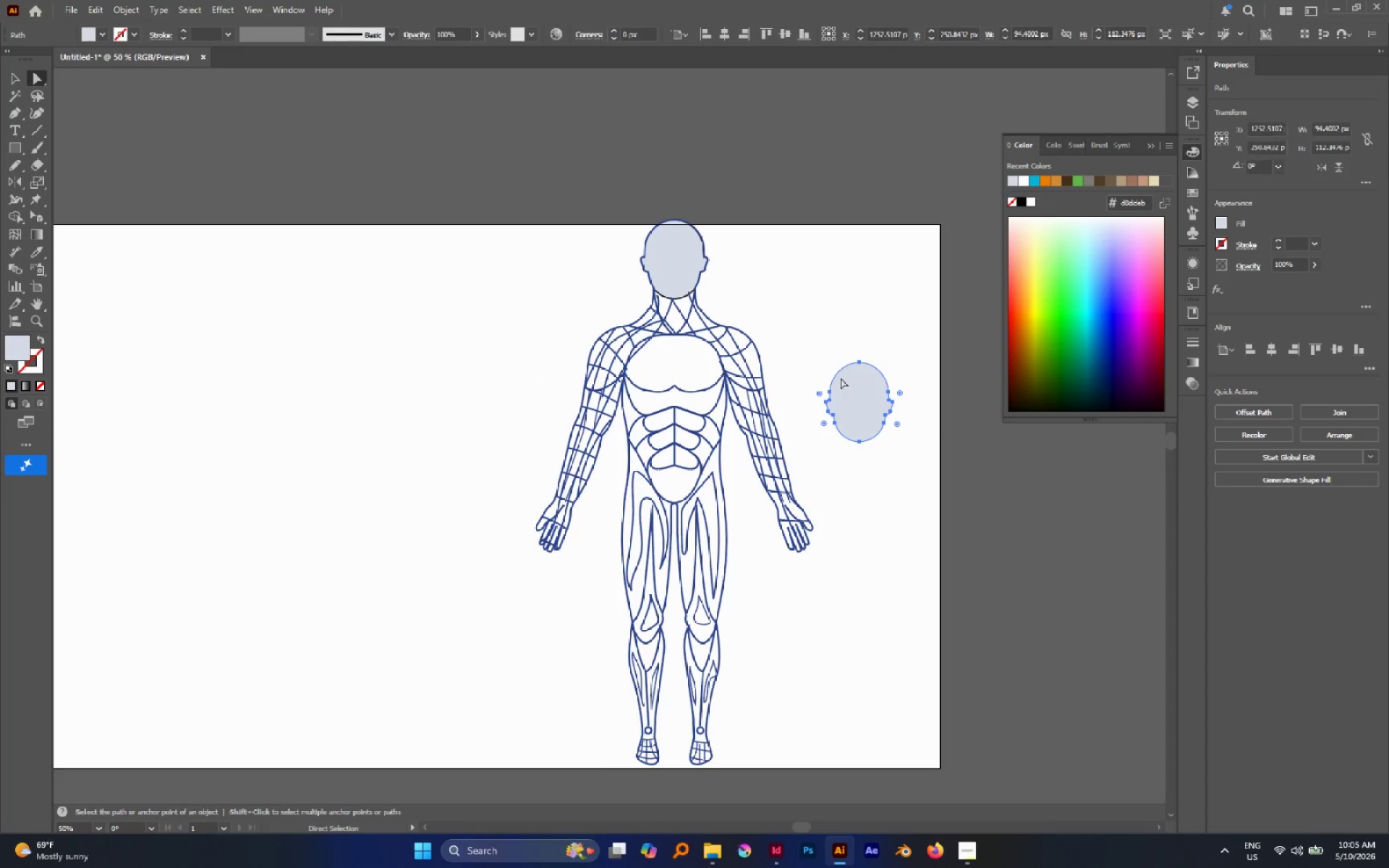 
key(Delete)
 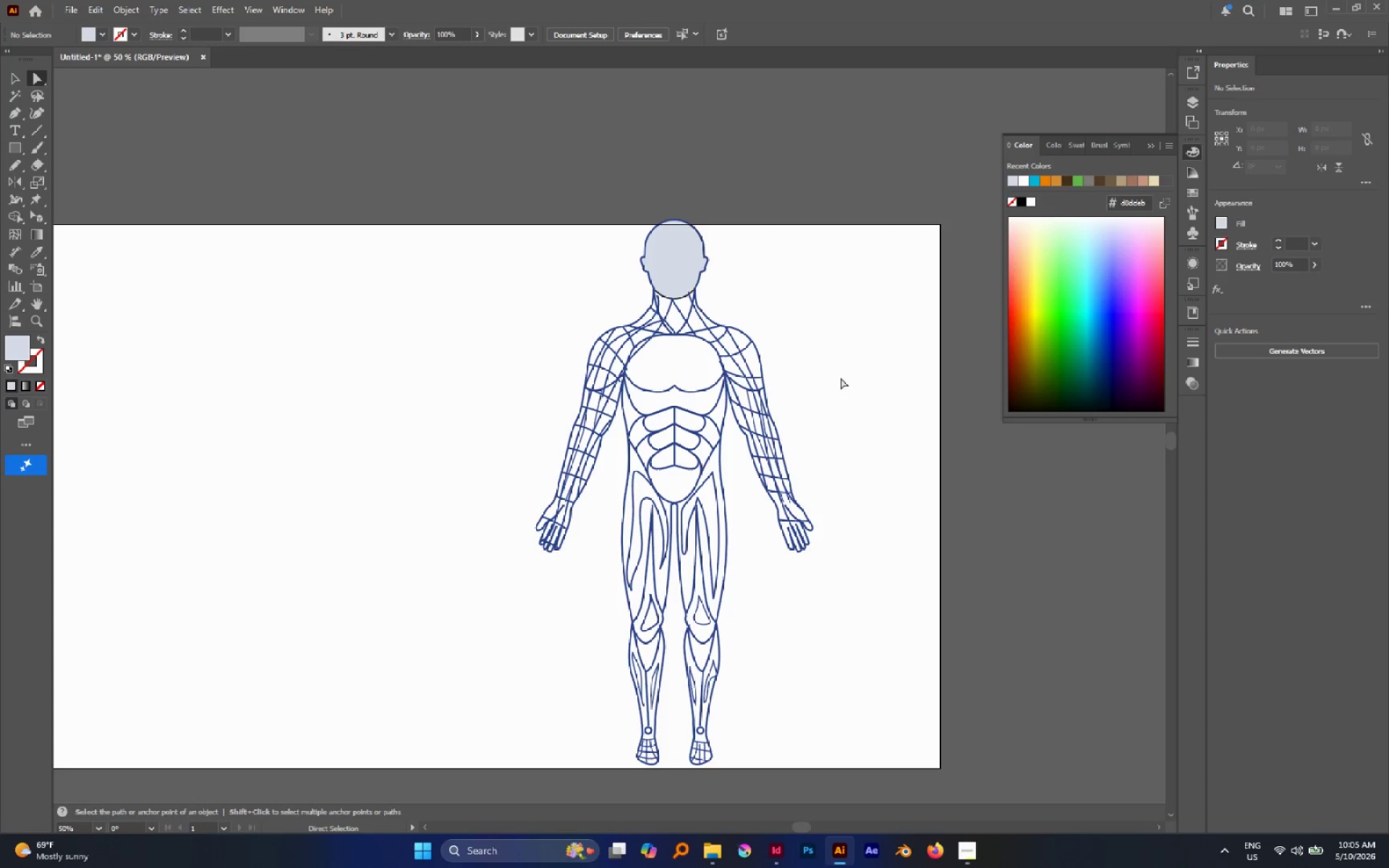 
key(V)
 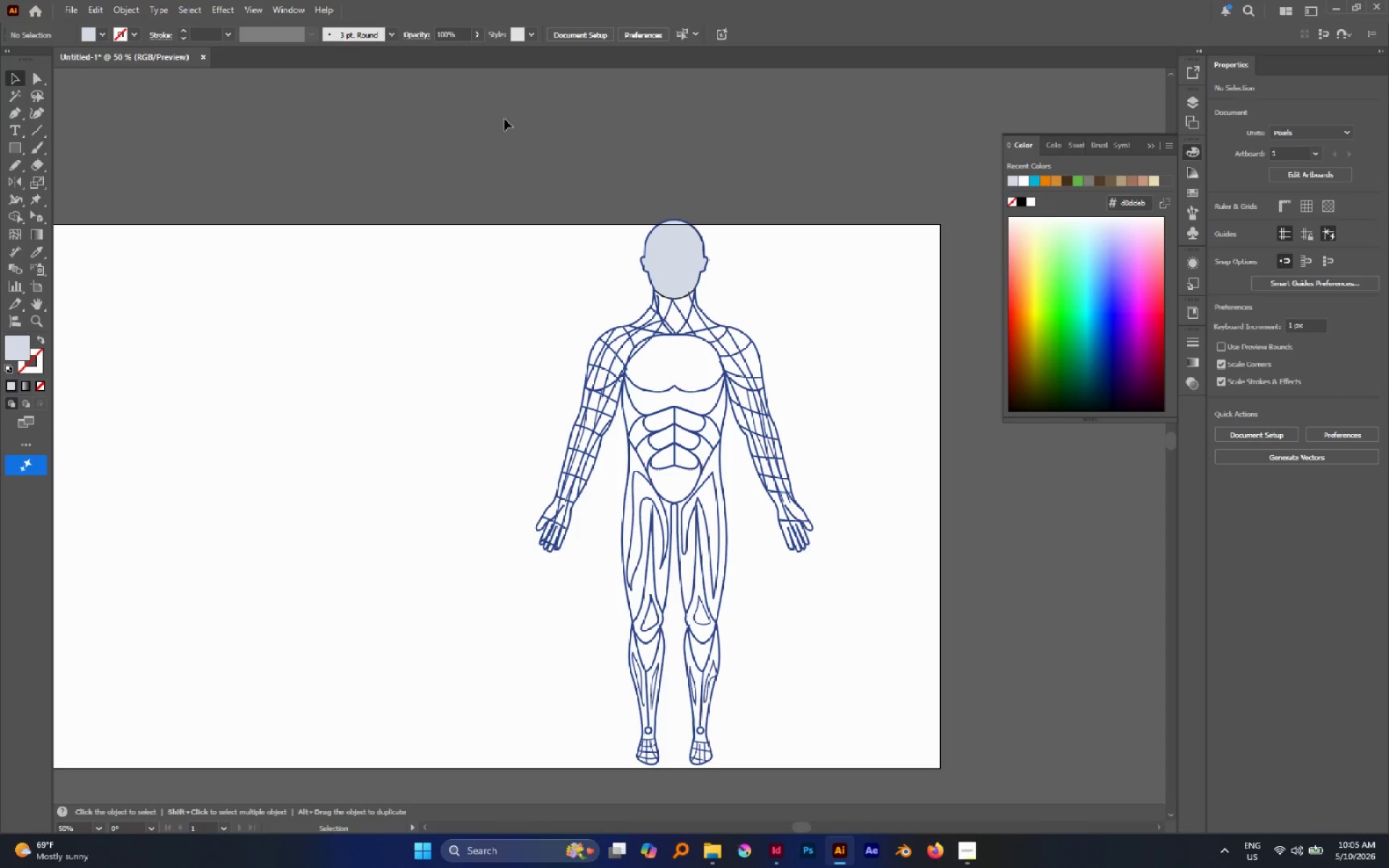 
left_click_drag(start_coordinate=[468, 161], to_coordinate=[884, 787])
 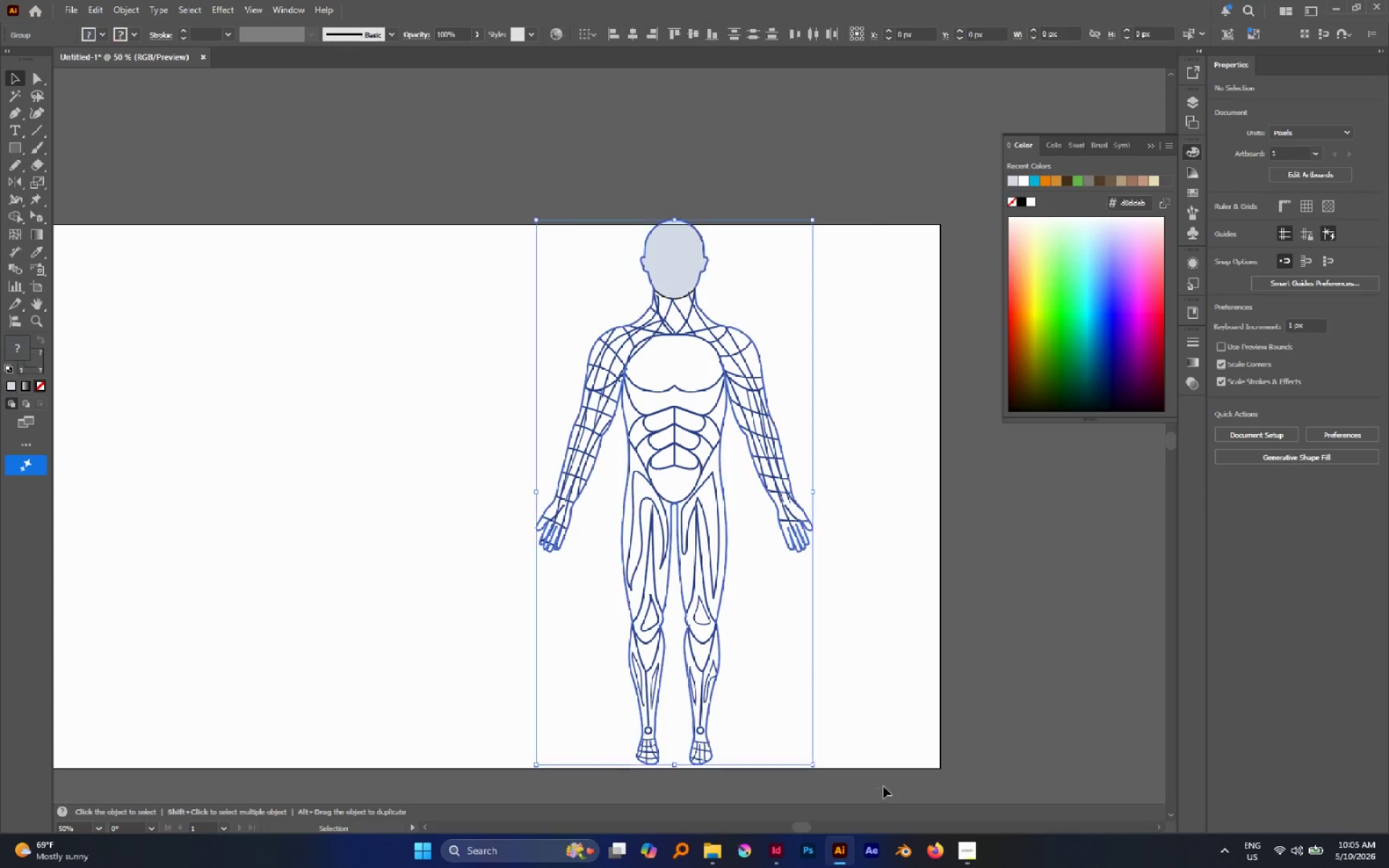 
key(Control+G)
 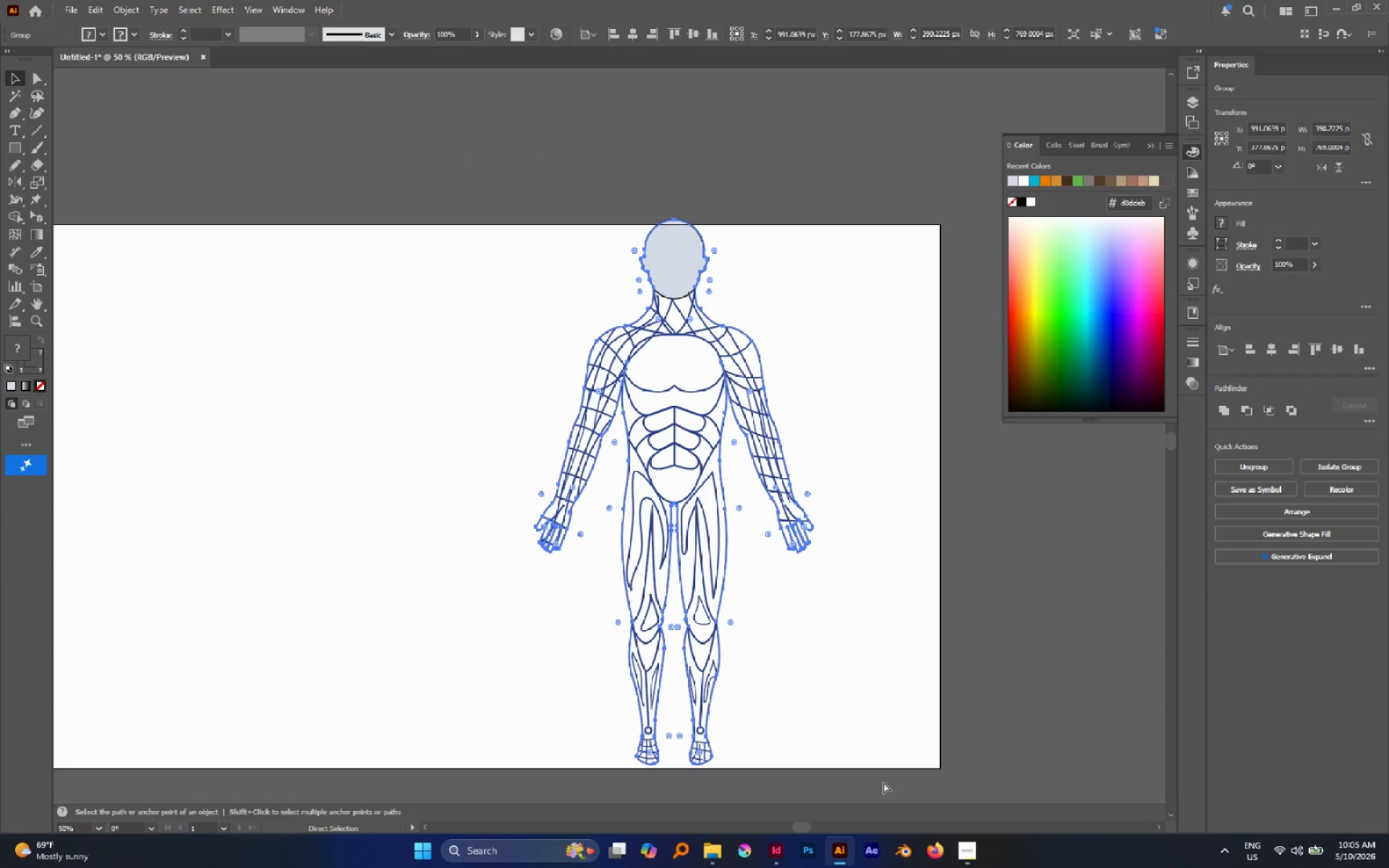 
key(Control+C)
 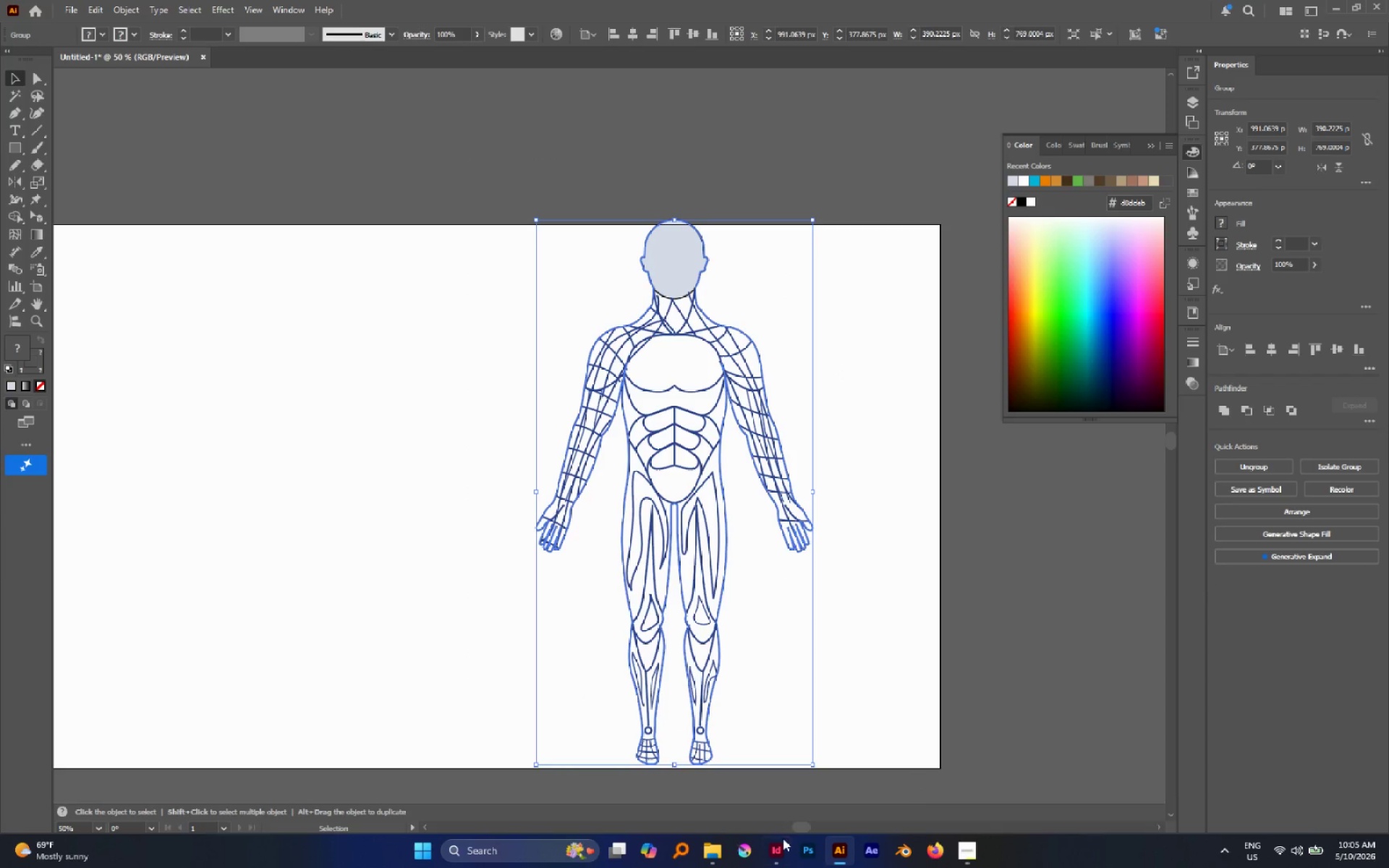 
left_click([773, 851])
 